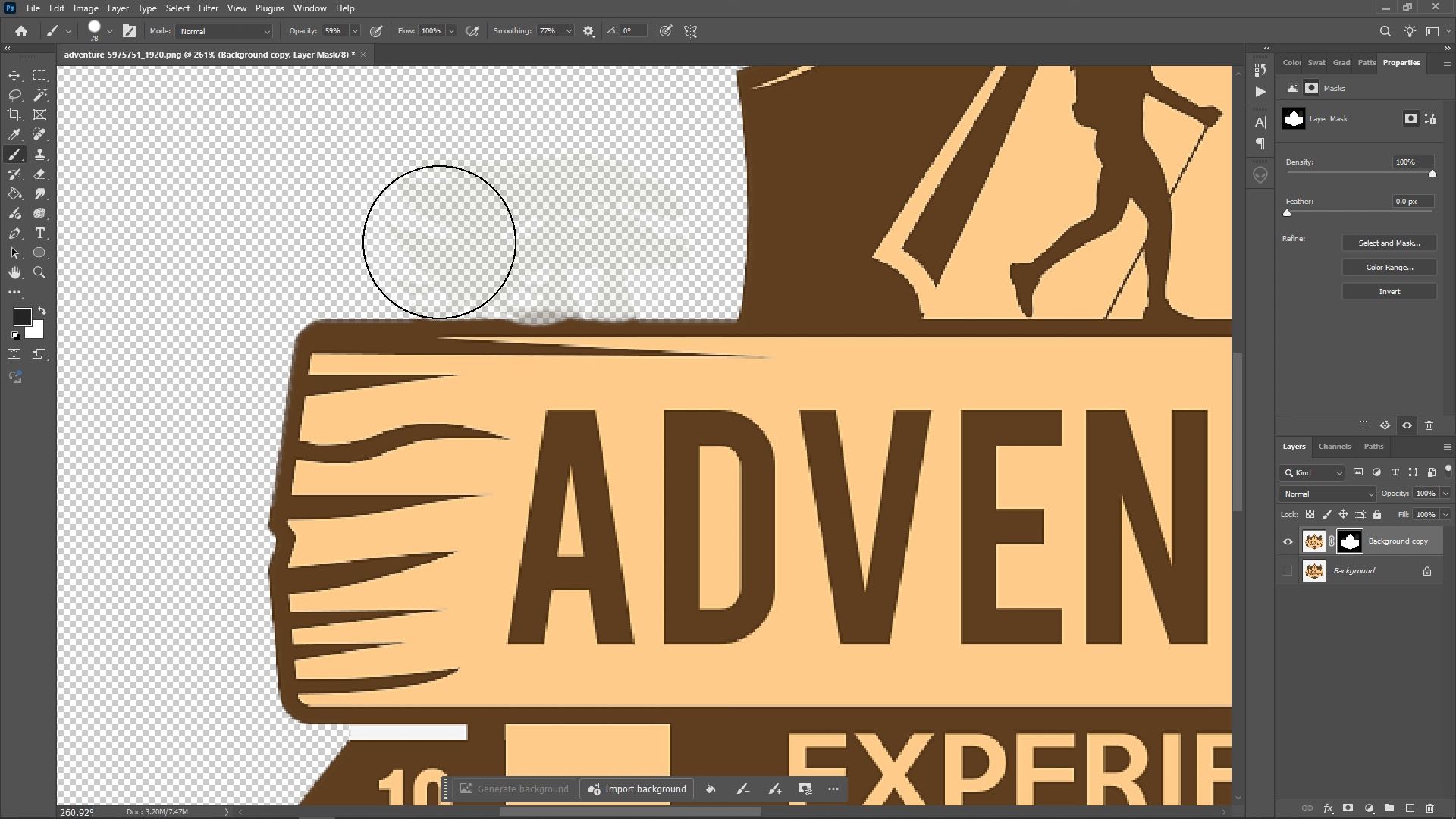 
triple_click([439, 242])
 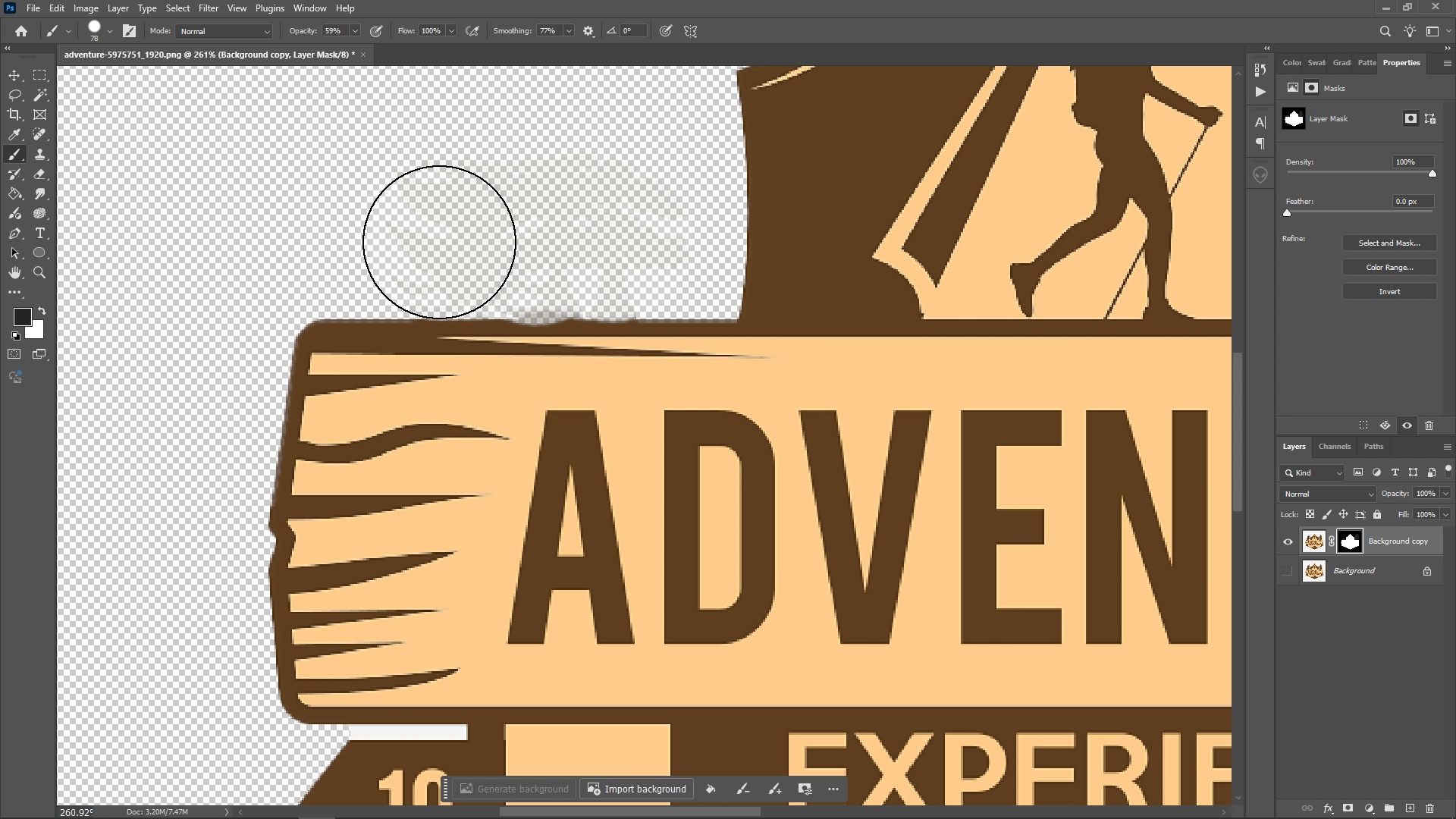 
triple_click([439, 242])
 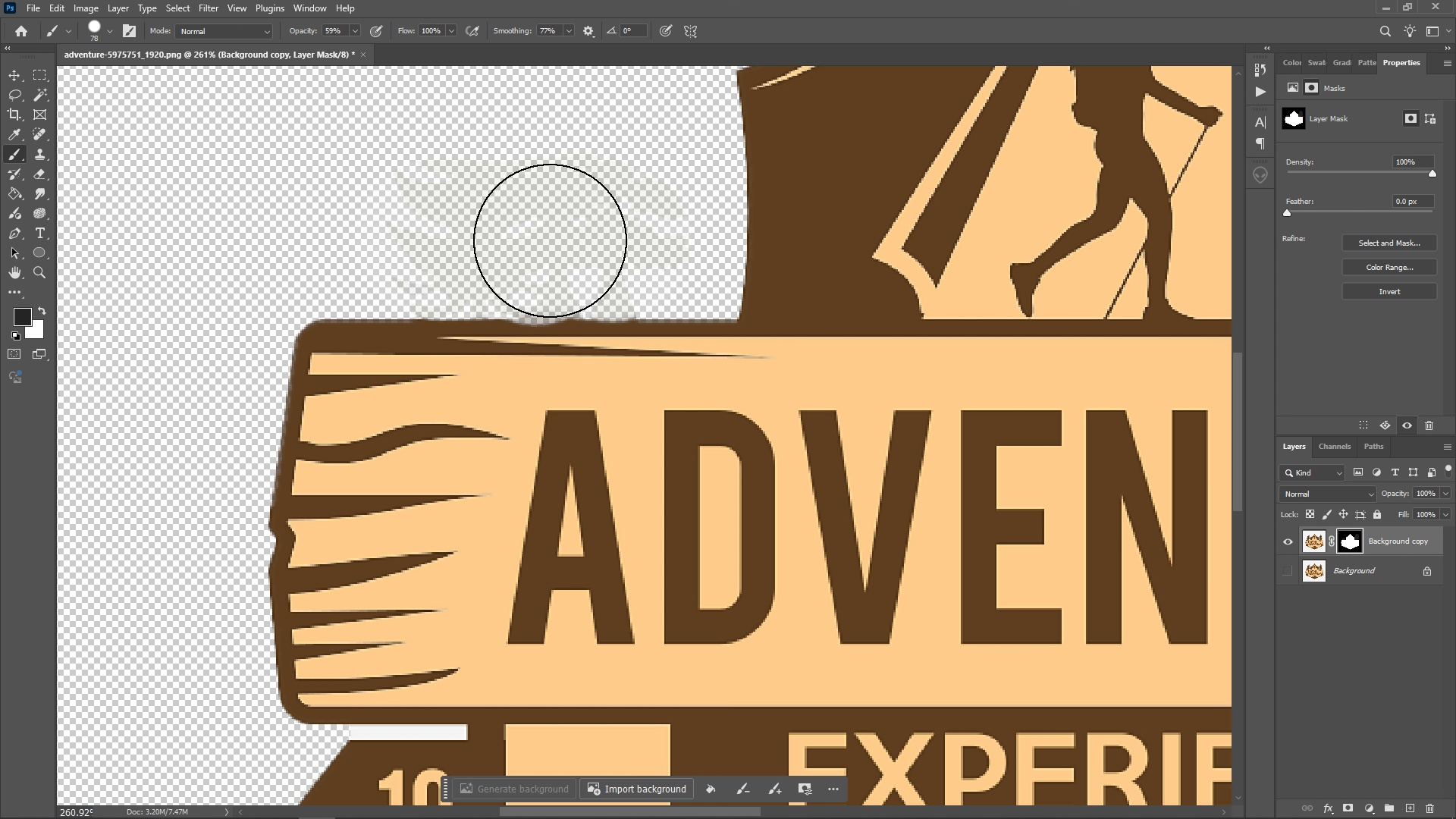 
triple_click([550, 240])
 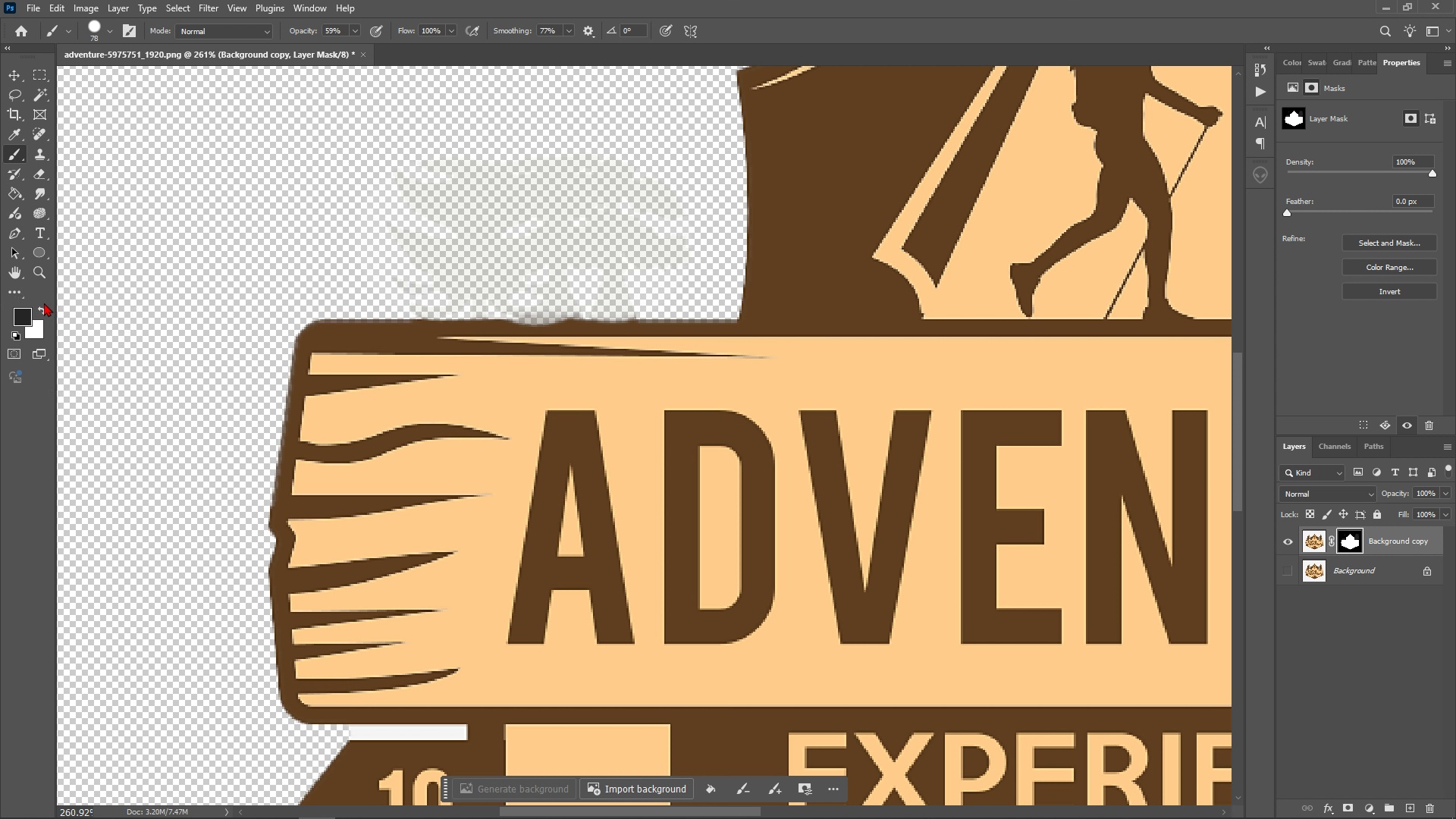 
left_click([41, 305])
 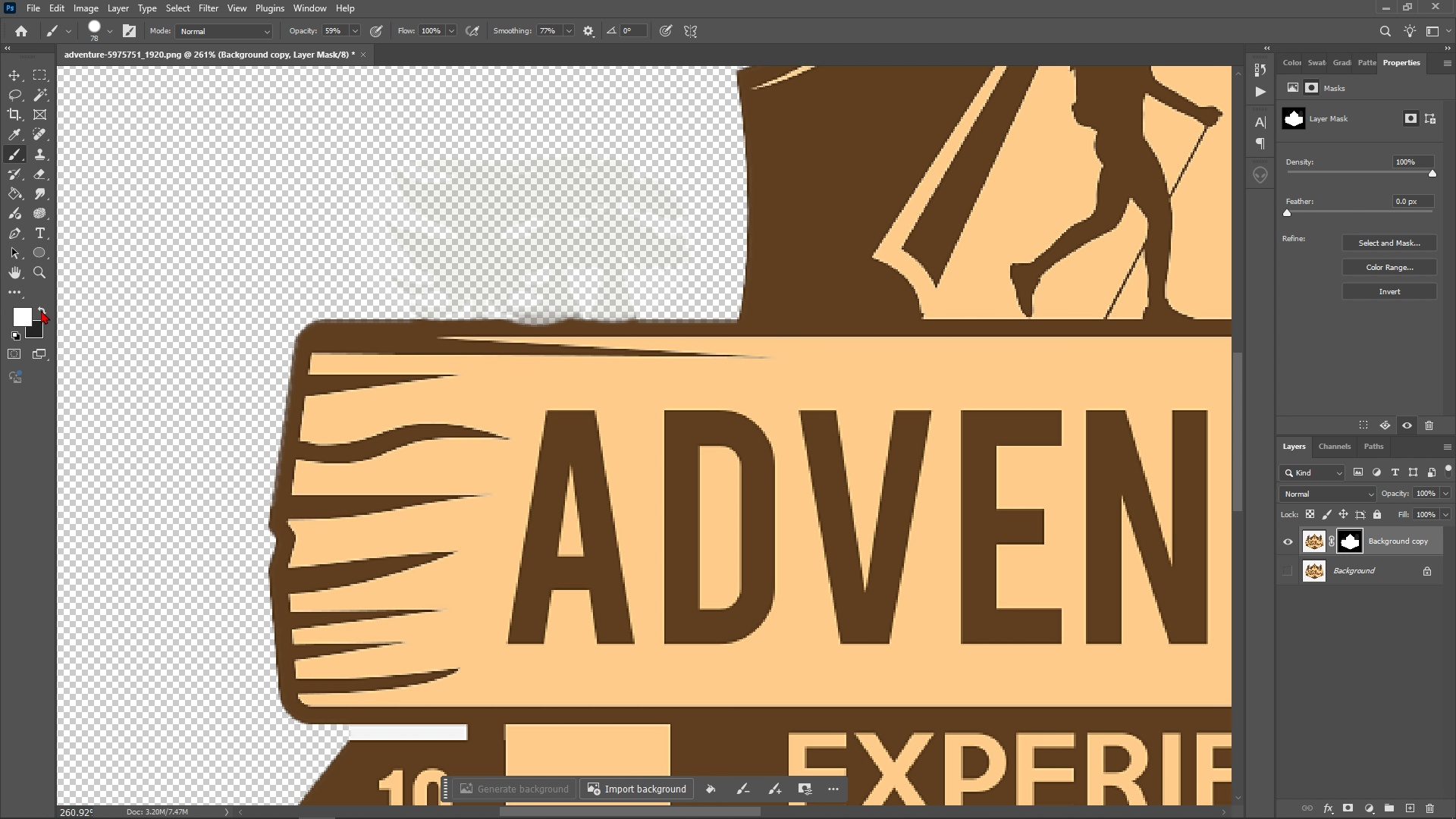 
left_click([41, 310])
 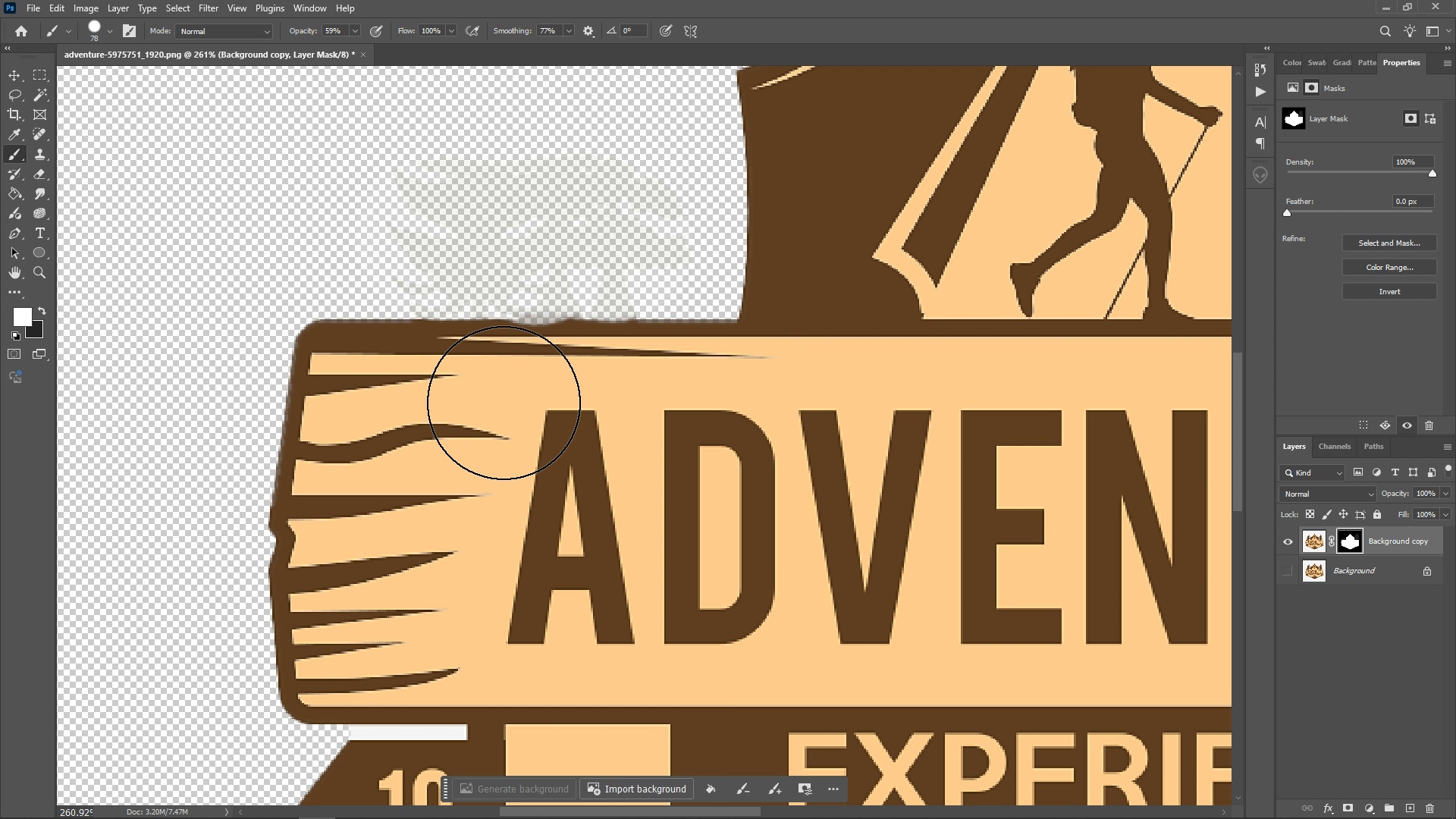 
hold_key(key=AltLeft, duration=0.51)
scroll: coordinate [491, 385], scroll_direction: up, amount: 5.0
 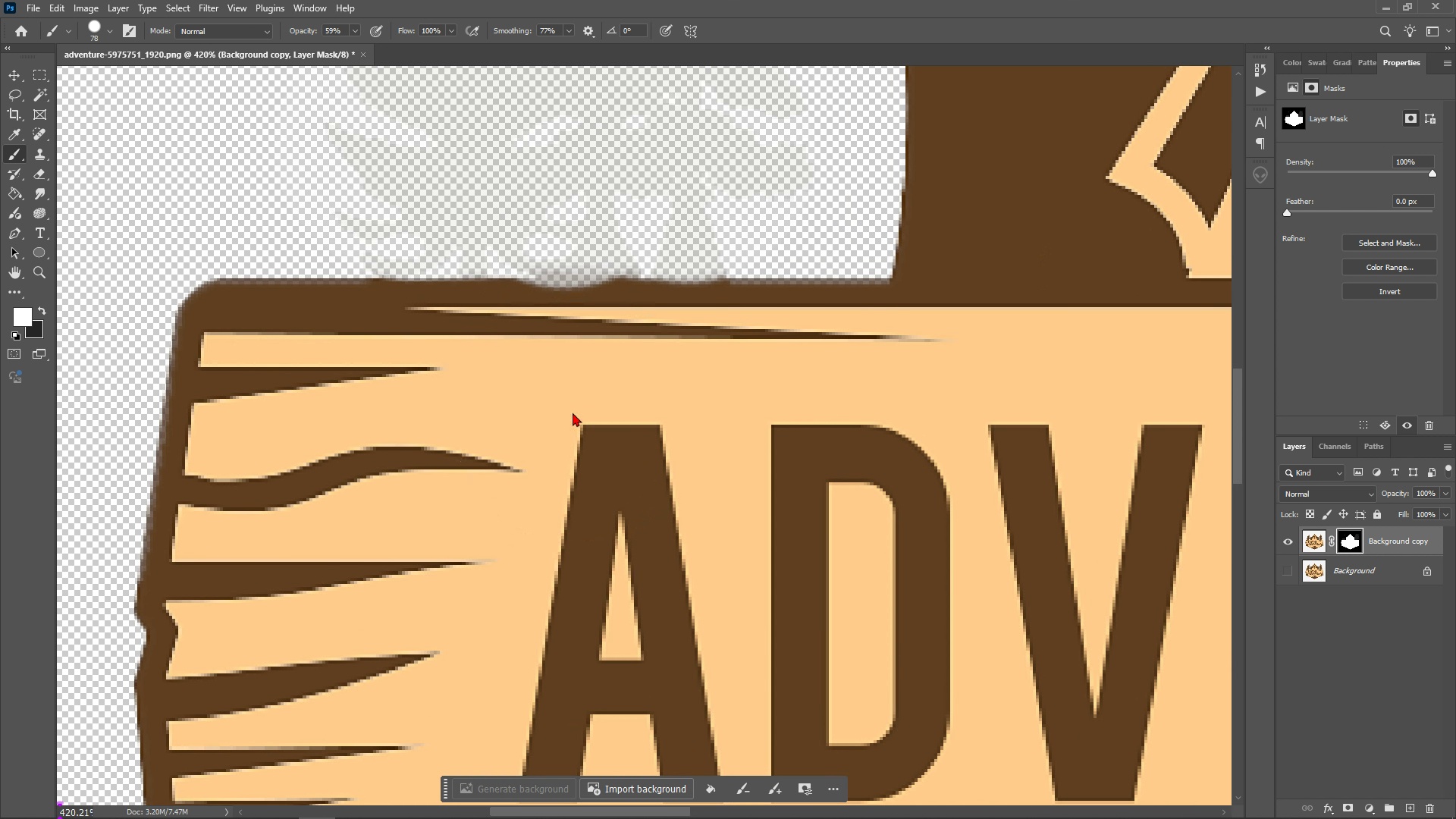 
double_click([572, 410])
 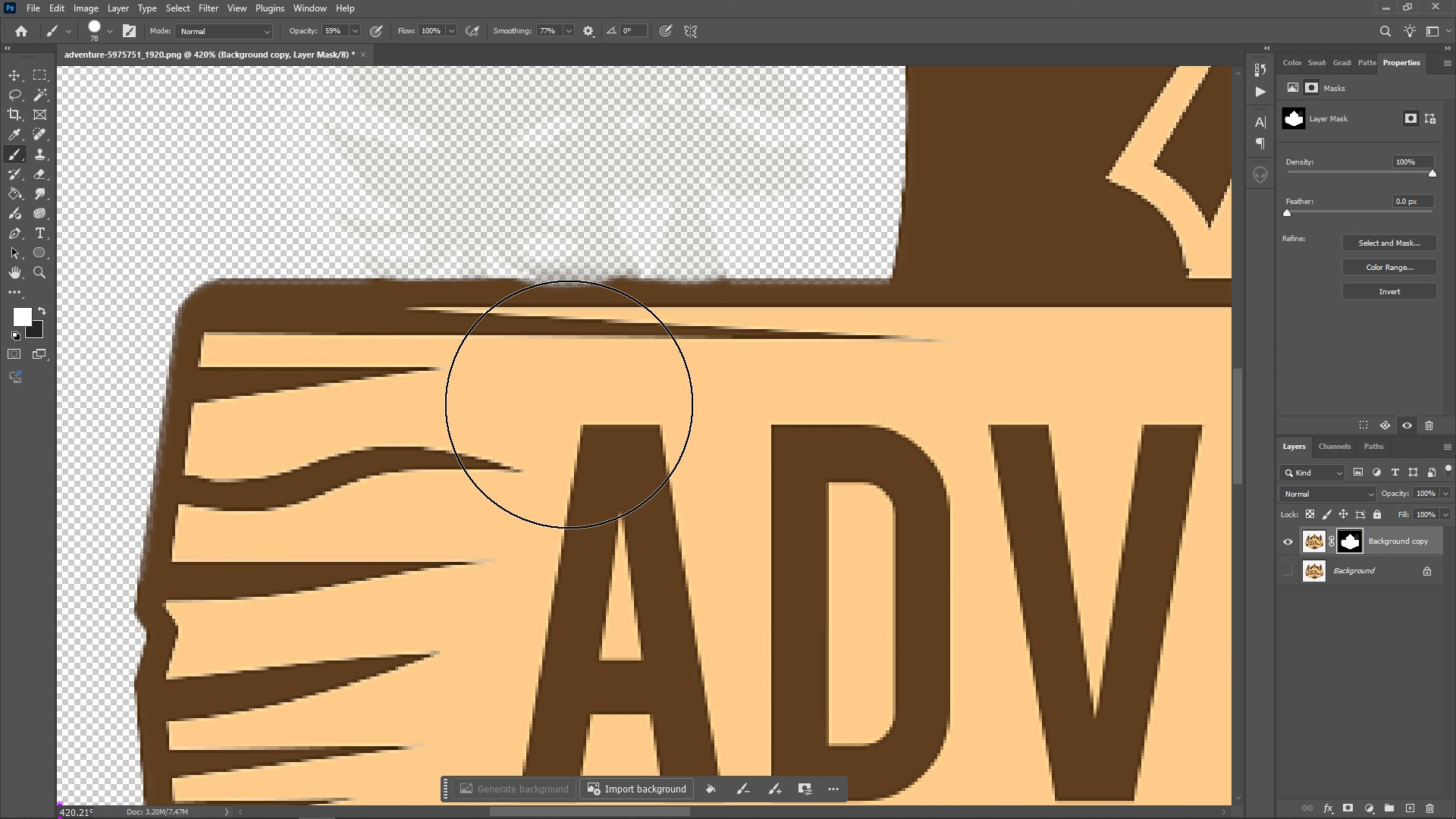 
triple_click([569, 404])
 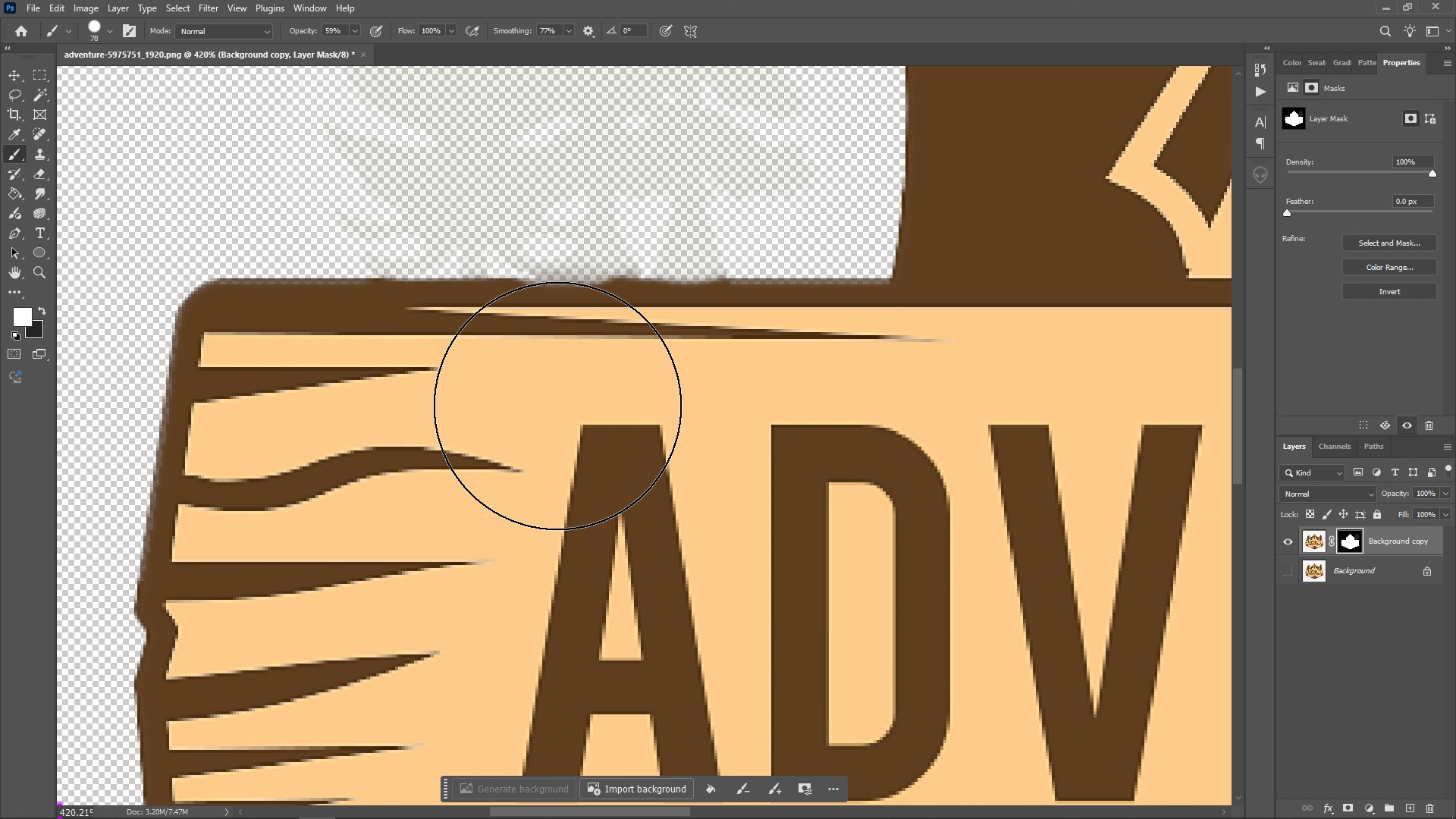 
triple_click([557, 406])
 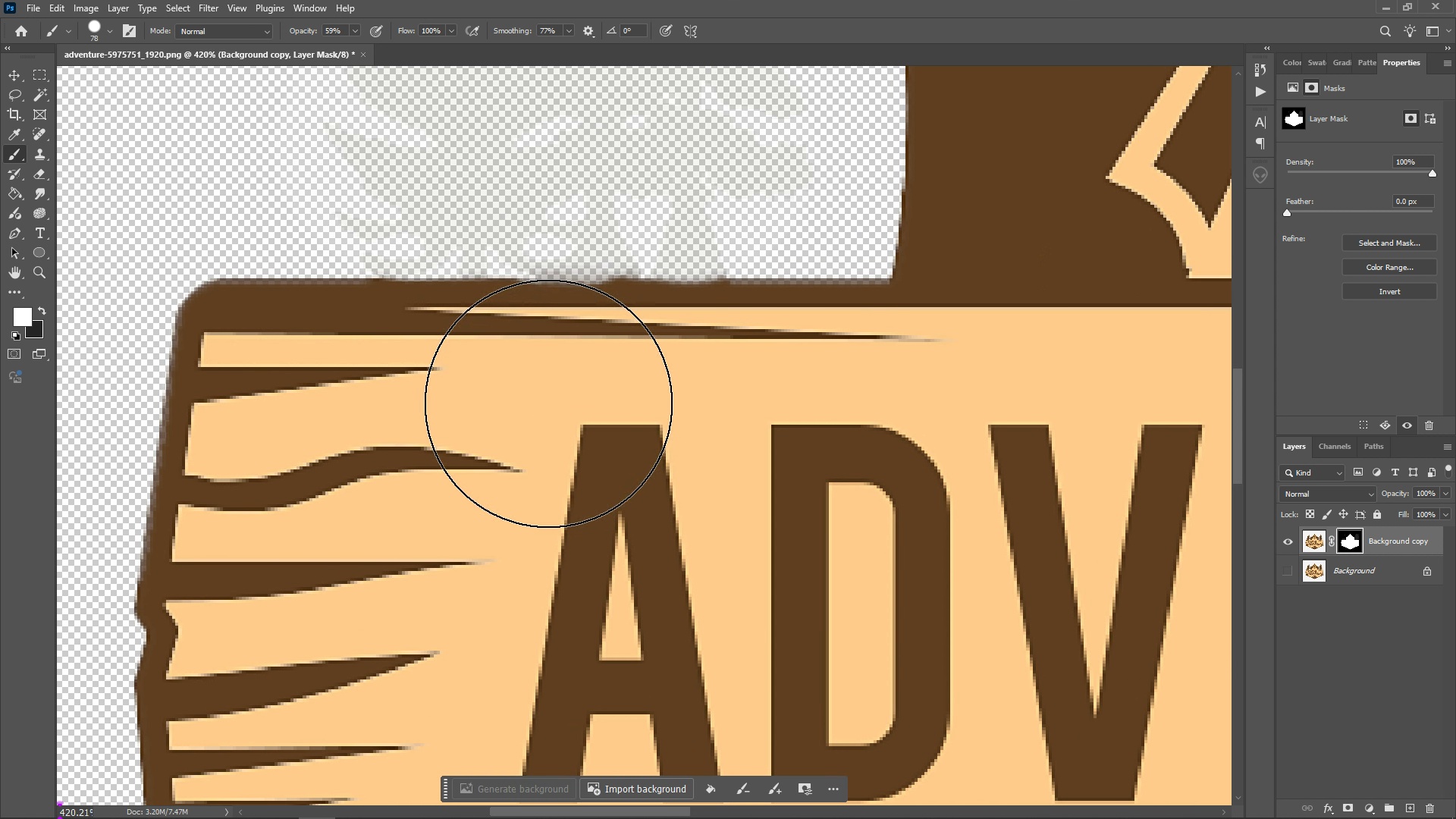 
triple_click([548, 403])
 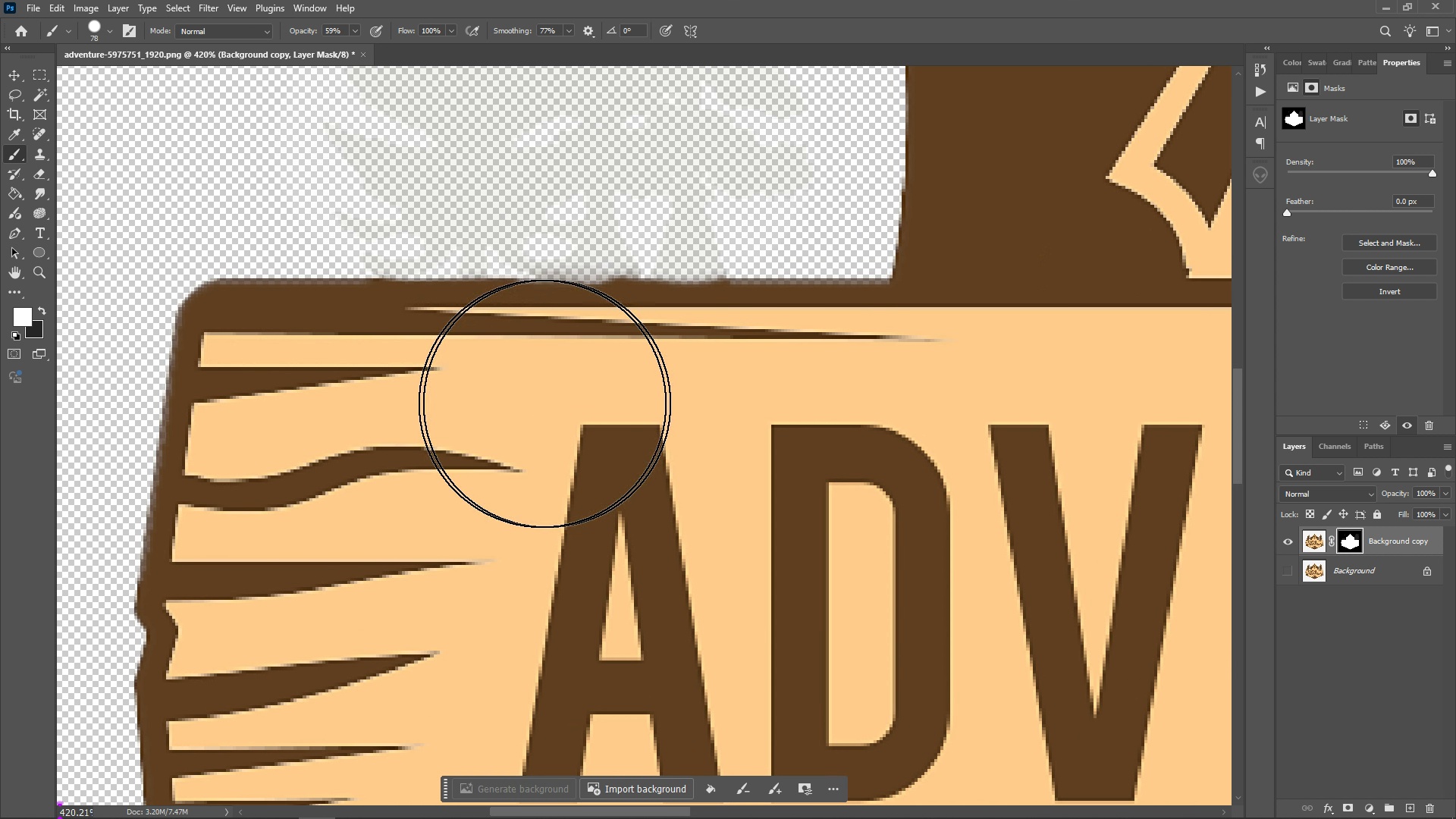 
triple_click([548, 403])
 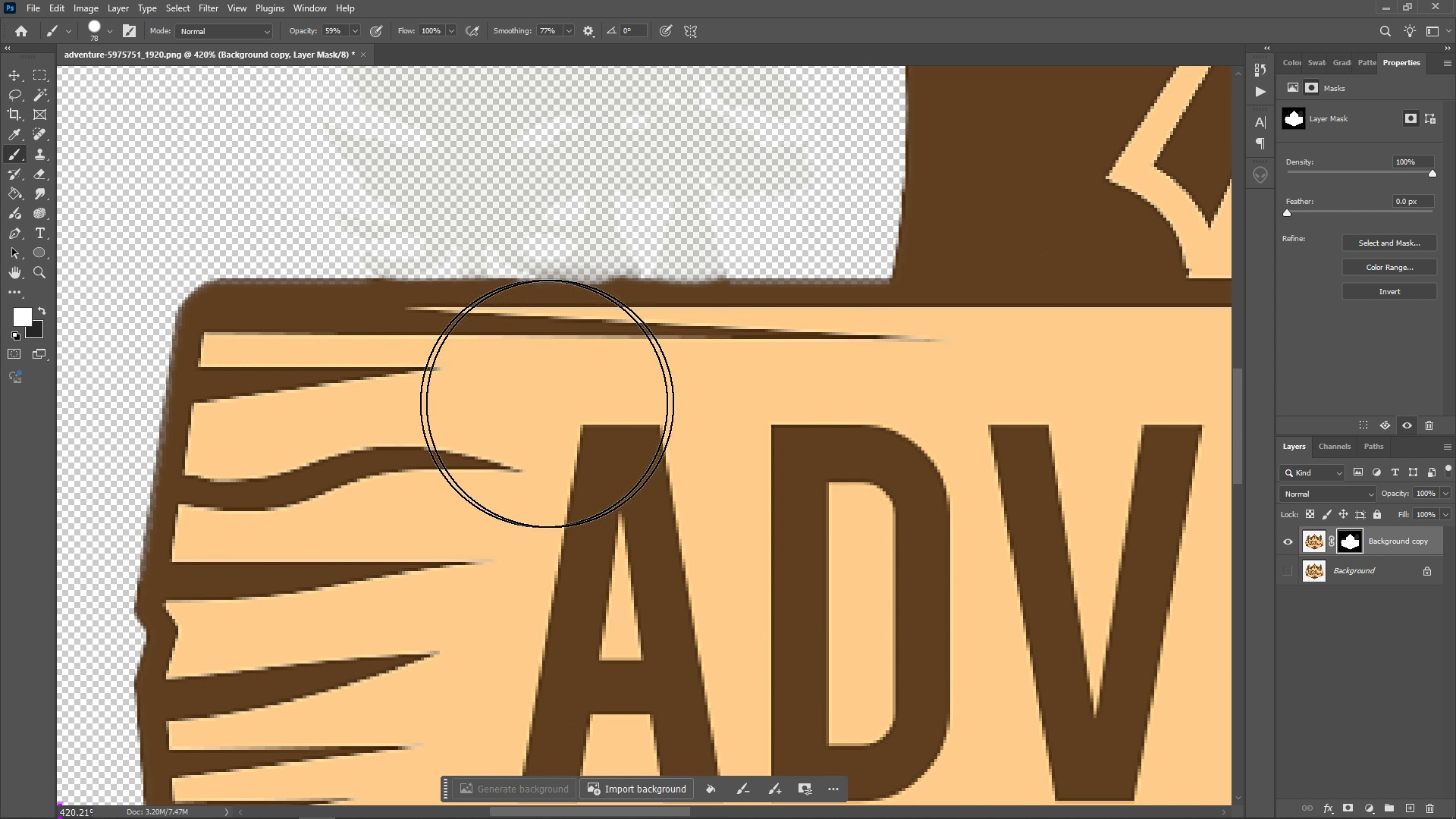 
triple_click([542, 403])
 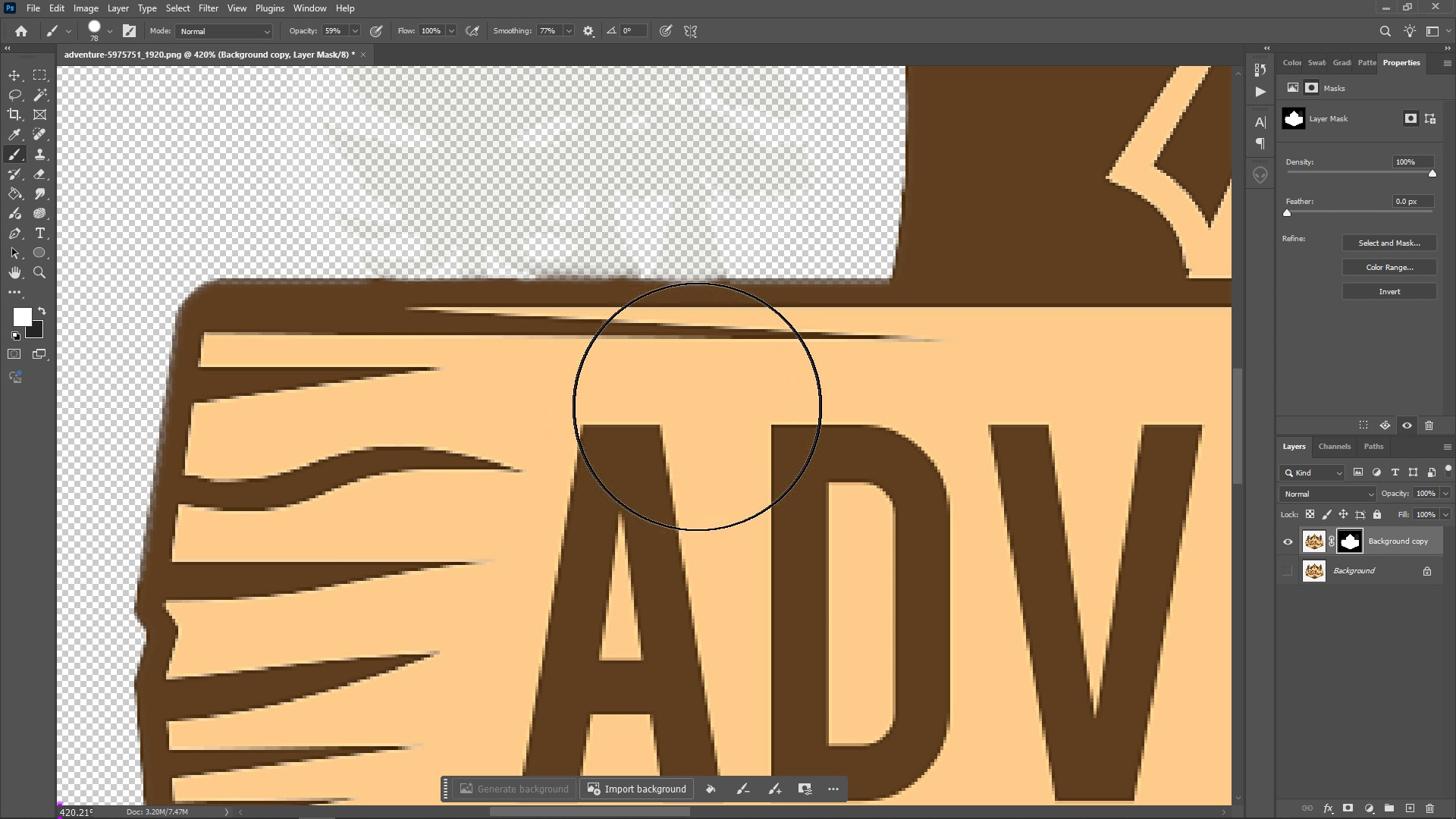 
hold_key(key=AltLeft, duration=1.29)
scroll: coordinate [1100, 489], scroll_direction: down, amount: 16.0
 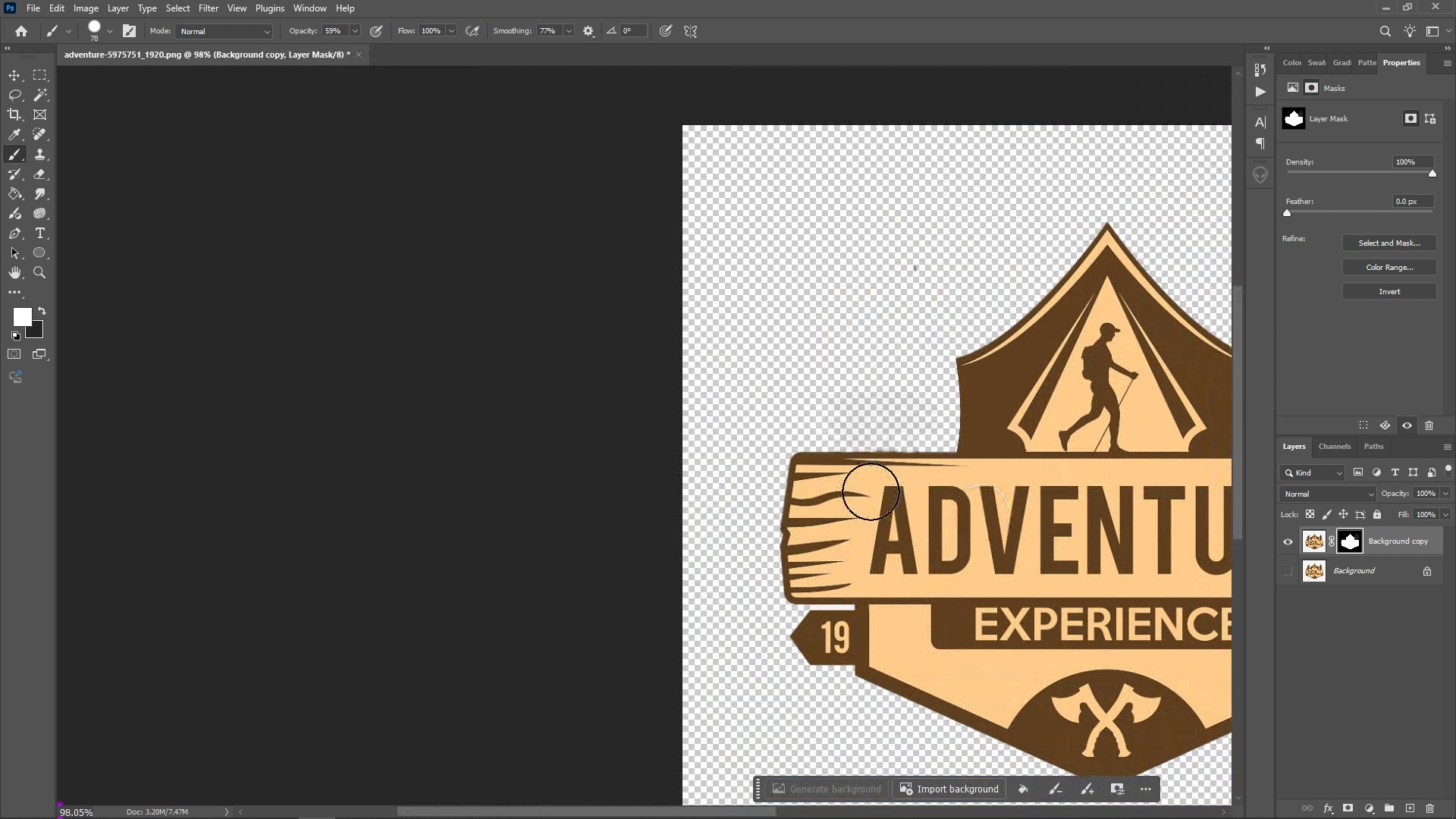 
key(Control+ControlLeft)
 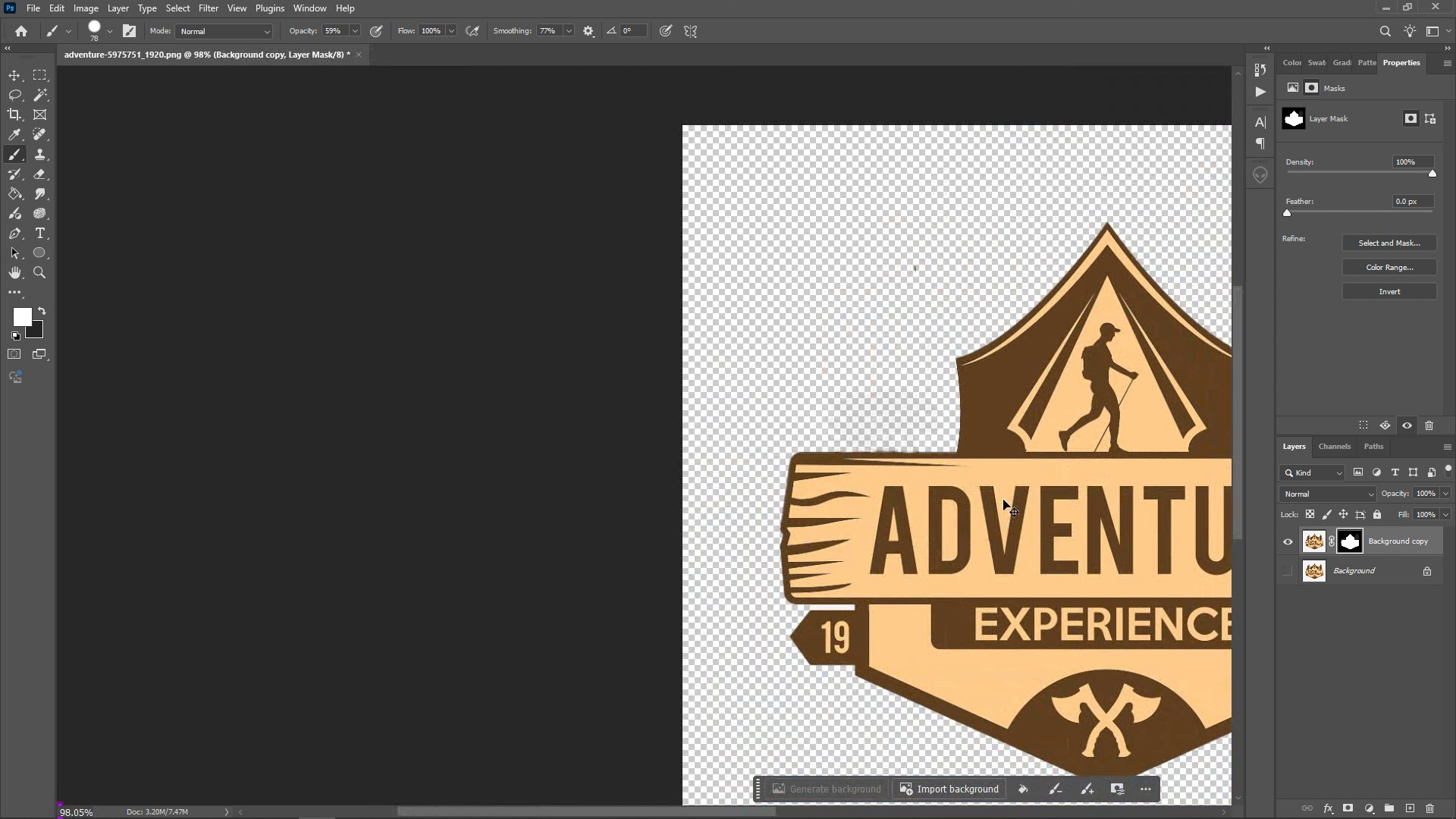 
hold_key(key=ControlLeft, duration=1.5)
scroll: coordinate [852, 504], scroll_direction: down, amount: 44.0
 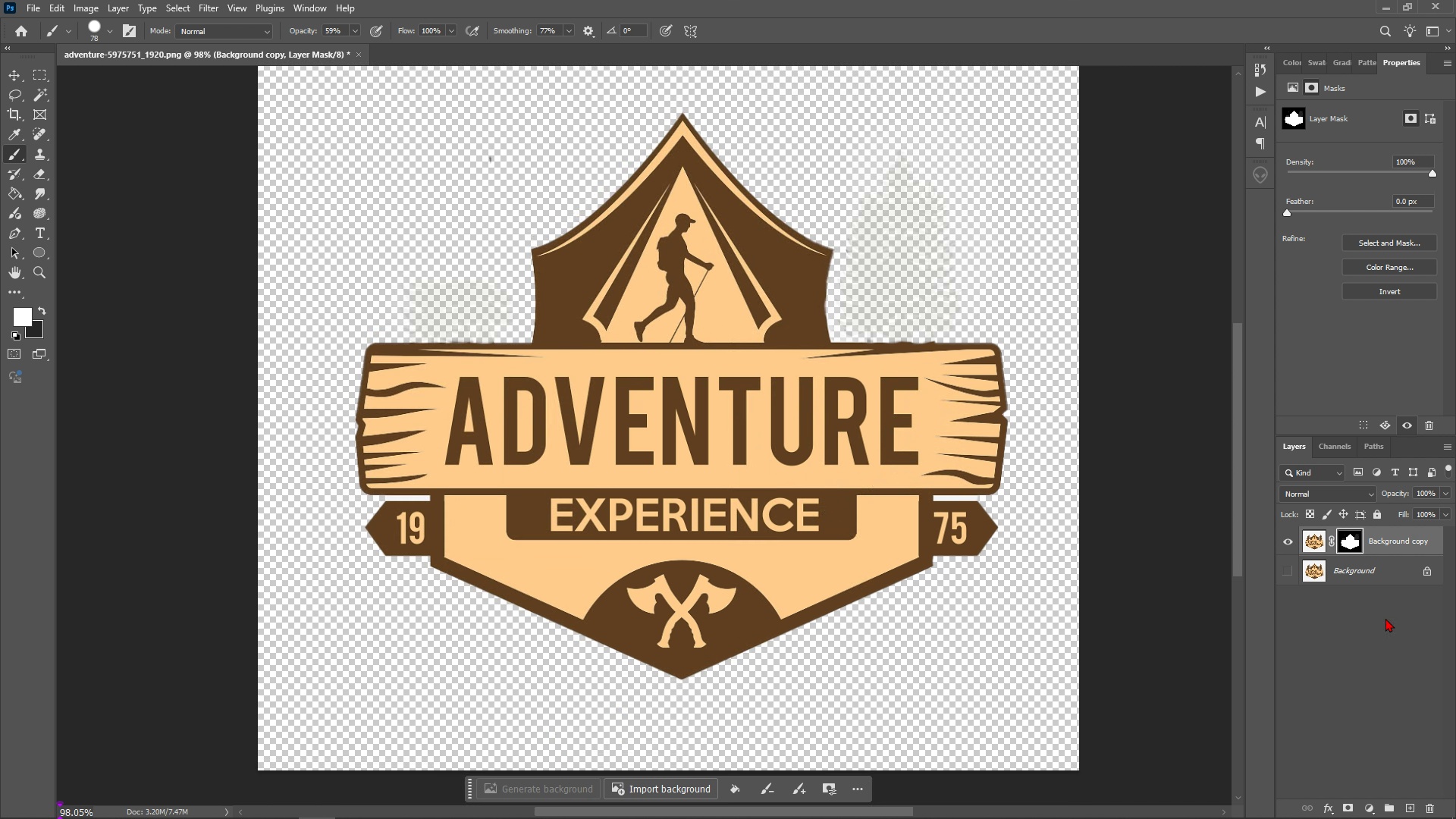 
left_click([1357, 626])
 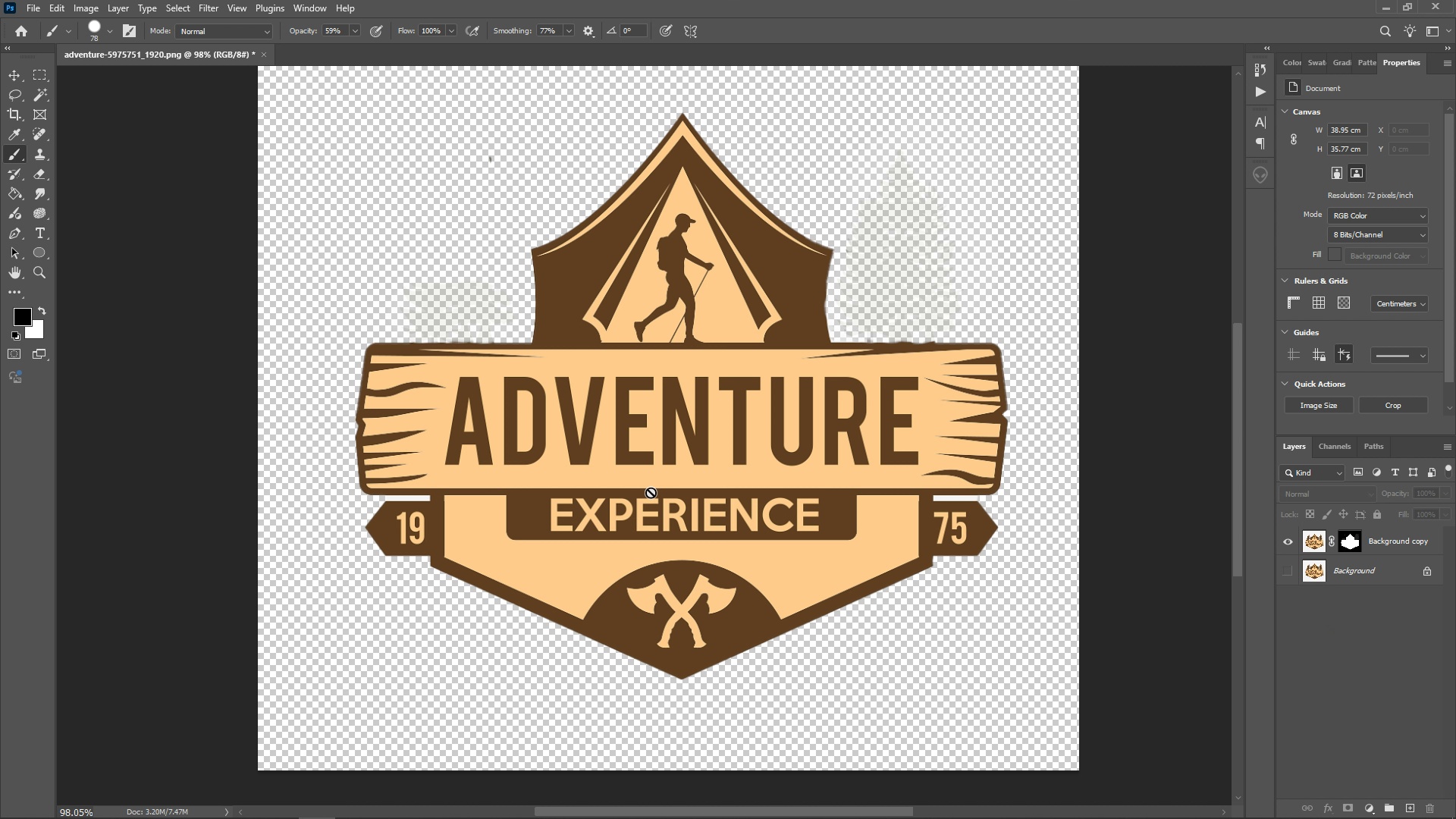 
hold_key(key=ControlLeft, duration=0.75)
scroll: coordinate [647, 489], scroll_direction: none, amount: 0.0
 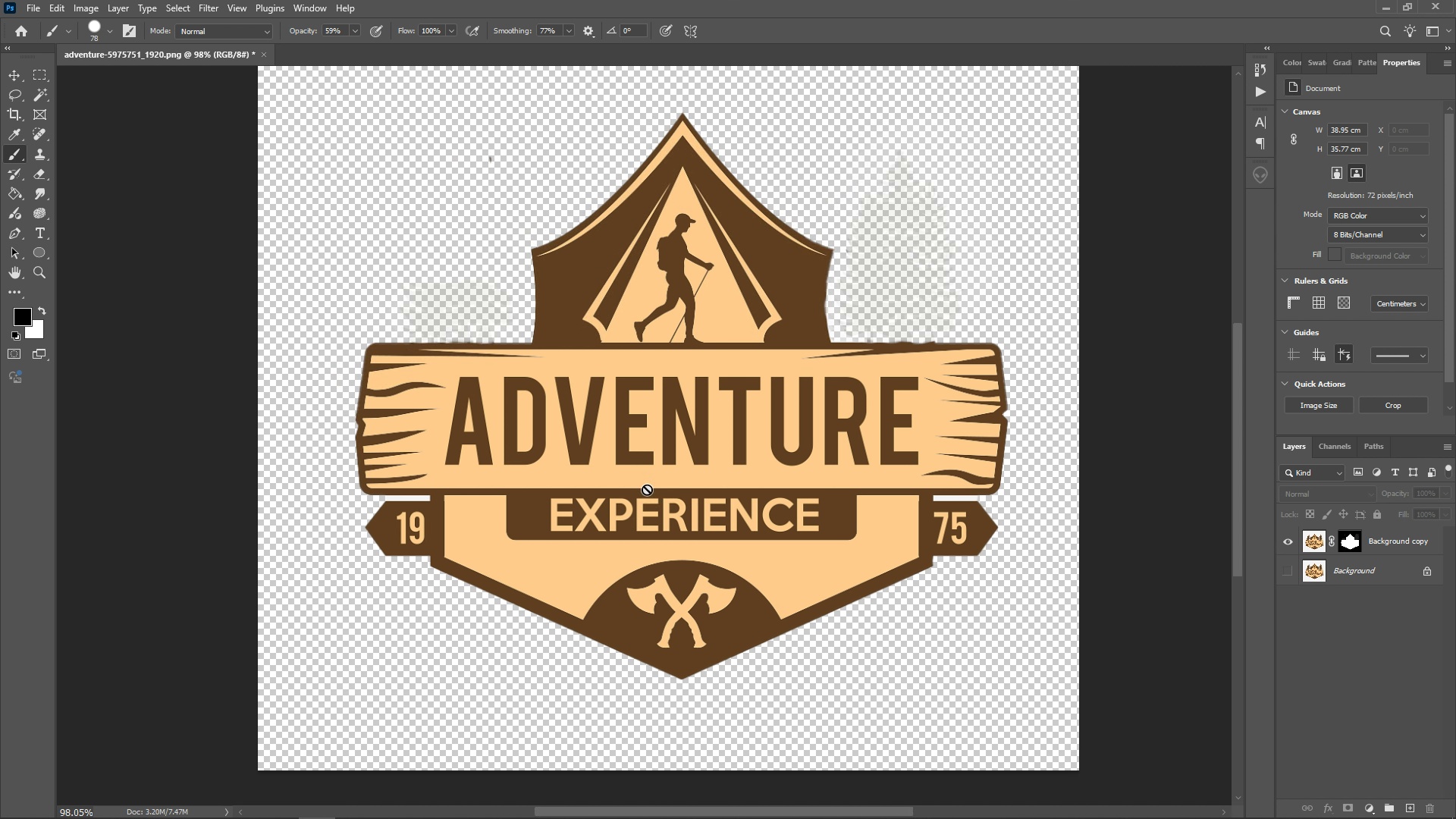 
hold_key(key=AltLeft, duration=0.68)
scroll: coordinate [647, 489], scroll_direction: down, amount: 4.0
 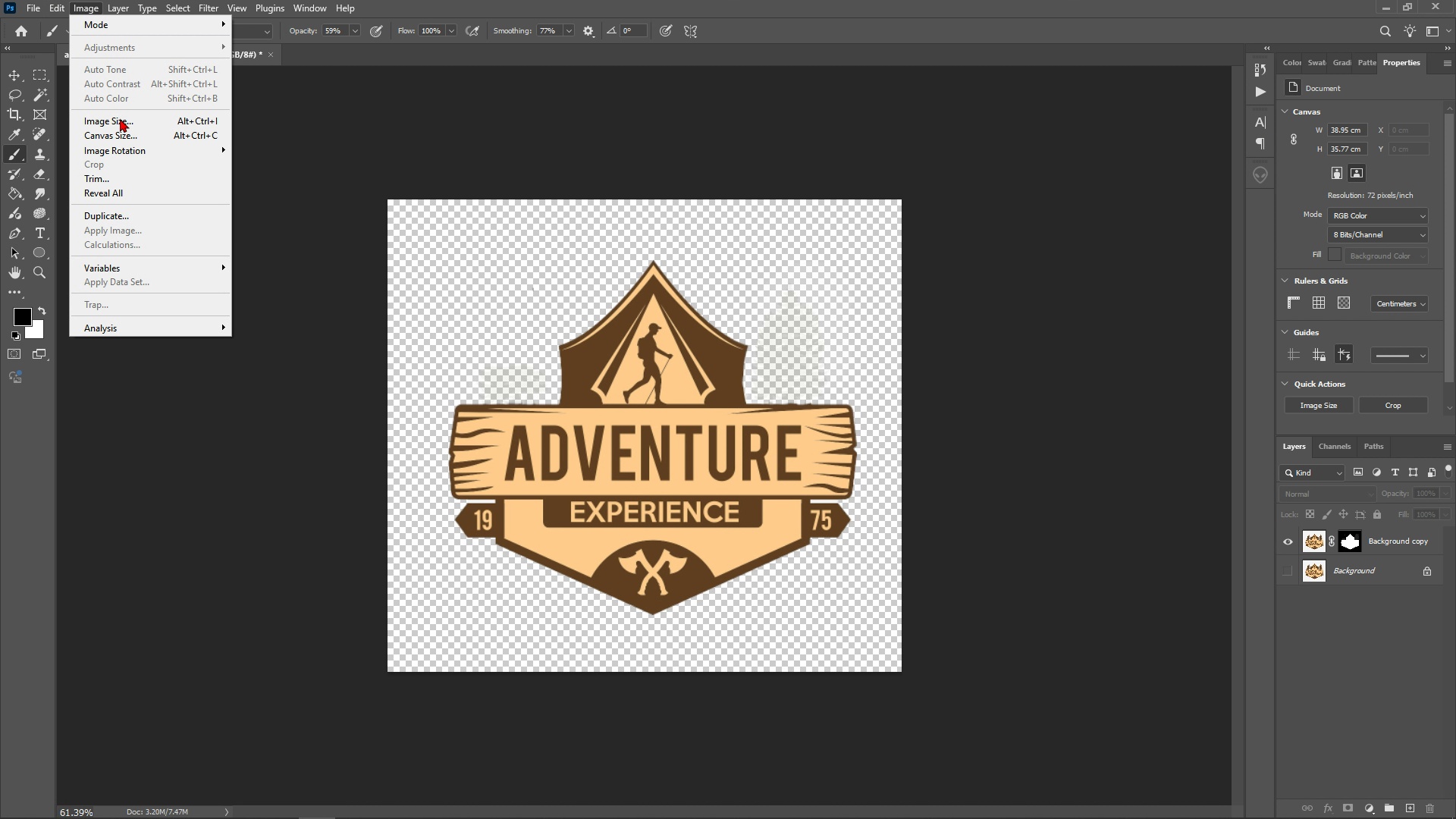 
left_click([137, 135])
 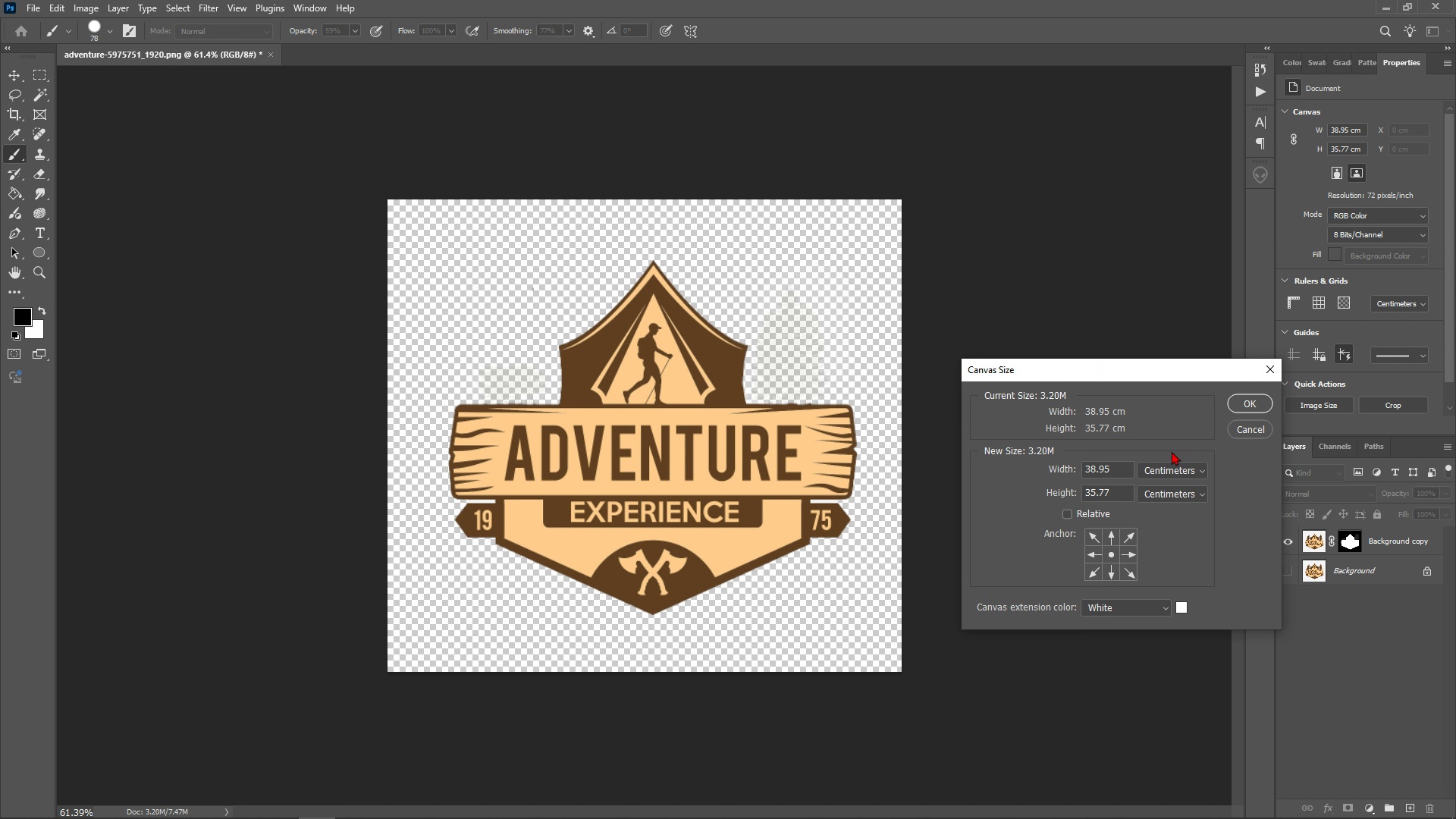 
double_click([1195, 472])
 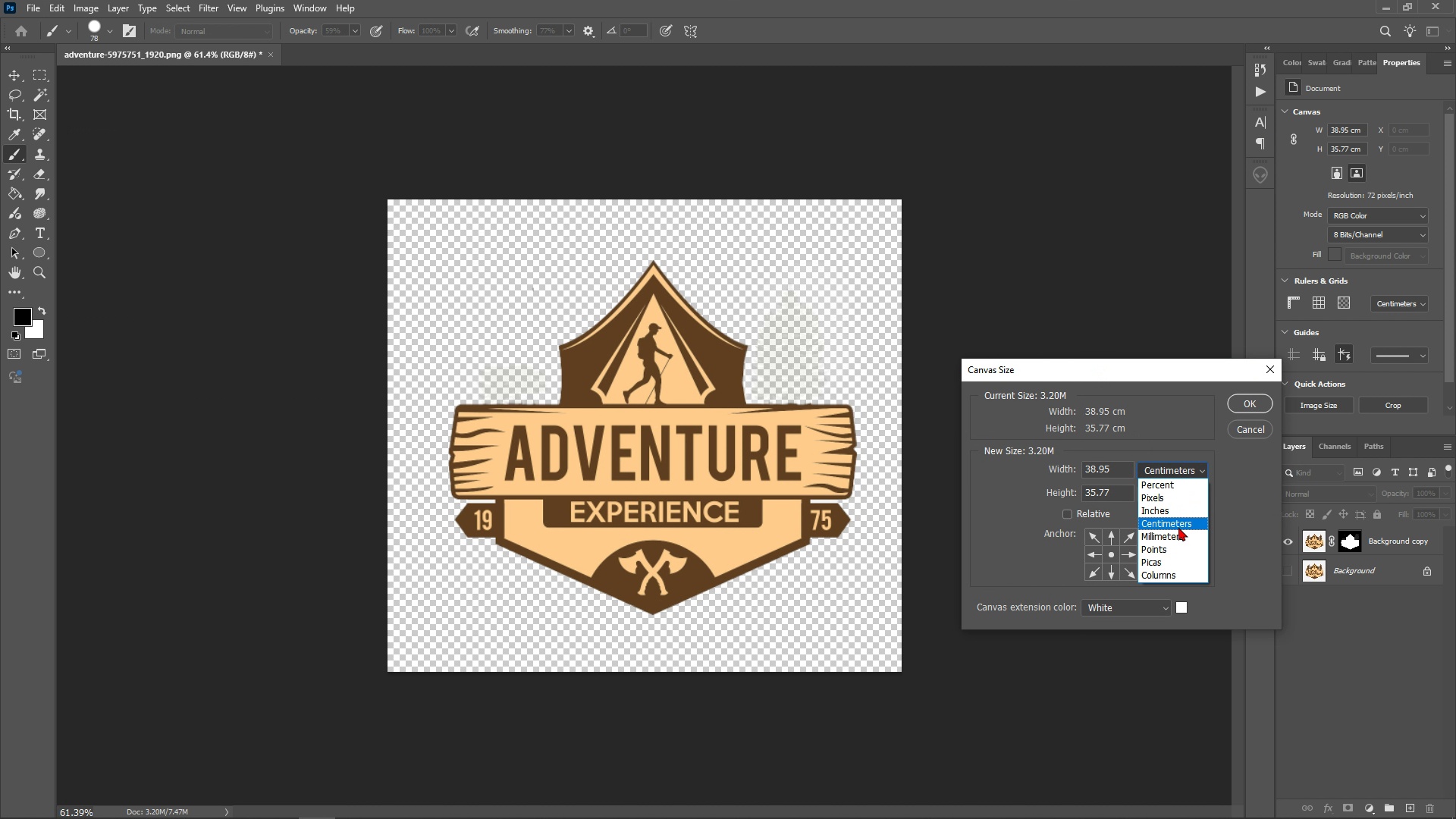 
mouse_move([1182, 521])
 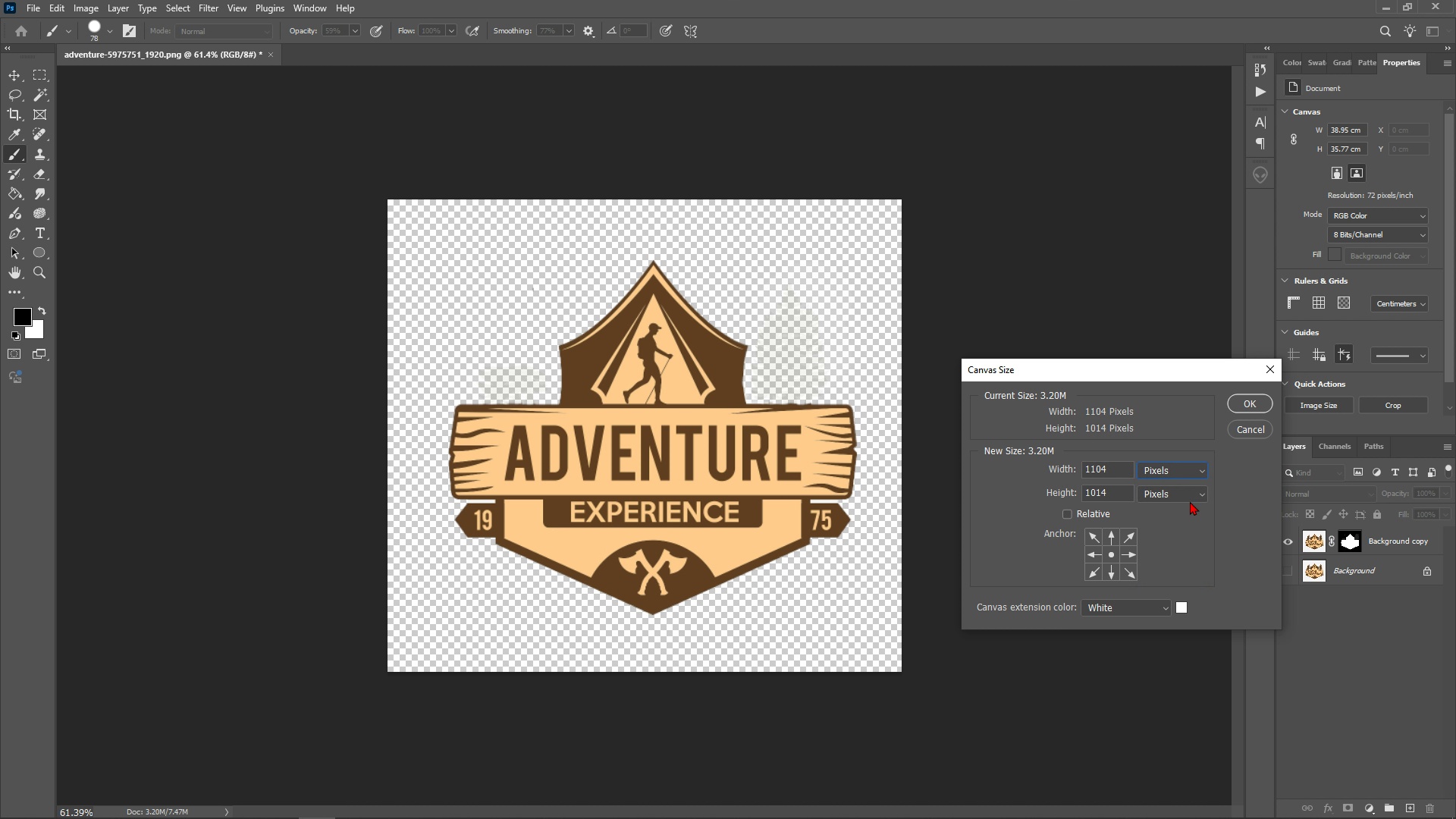 
left_click([1190, 501])
 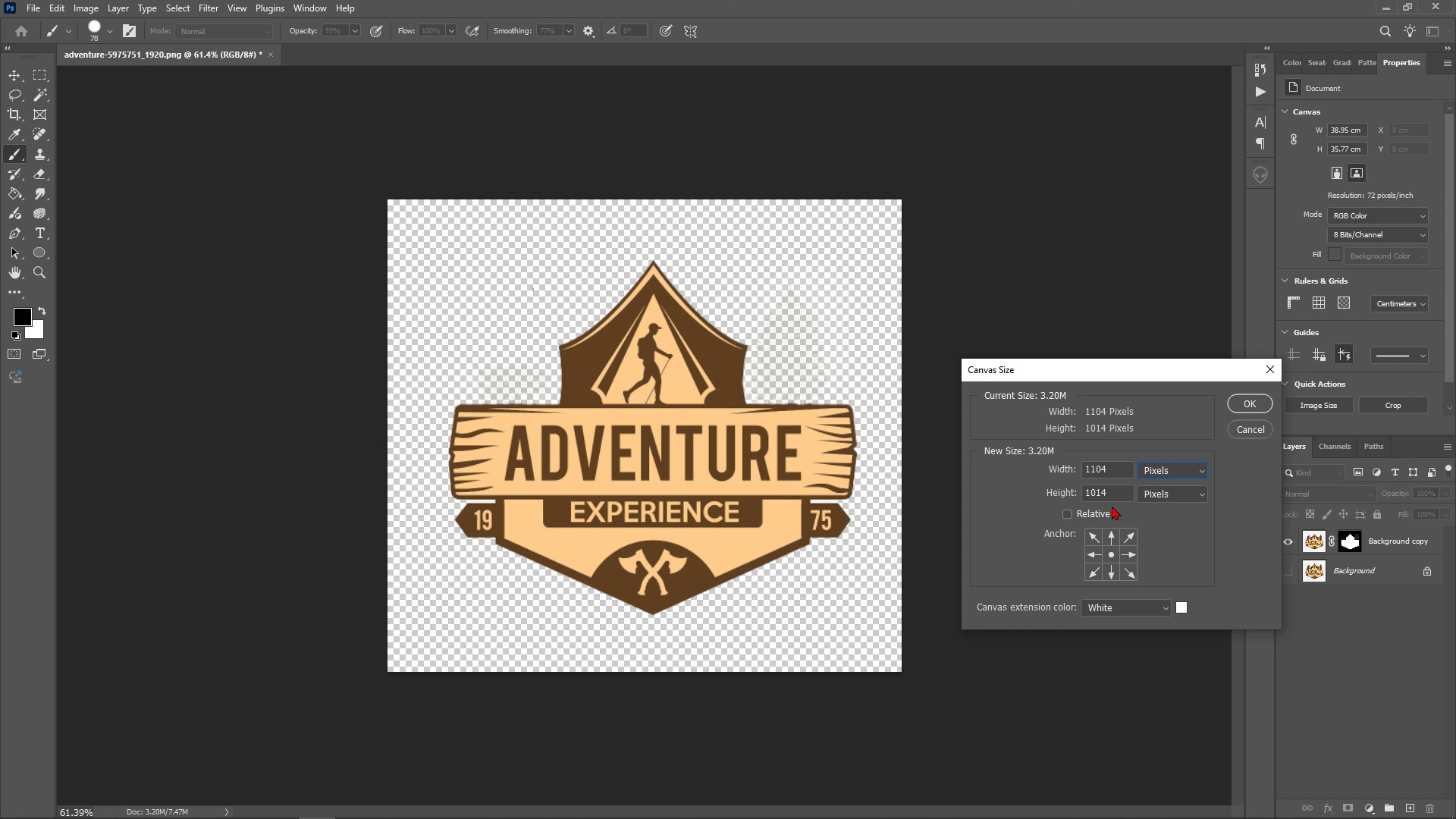 
key(Alt+AltLeft)
 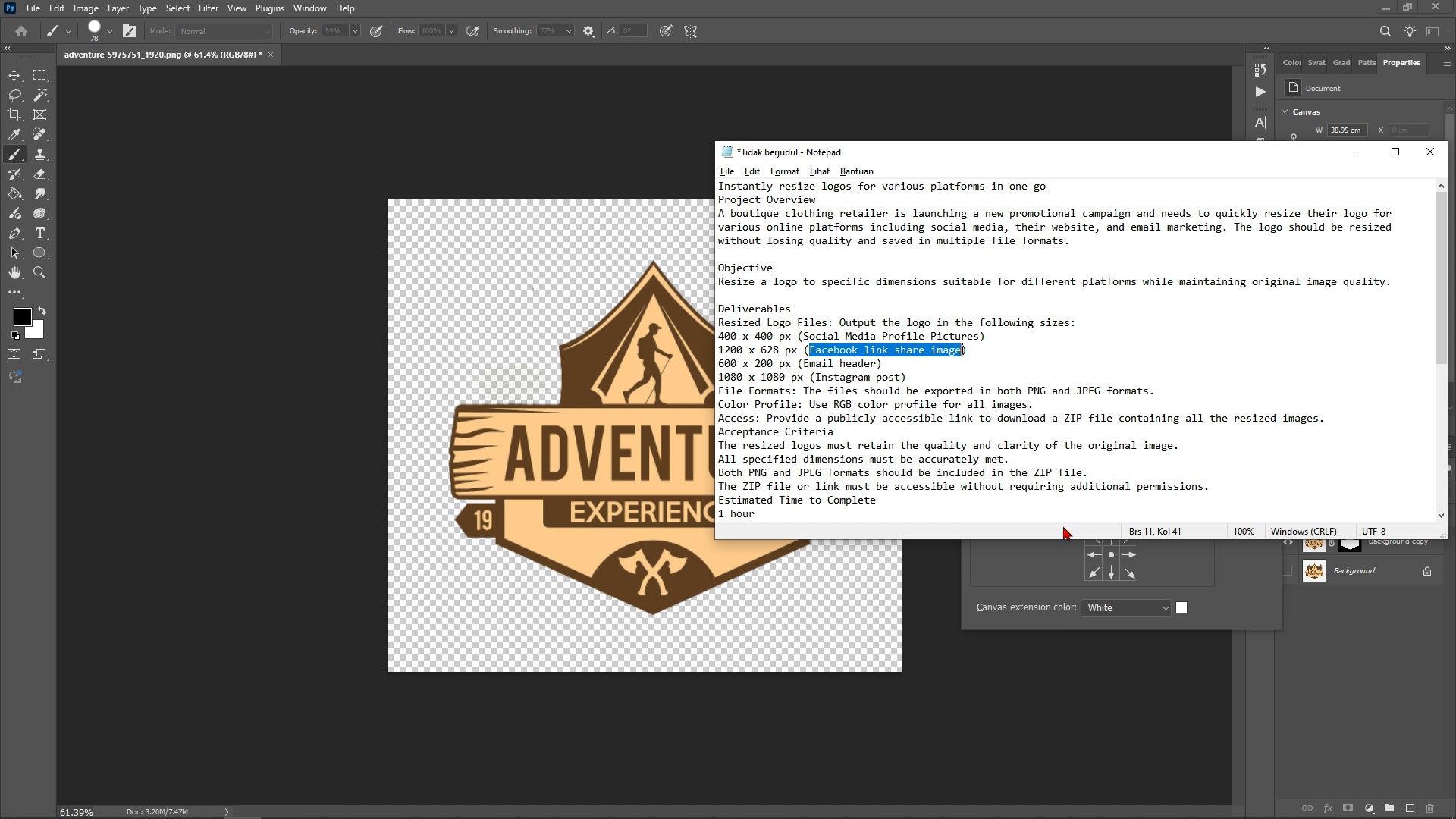 
key(Tab)
 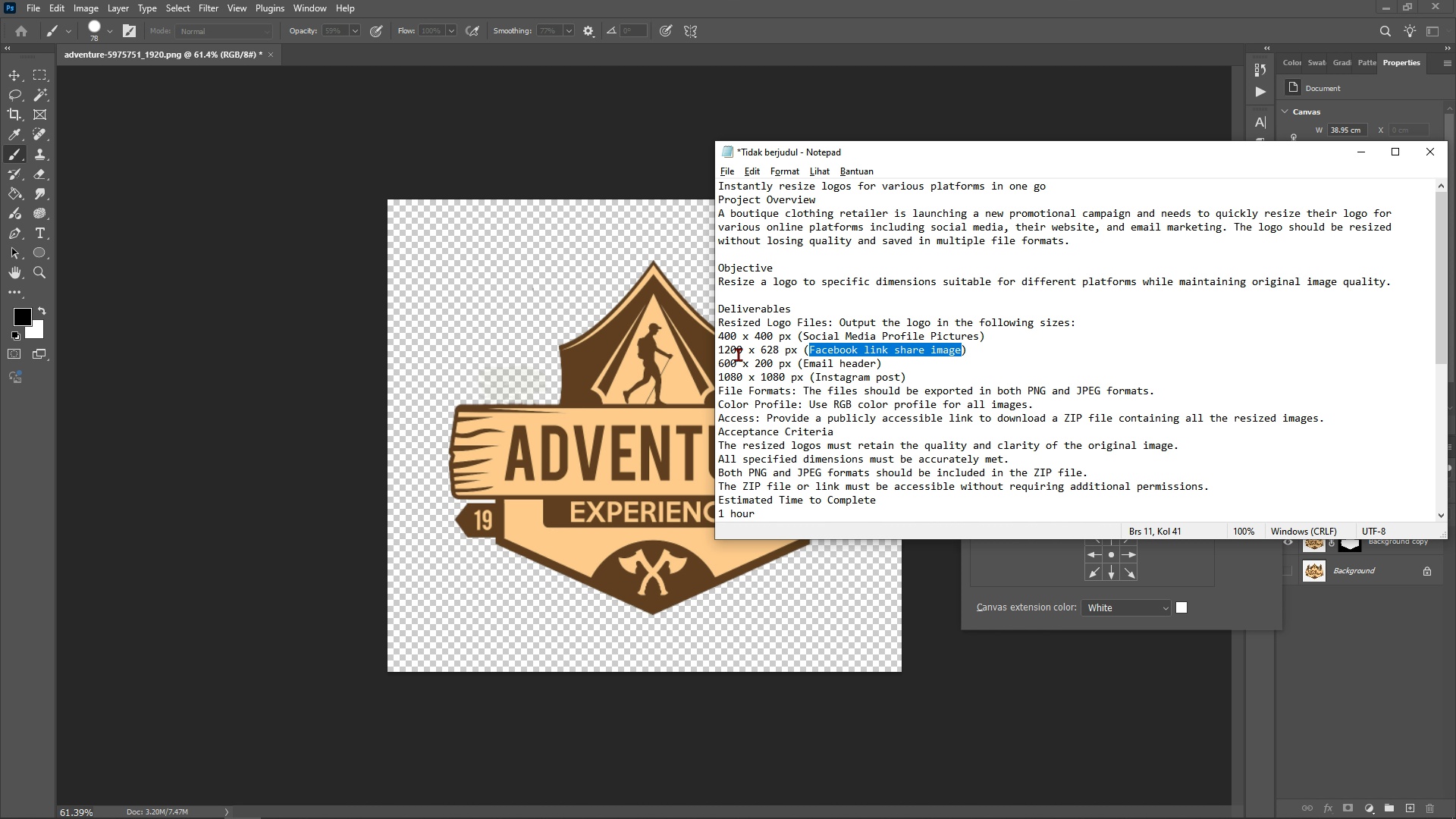 
key(Alt+AltLeft)
 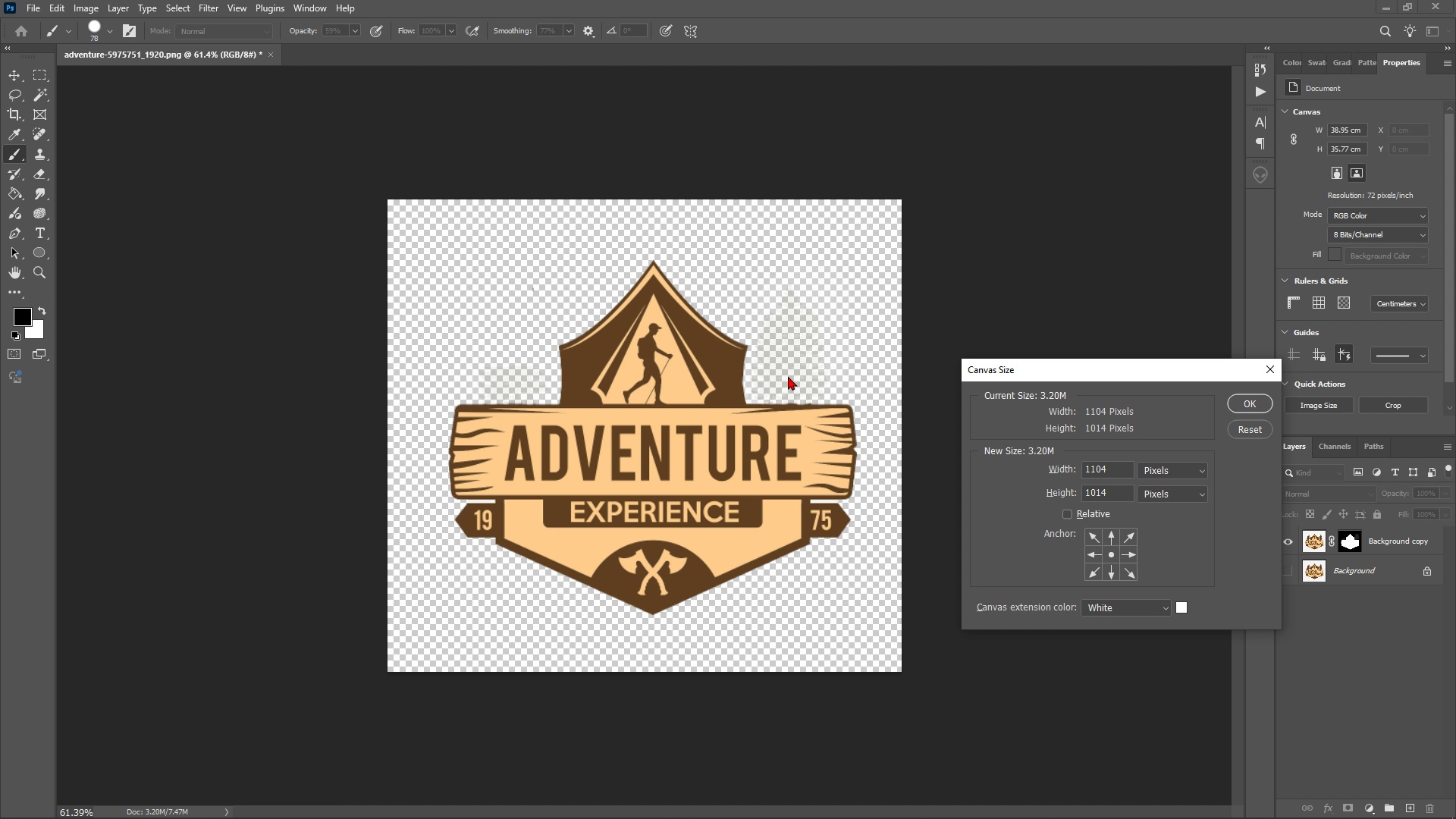 
key(Alt+Tab)
 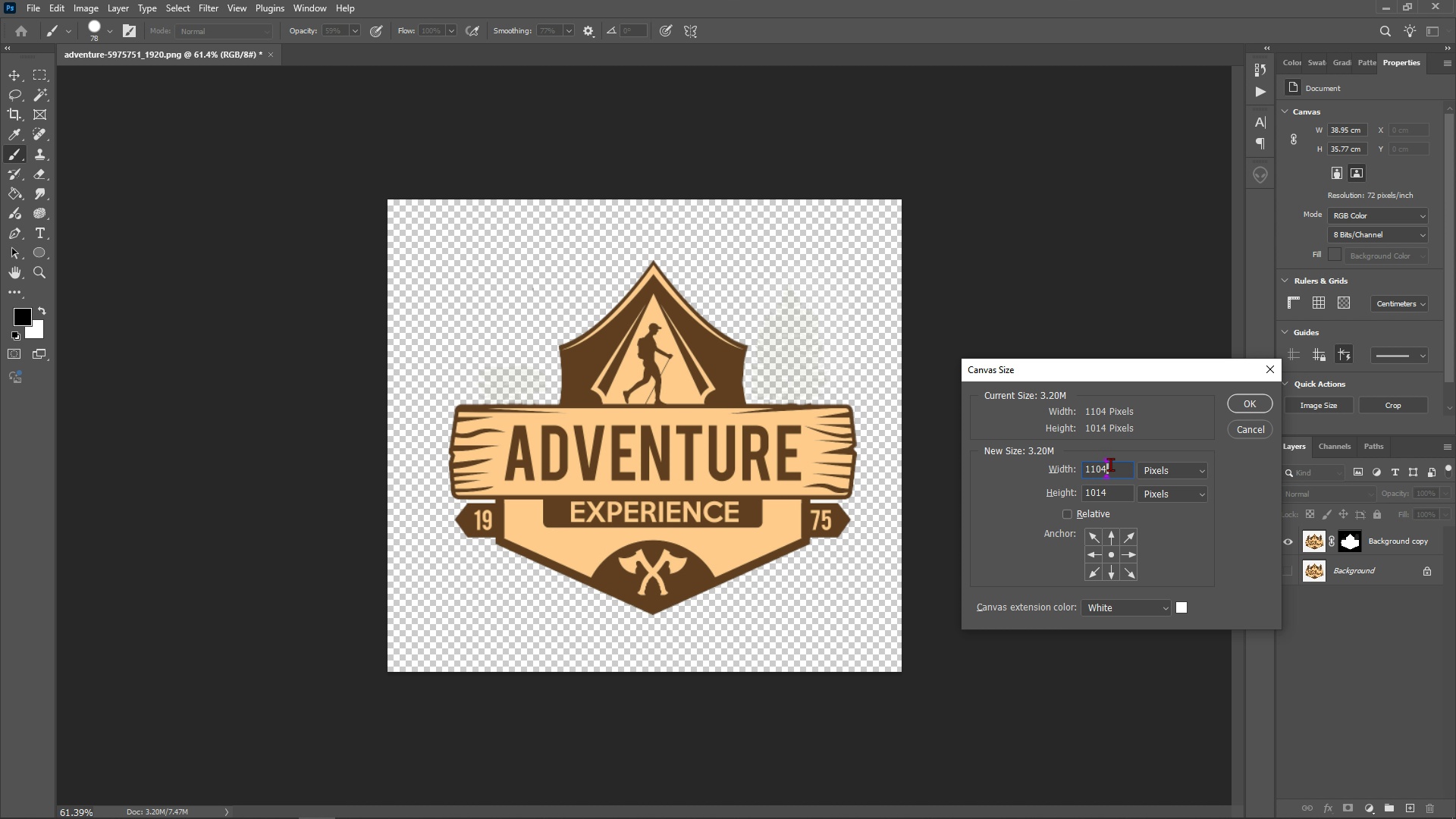 
double_click([1110, 464])
 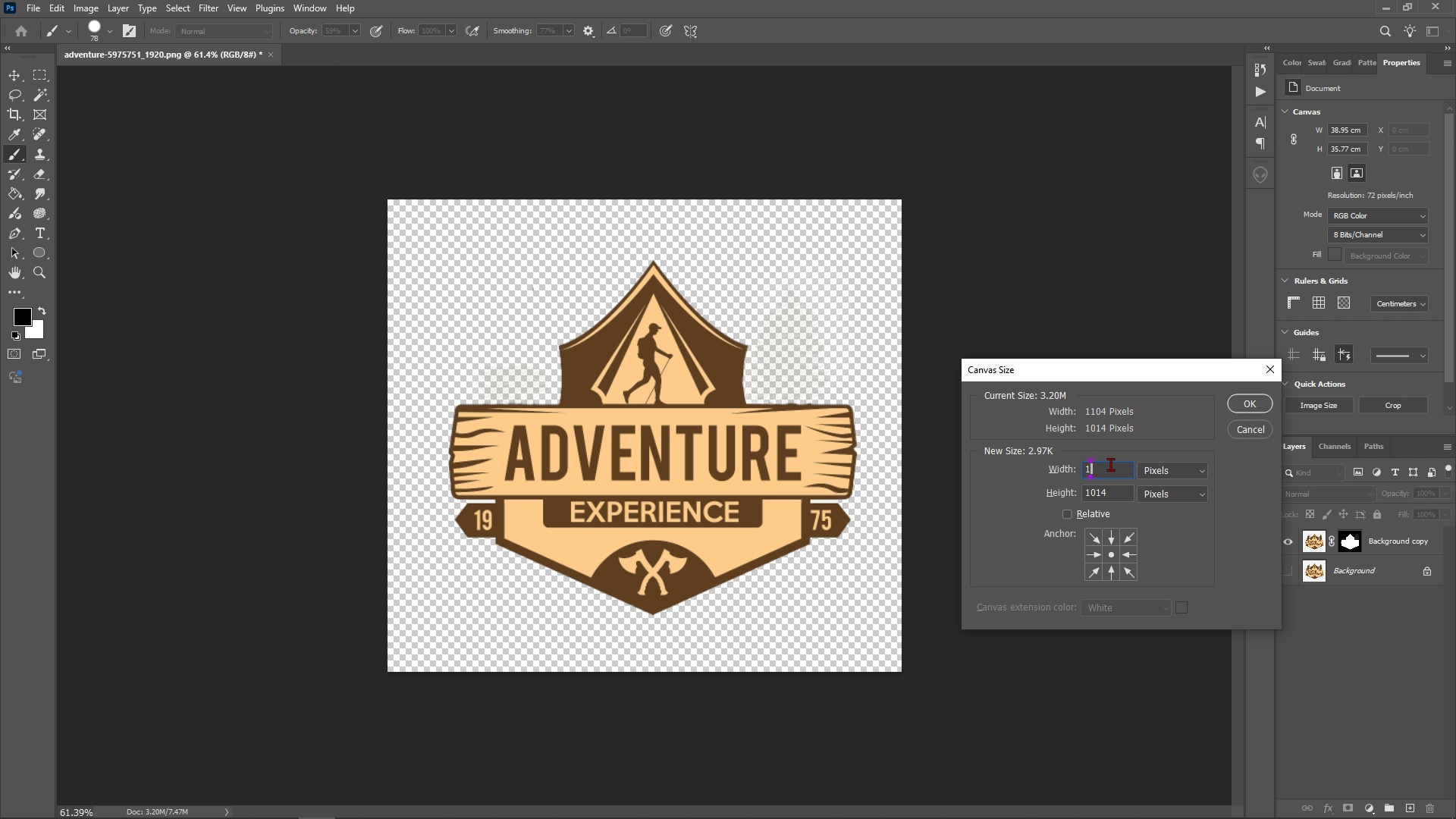 
type(1200)
 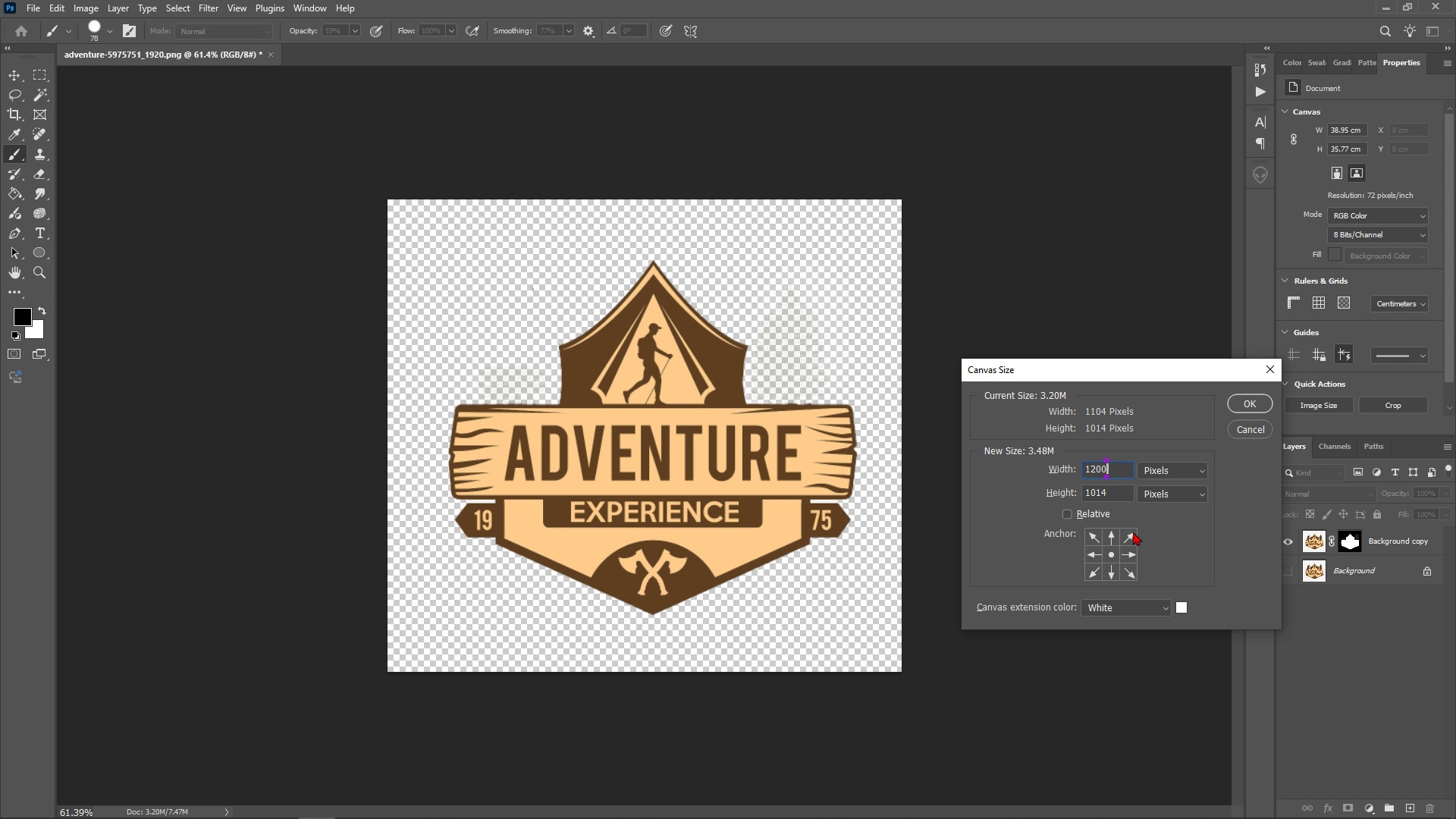 
key(Alt+AltLeft)
 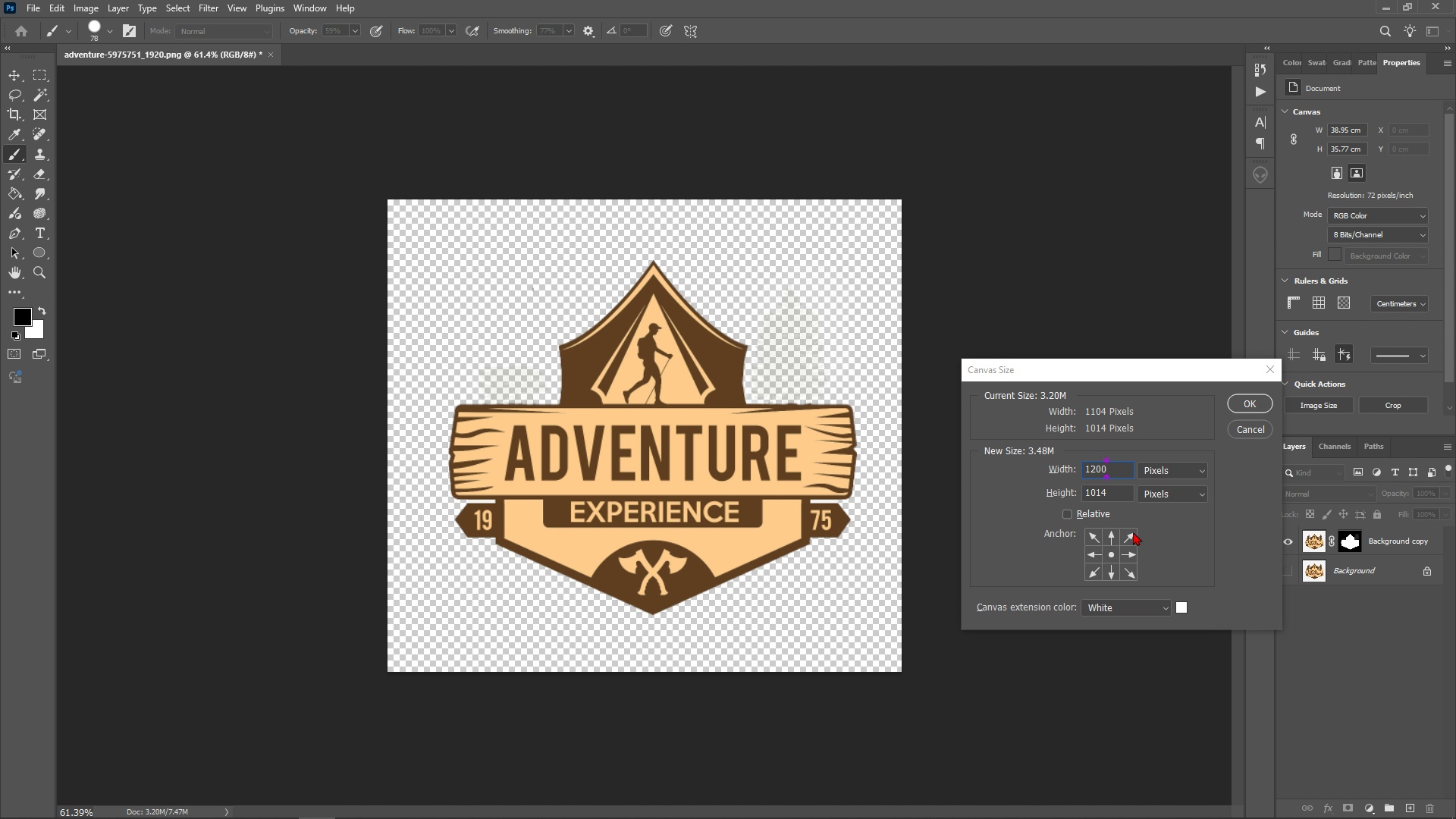 
key(Alt+Tab)
 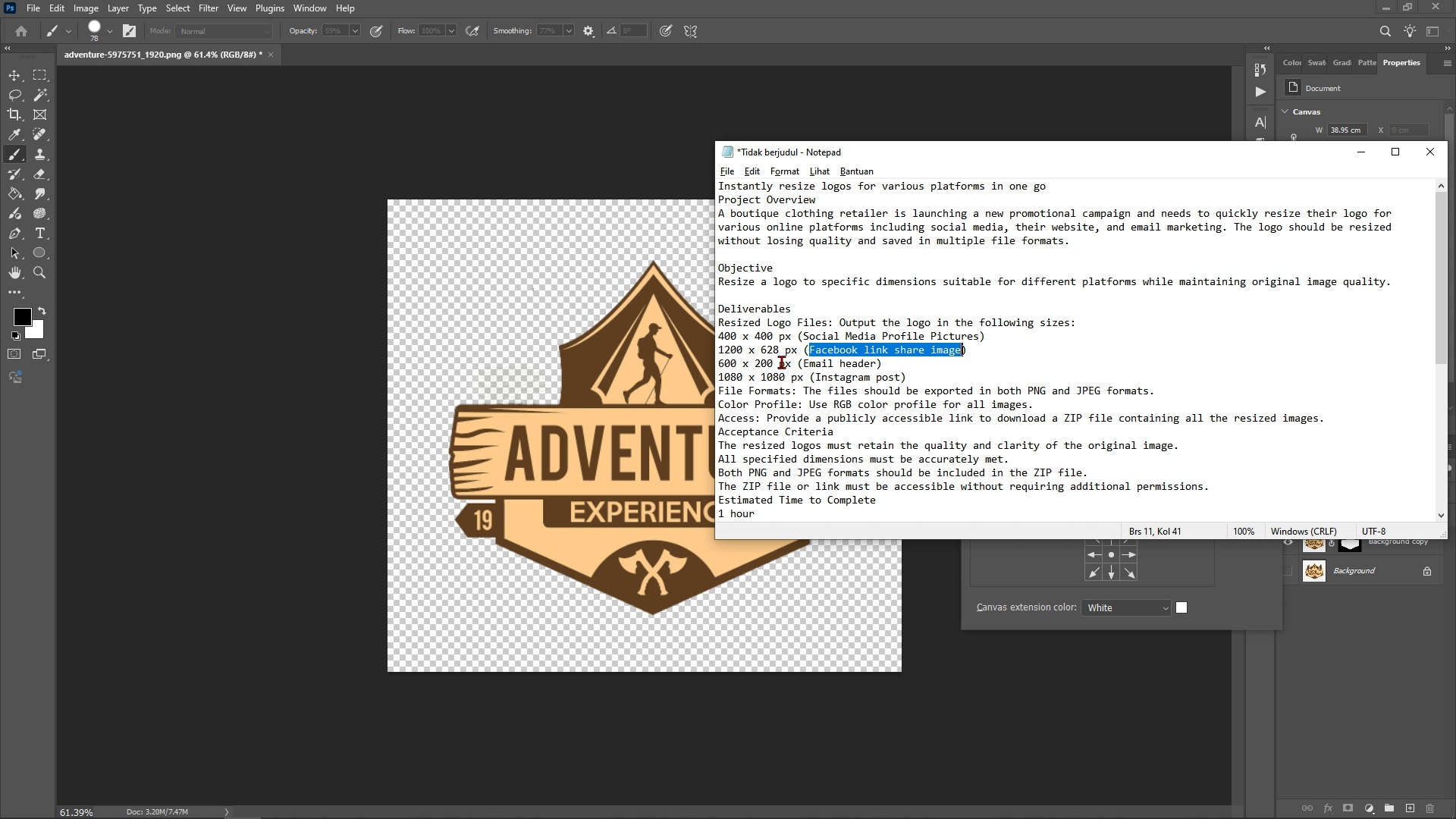 
key(Alt+AltLeft)
 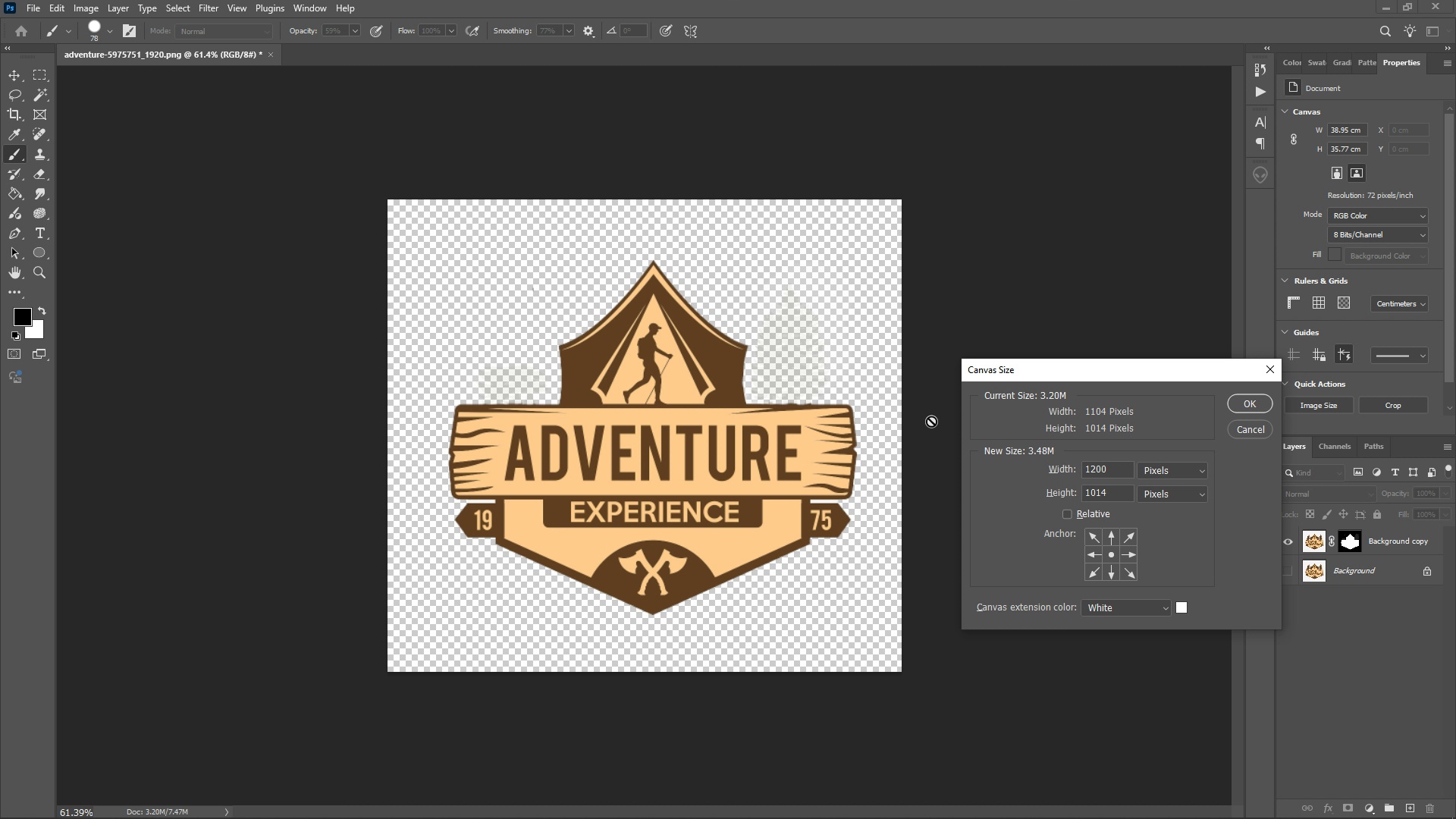 
key(Alt+Tab)
 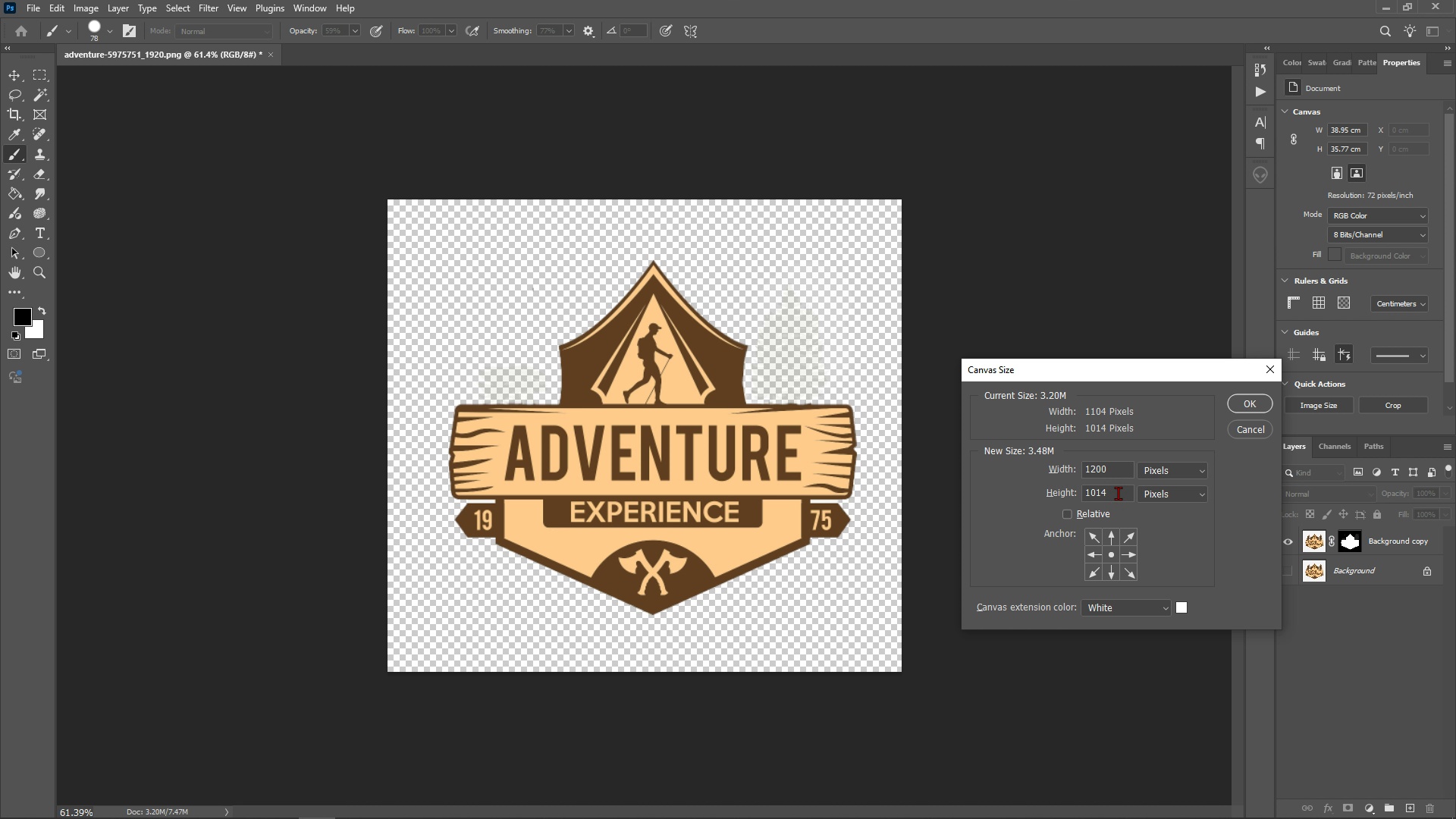 
double_click([1118, 493])
 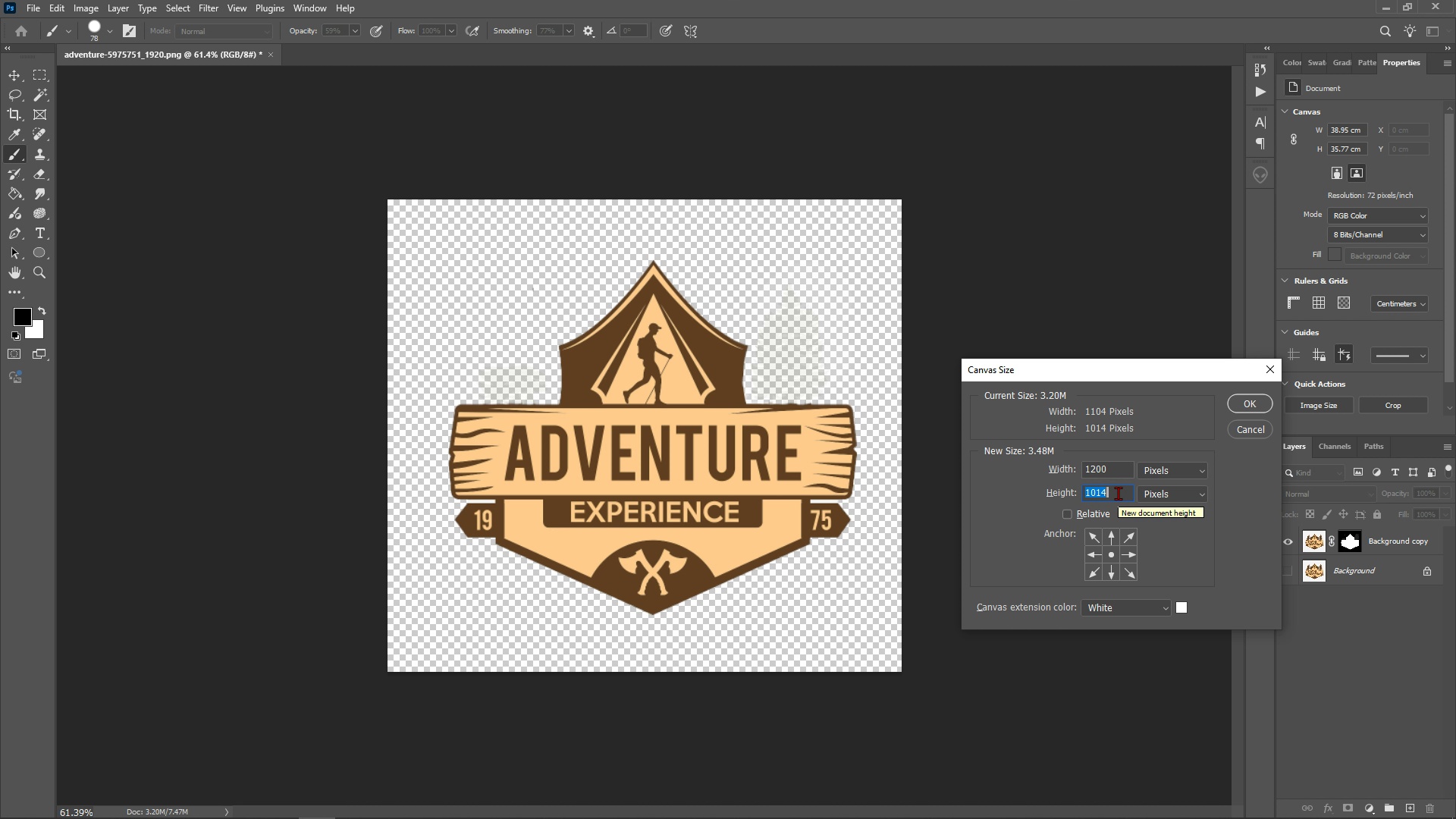 
type(628)
 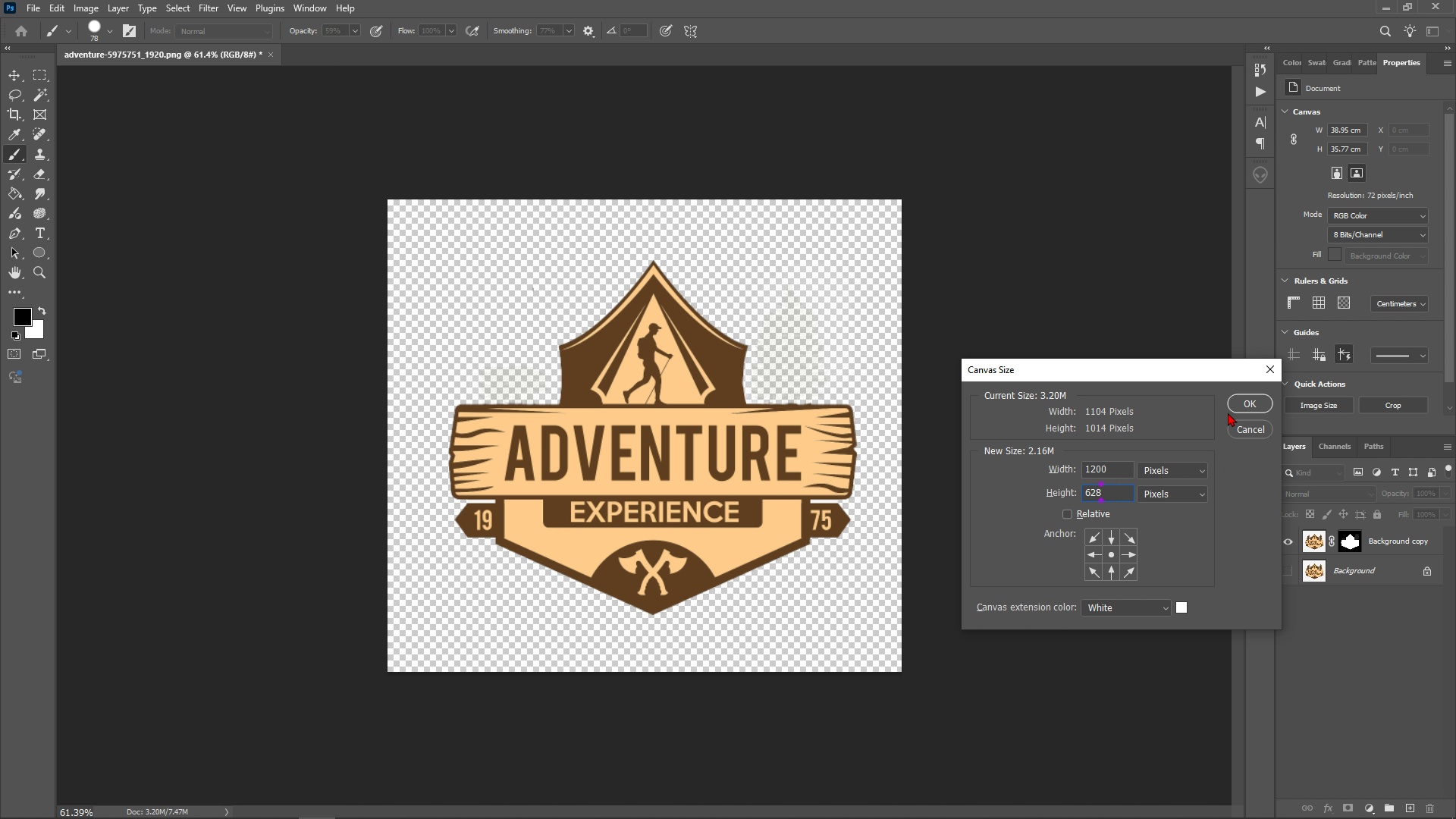 
left_click([1250, 403])
 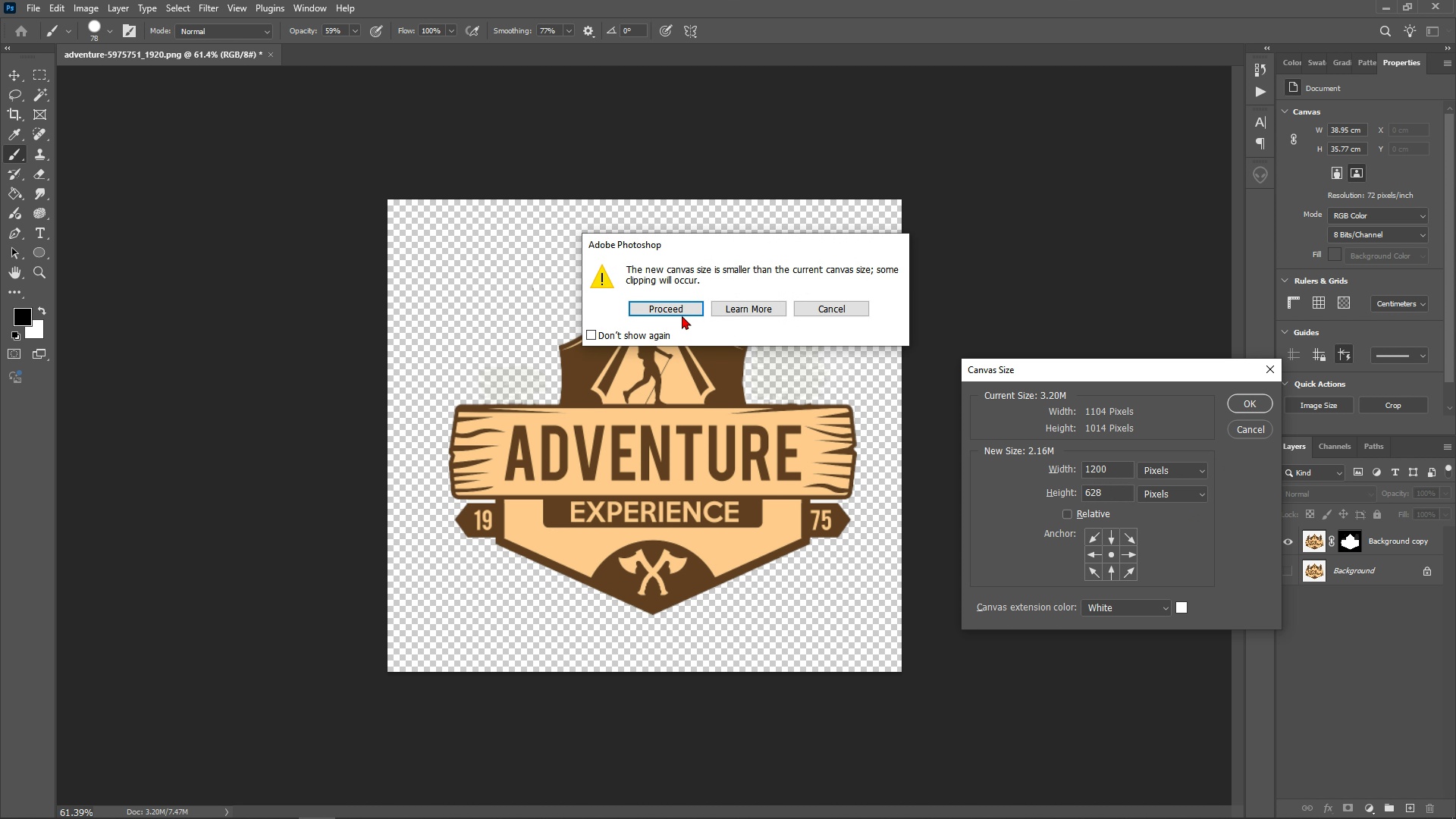 
left_click([672, 309])
 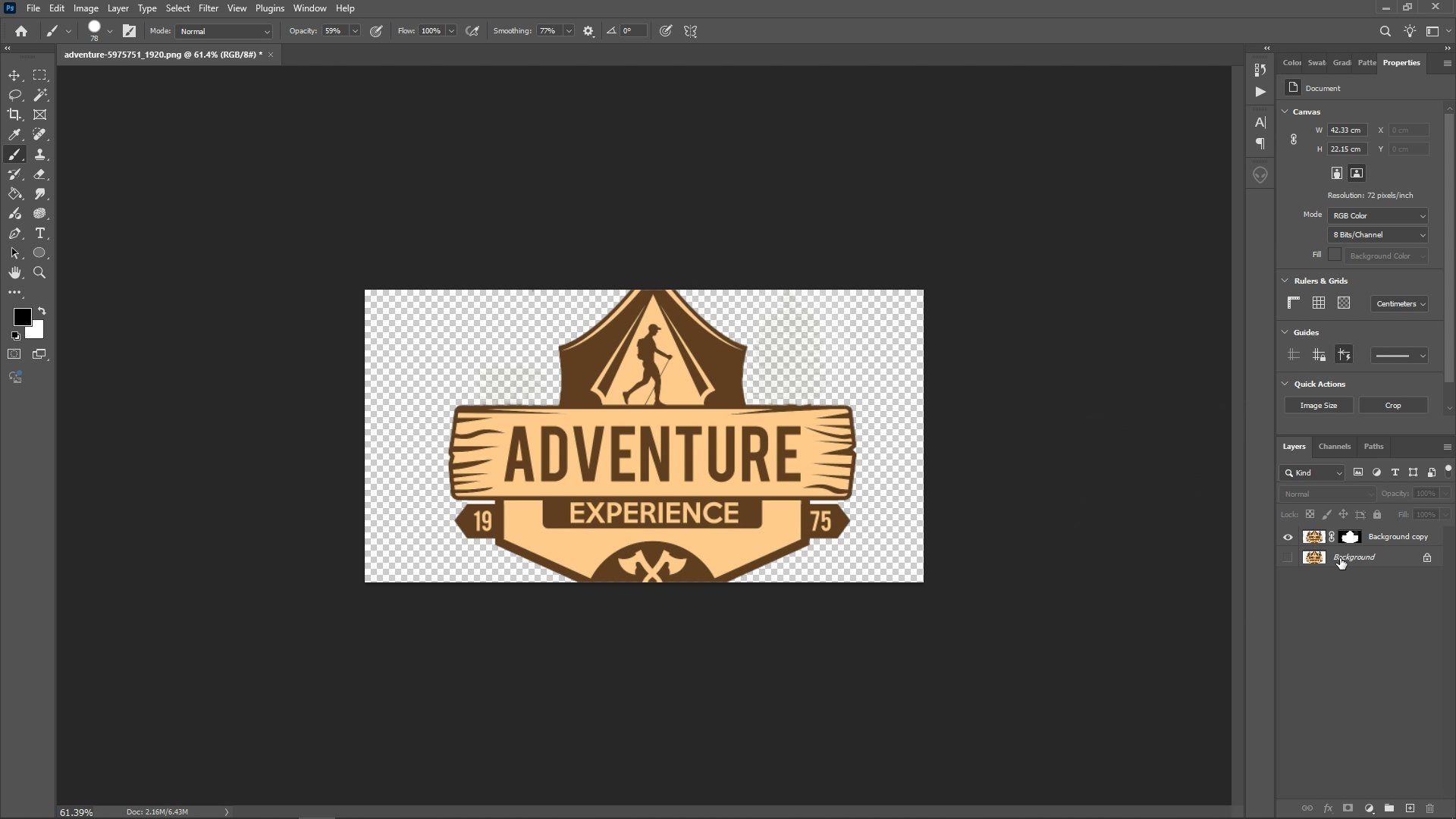 
left_click([1318, 537])
 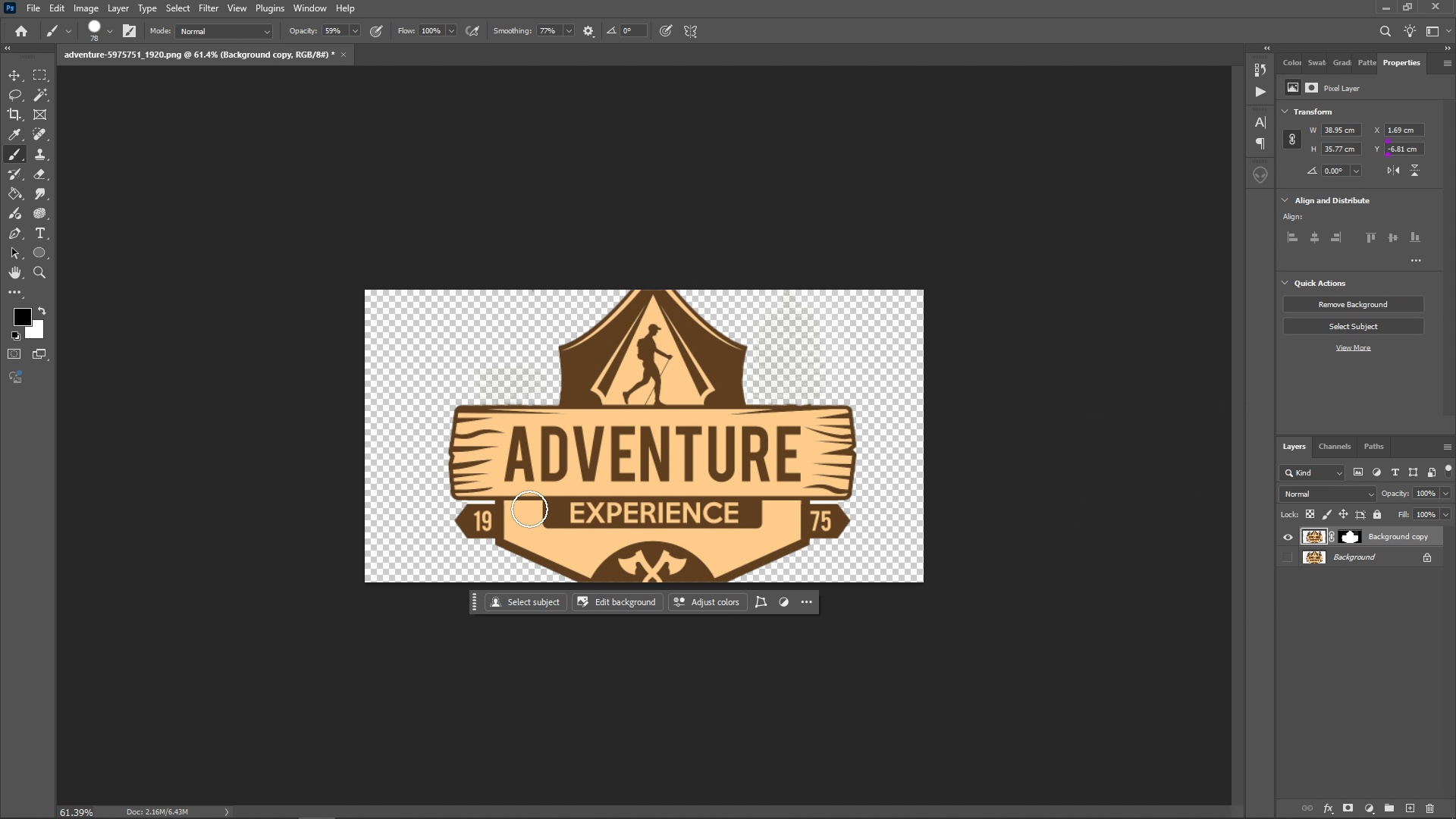 
key(Control+T)
 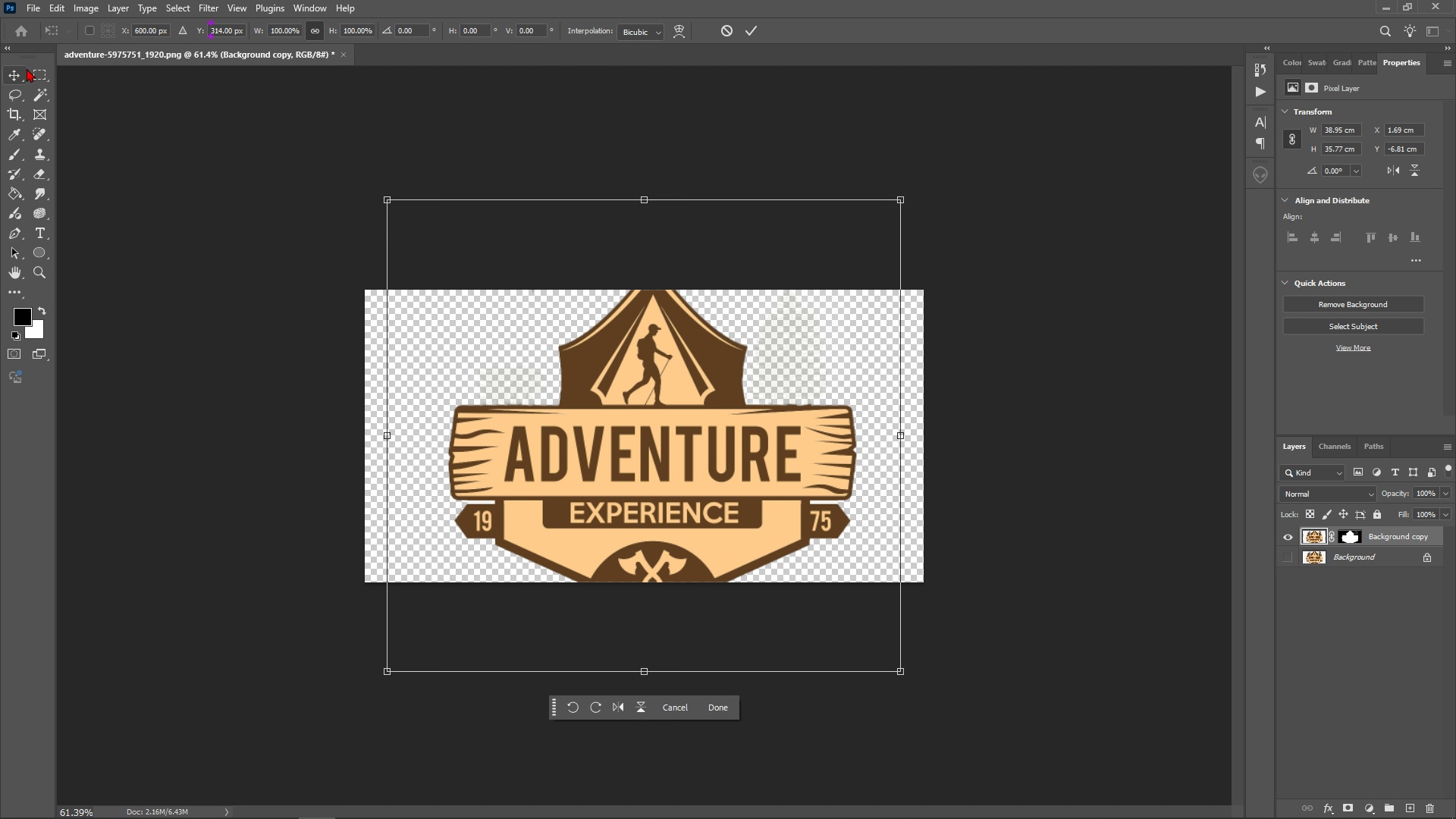 
left_click([13, 69])
 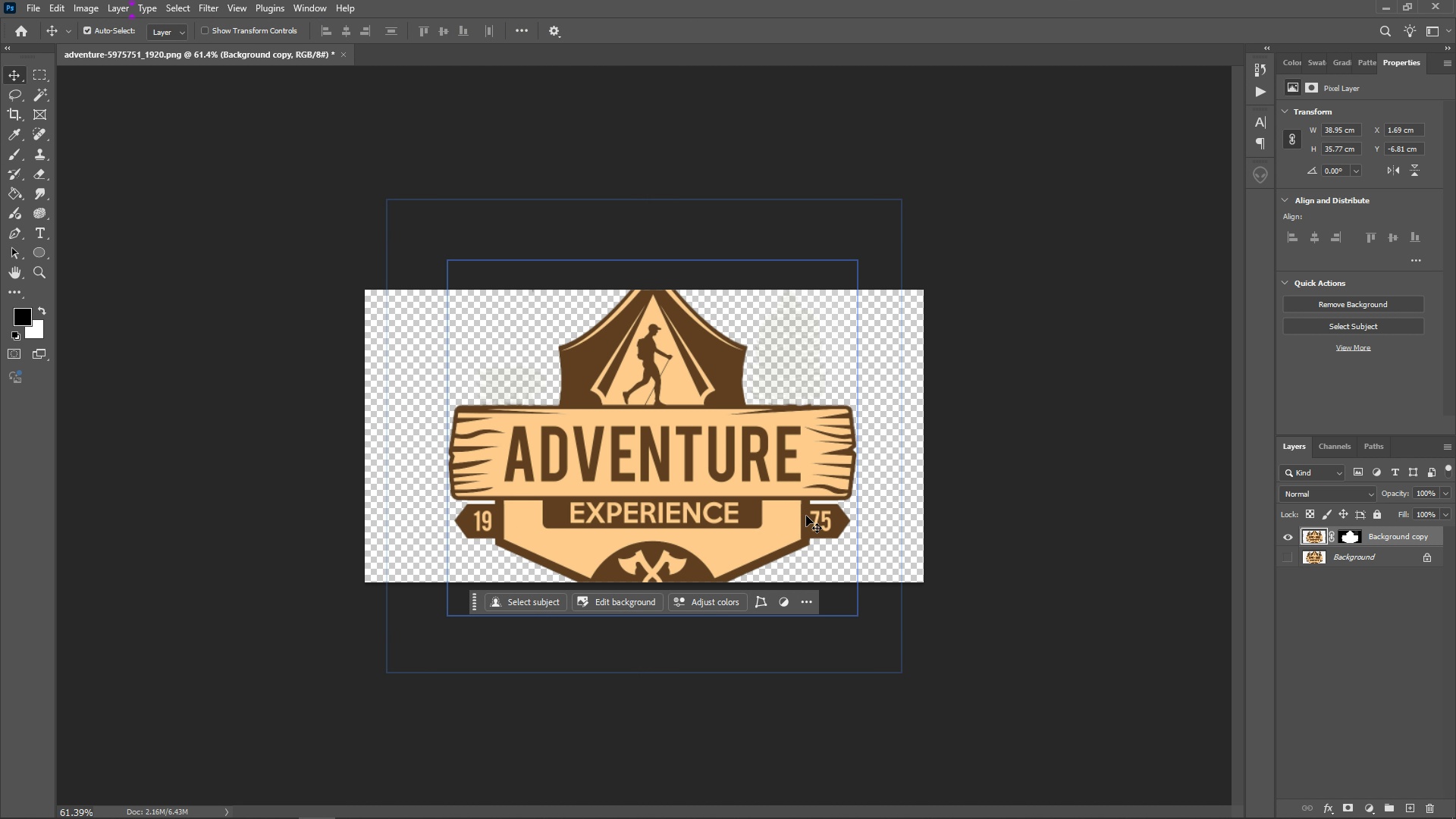 
key(Control+T)
 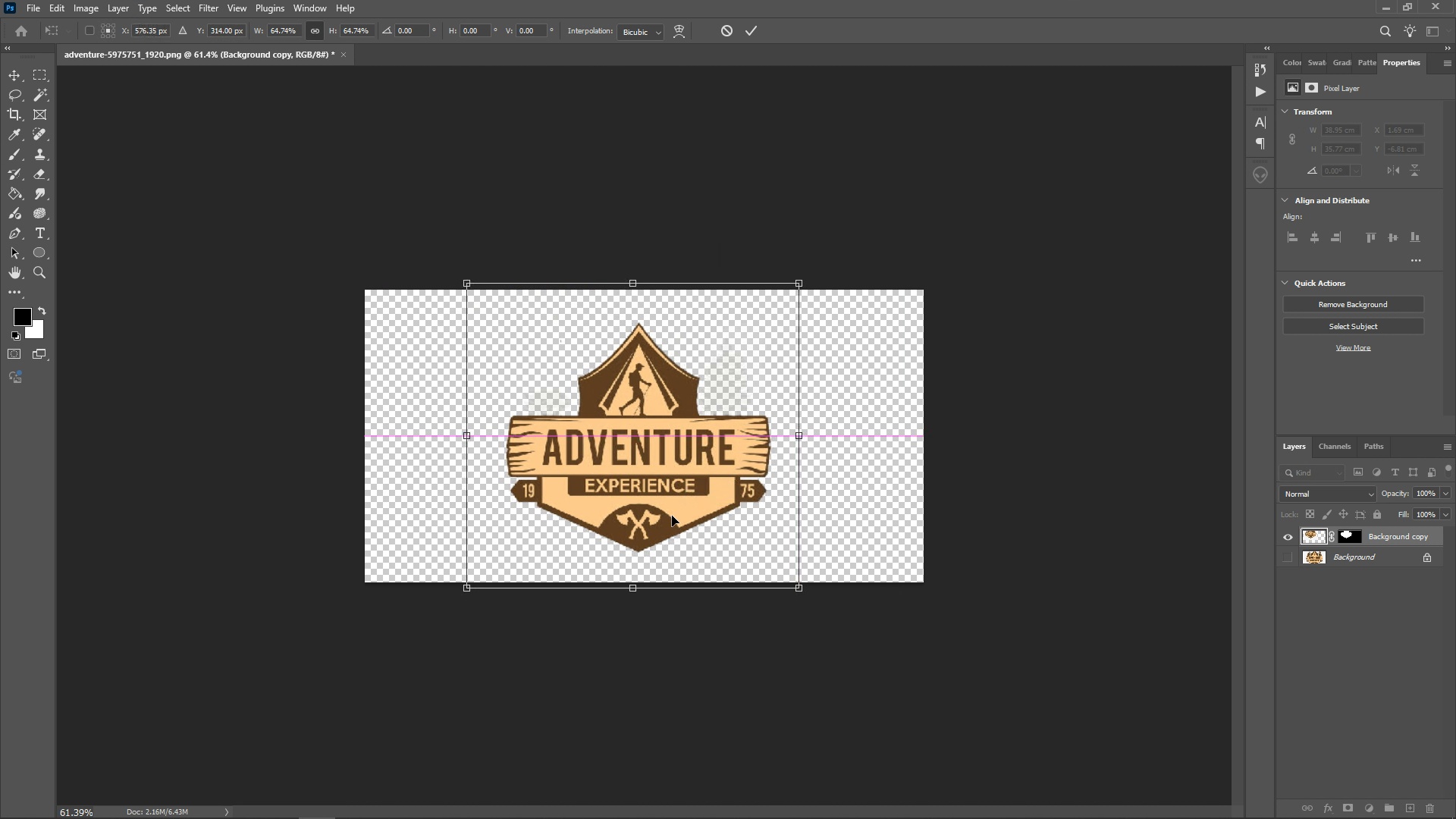 
wait(8.83)
 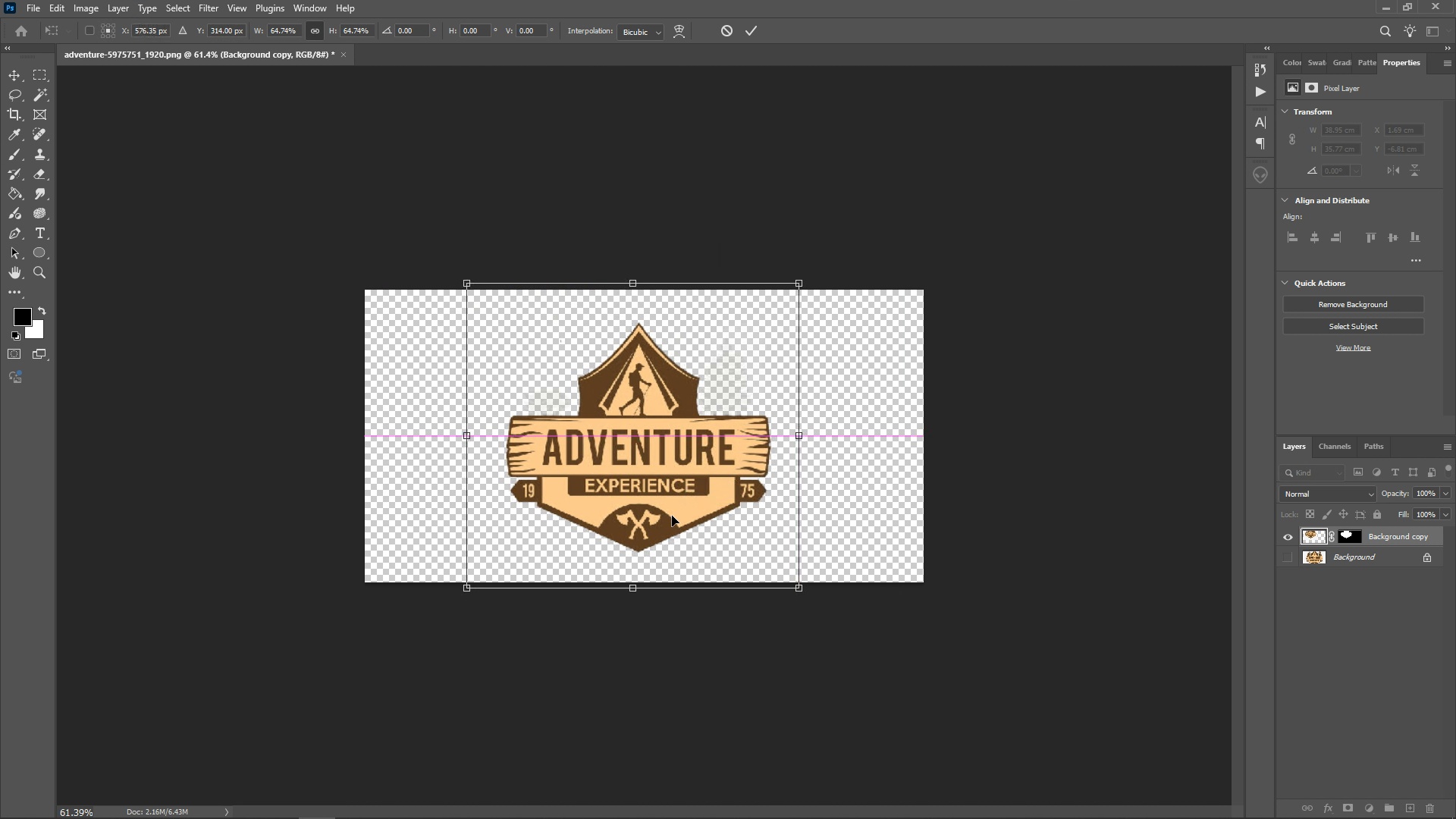 
key(Enter)
 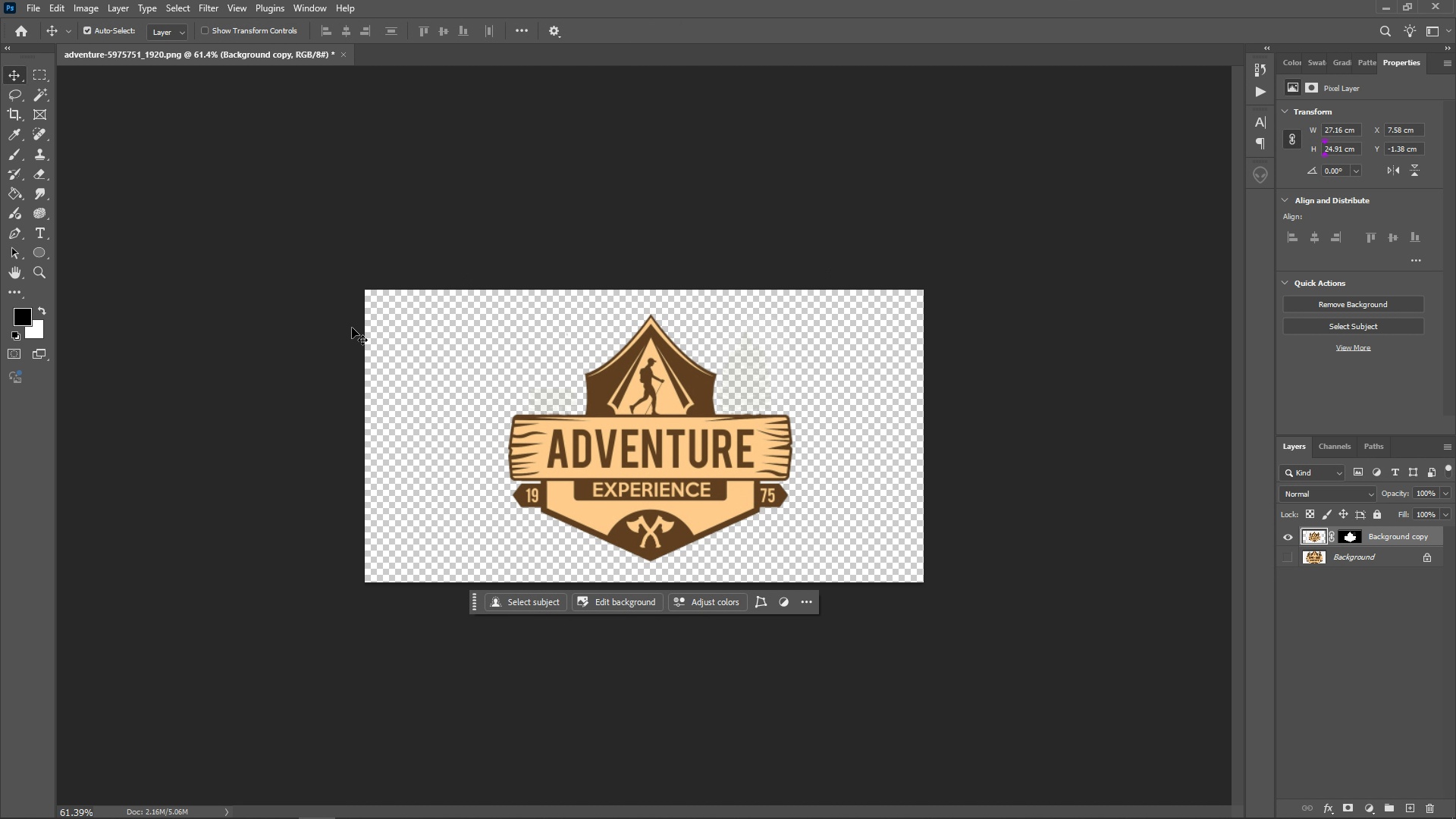 
wait(5.93)
 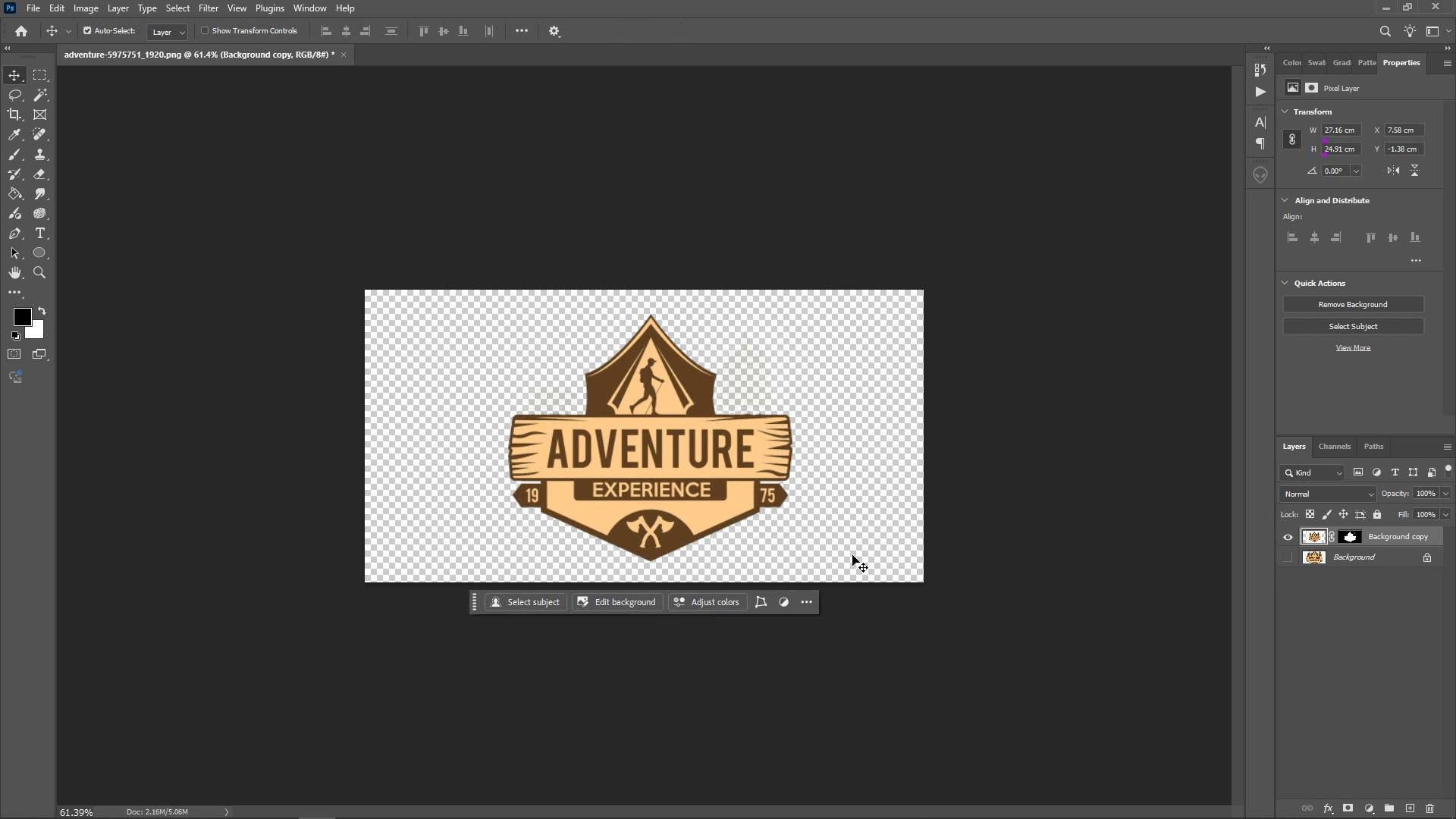 
left_click([42, 10])
 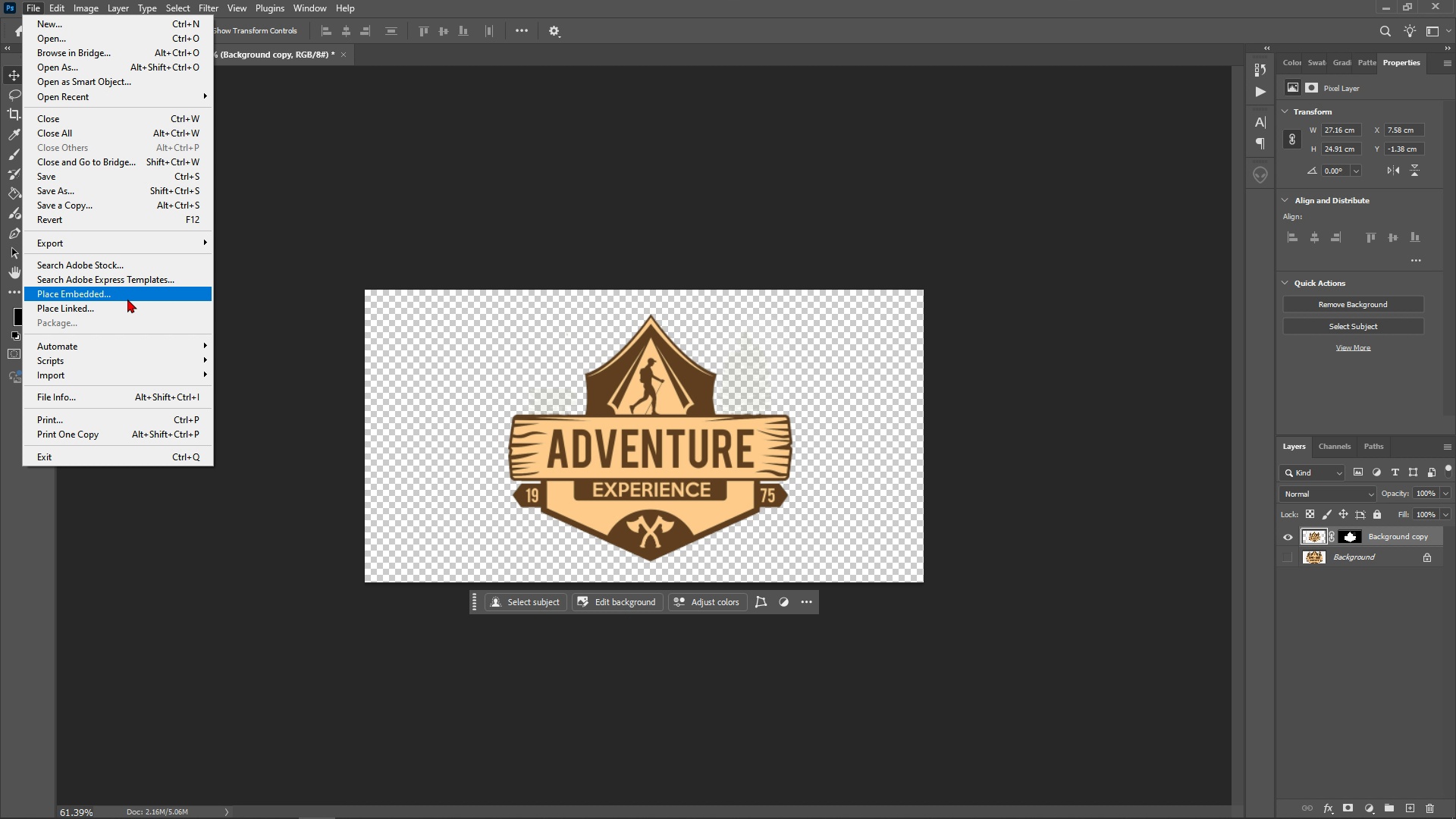 
left_click([130, 246])
 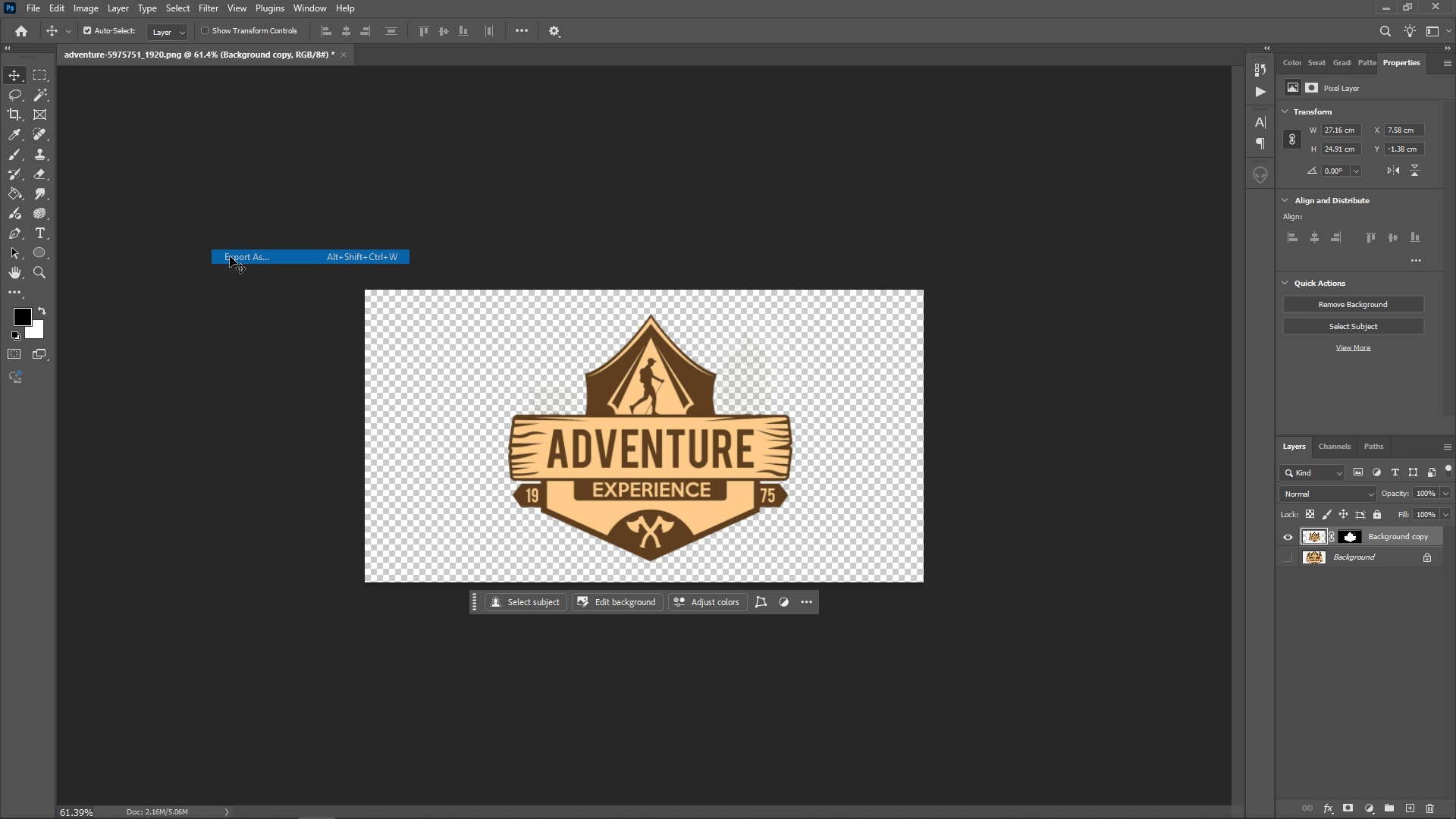 
left_click([230, 256])
 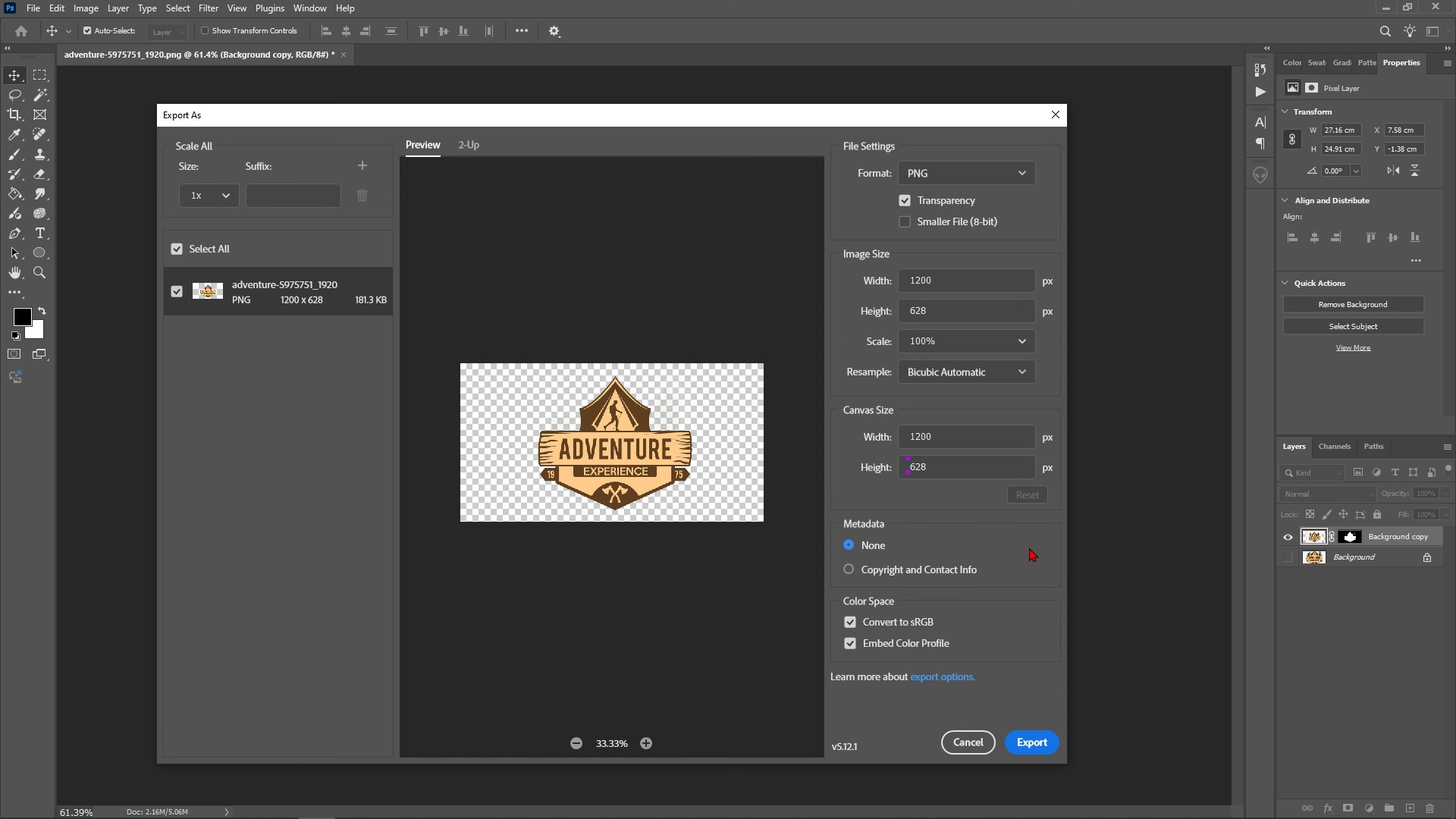 
left_click([1034, 733])
 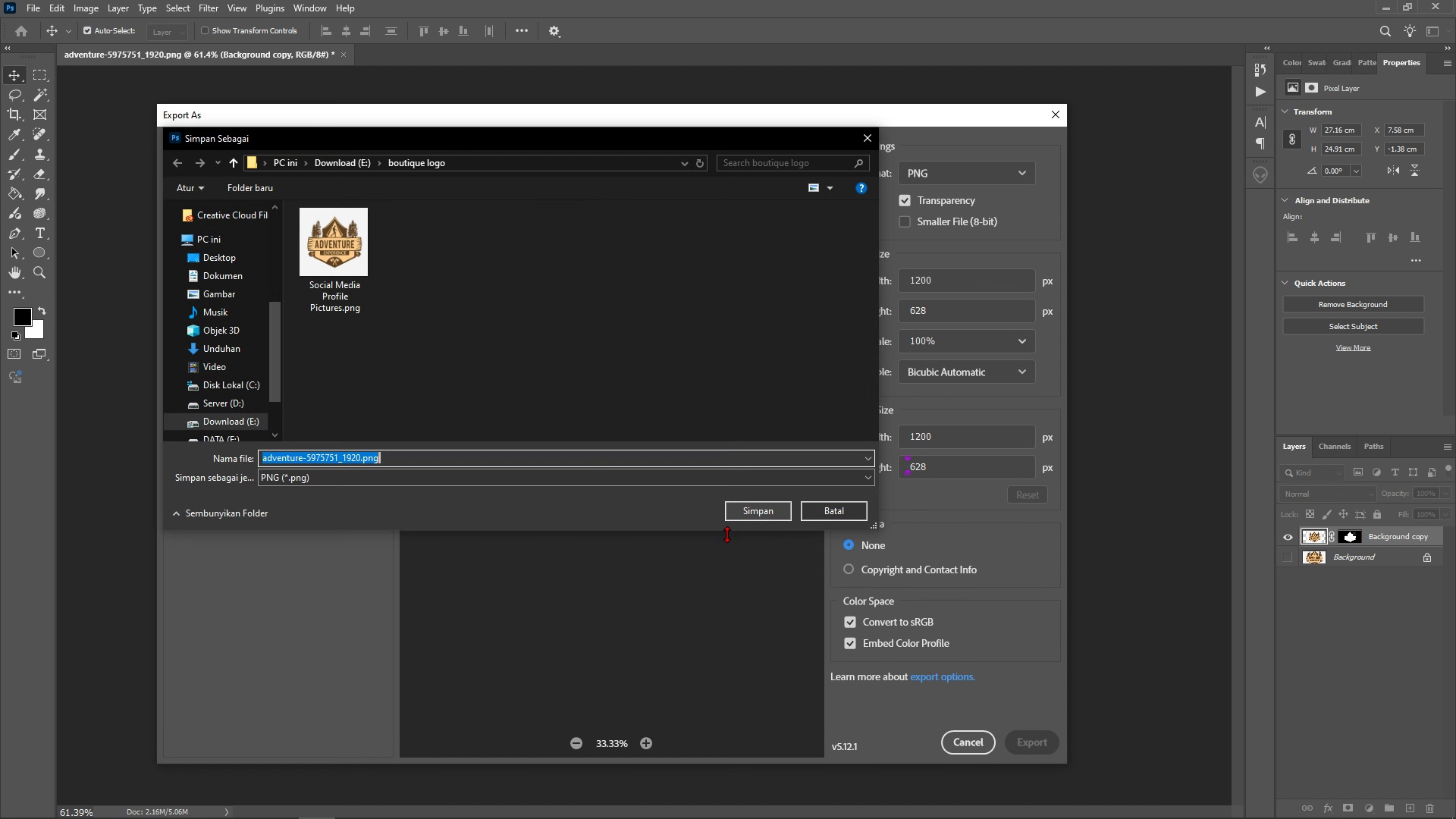 
key(Alt+Tab)
 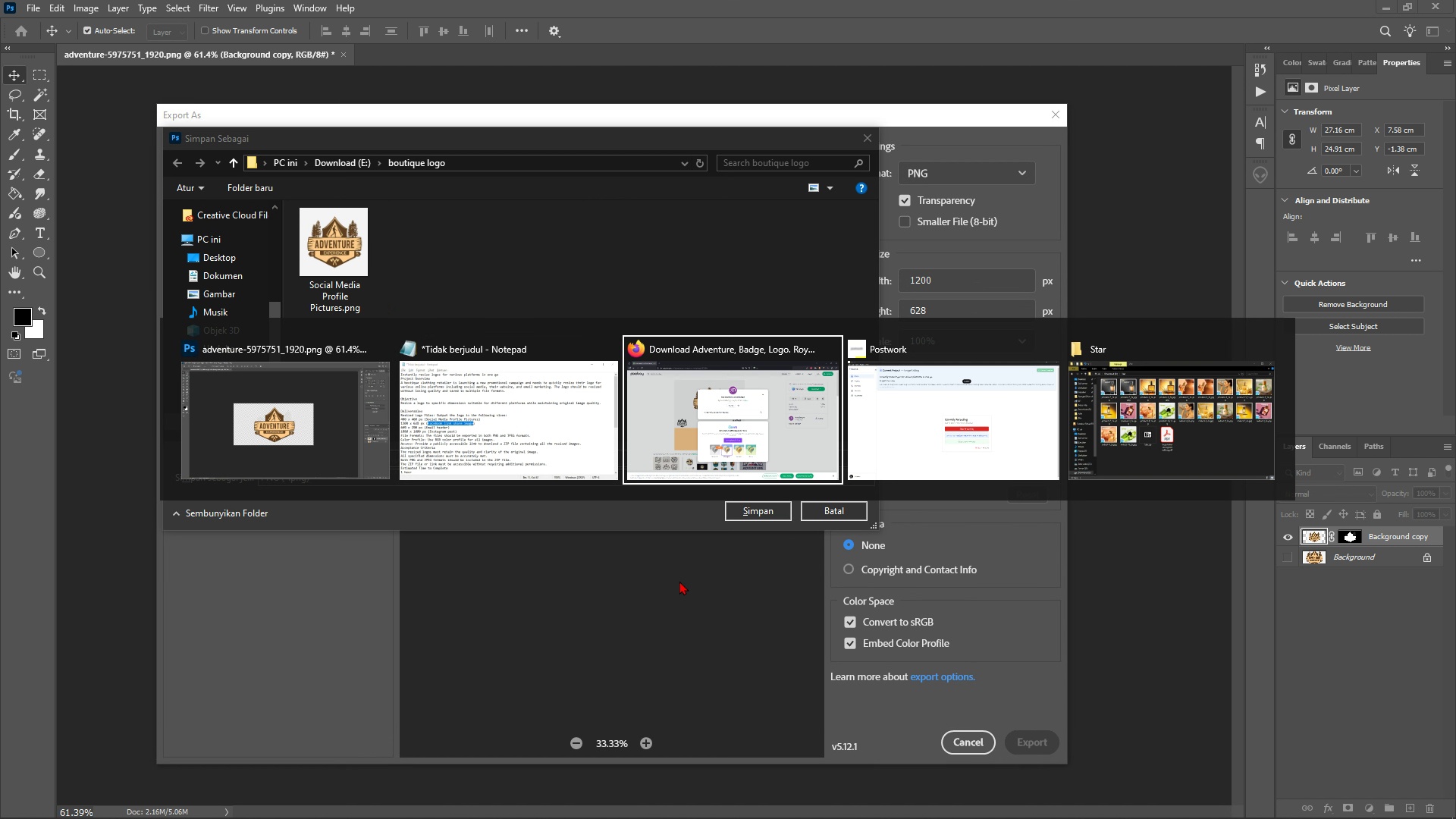 
key(Alt+Tab)
 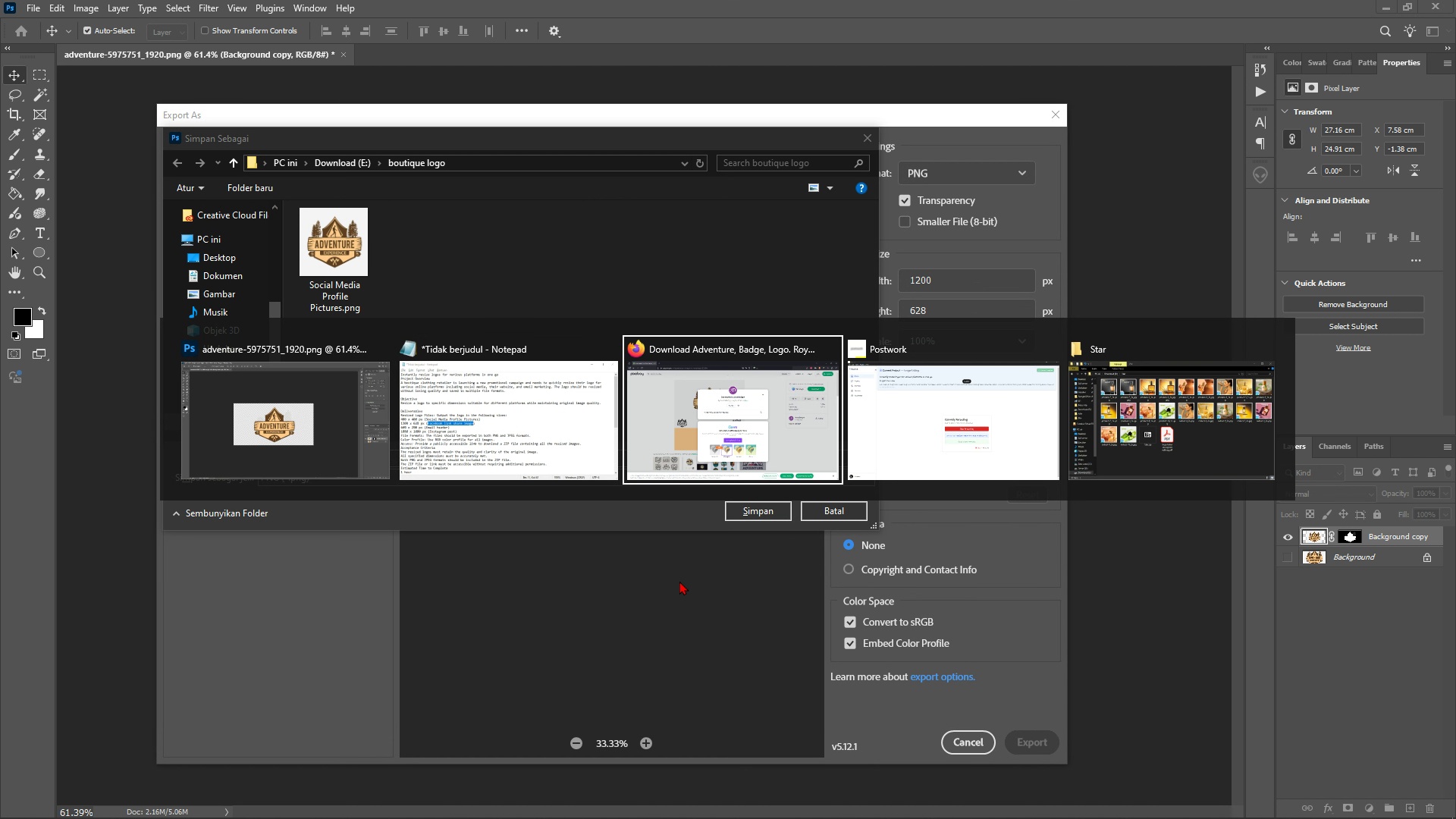 
key(Alt+Tab)
 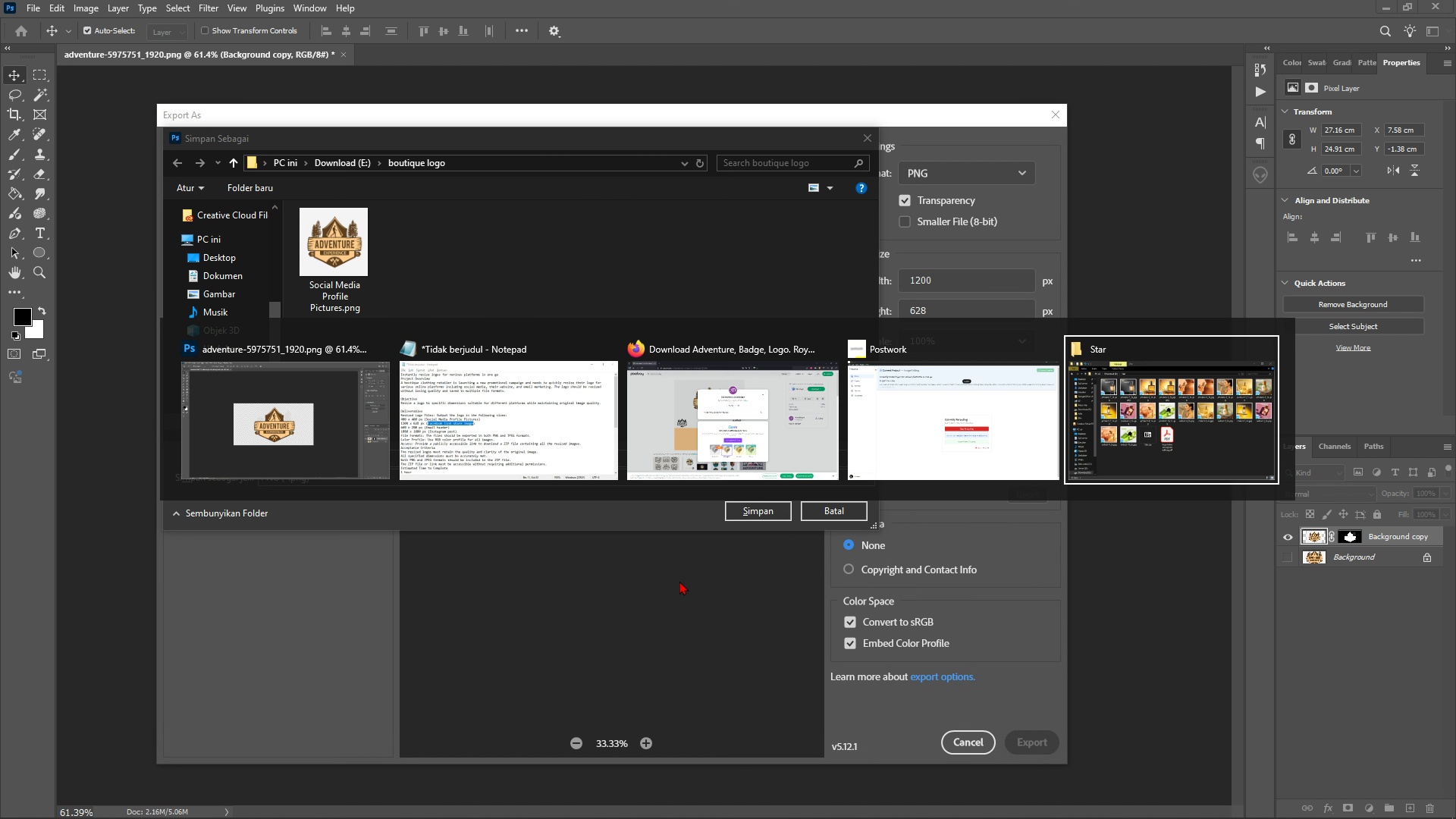 
key(Alt+Tab)
 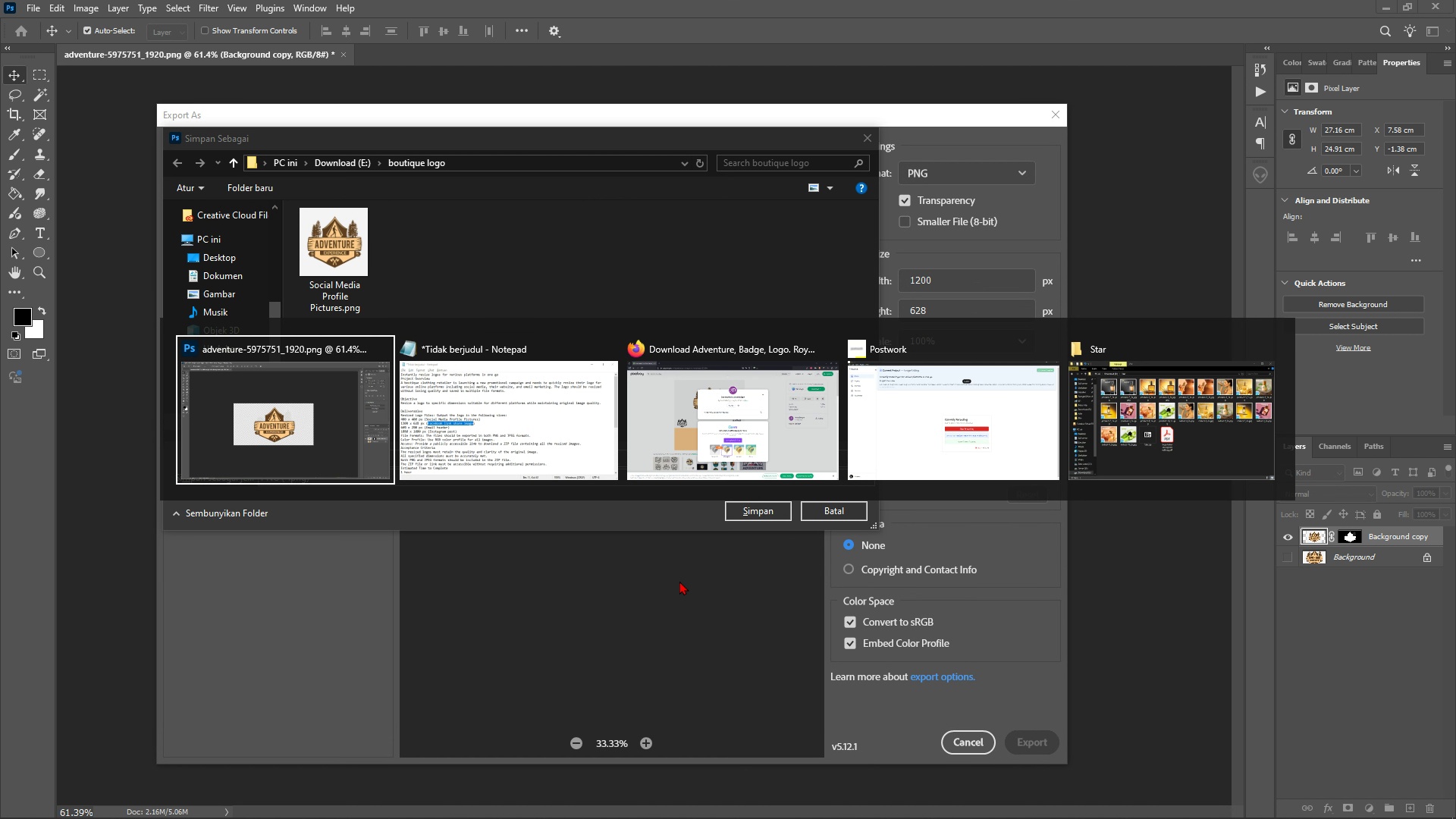 
key(Alt+Tab)
 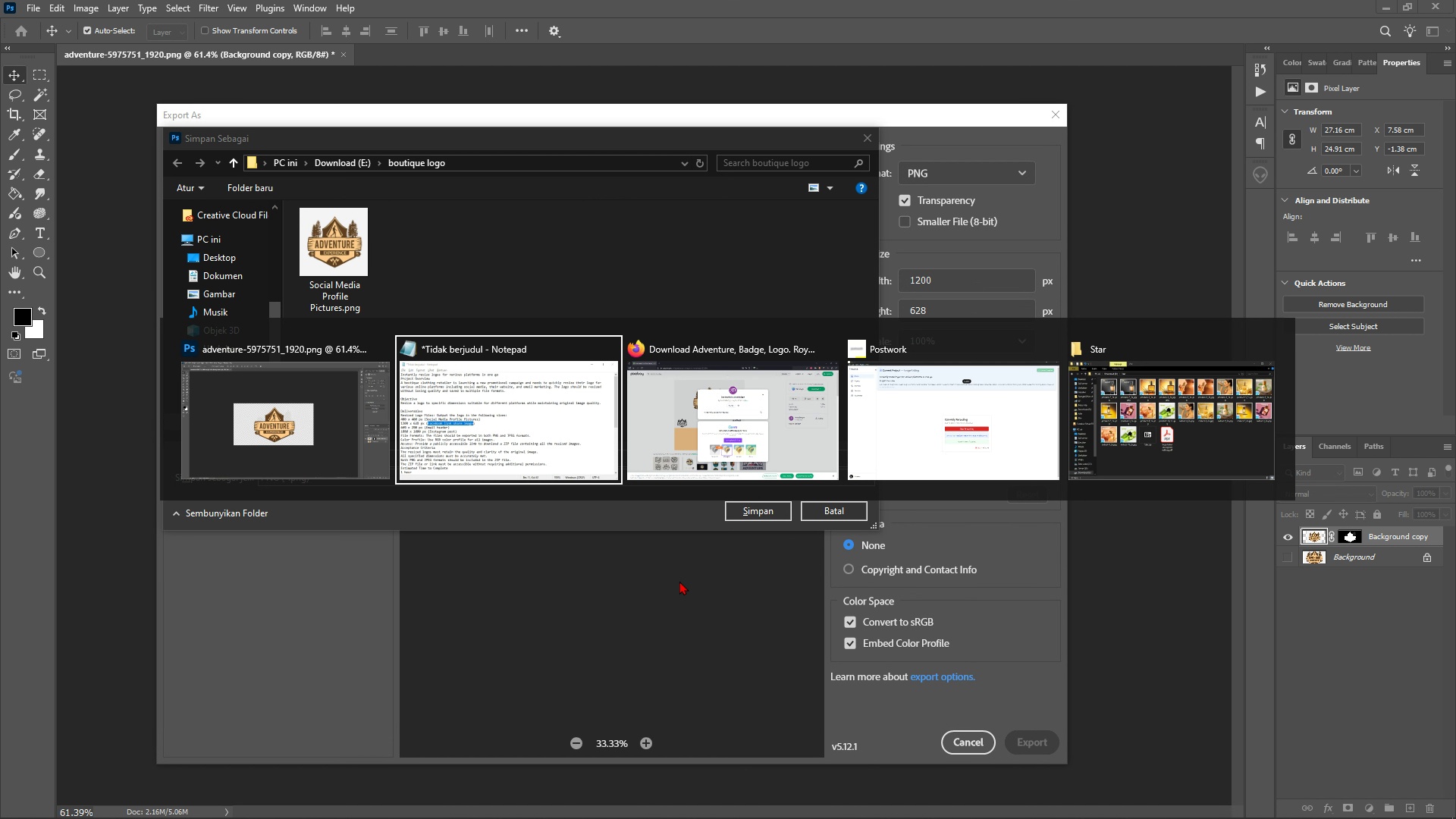 
key(Alt+Tab)
 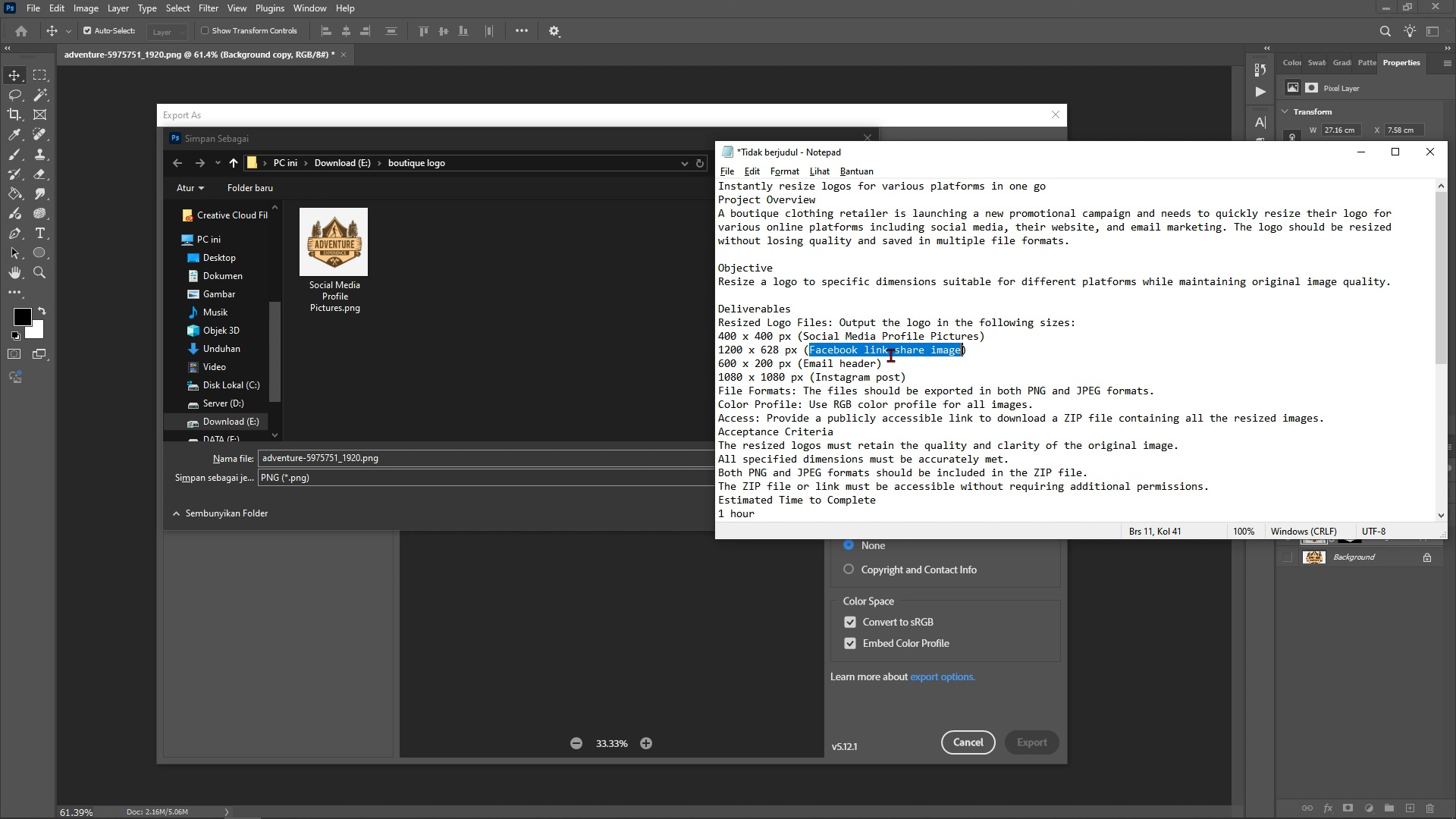 
right_click([890, 355])
 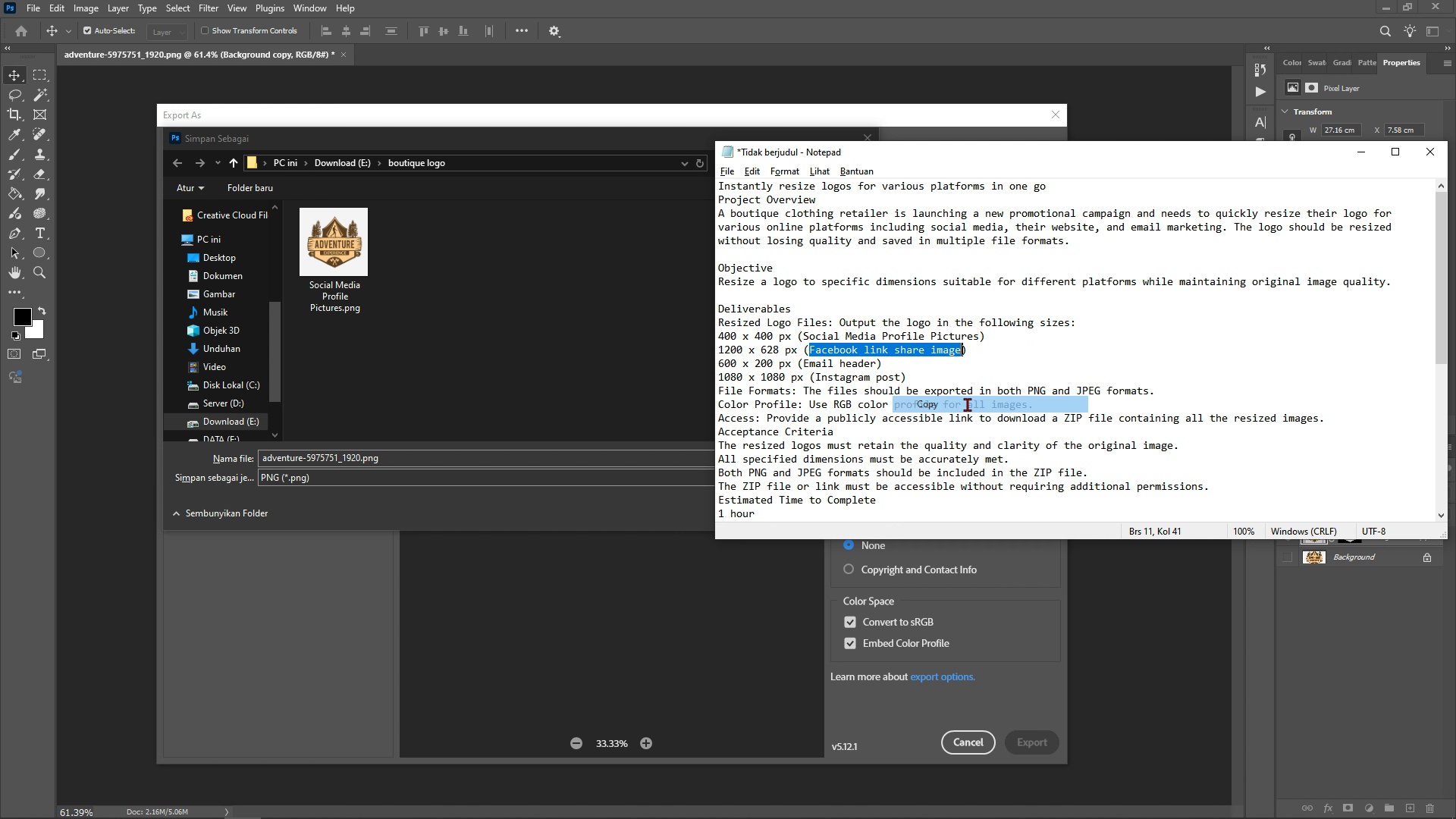 
left_click([968, 404])
 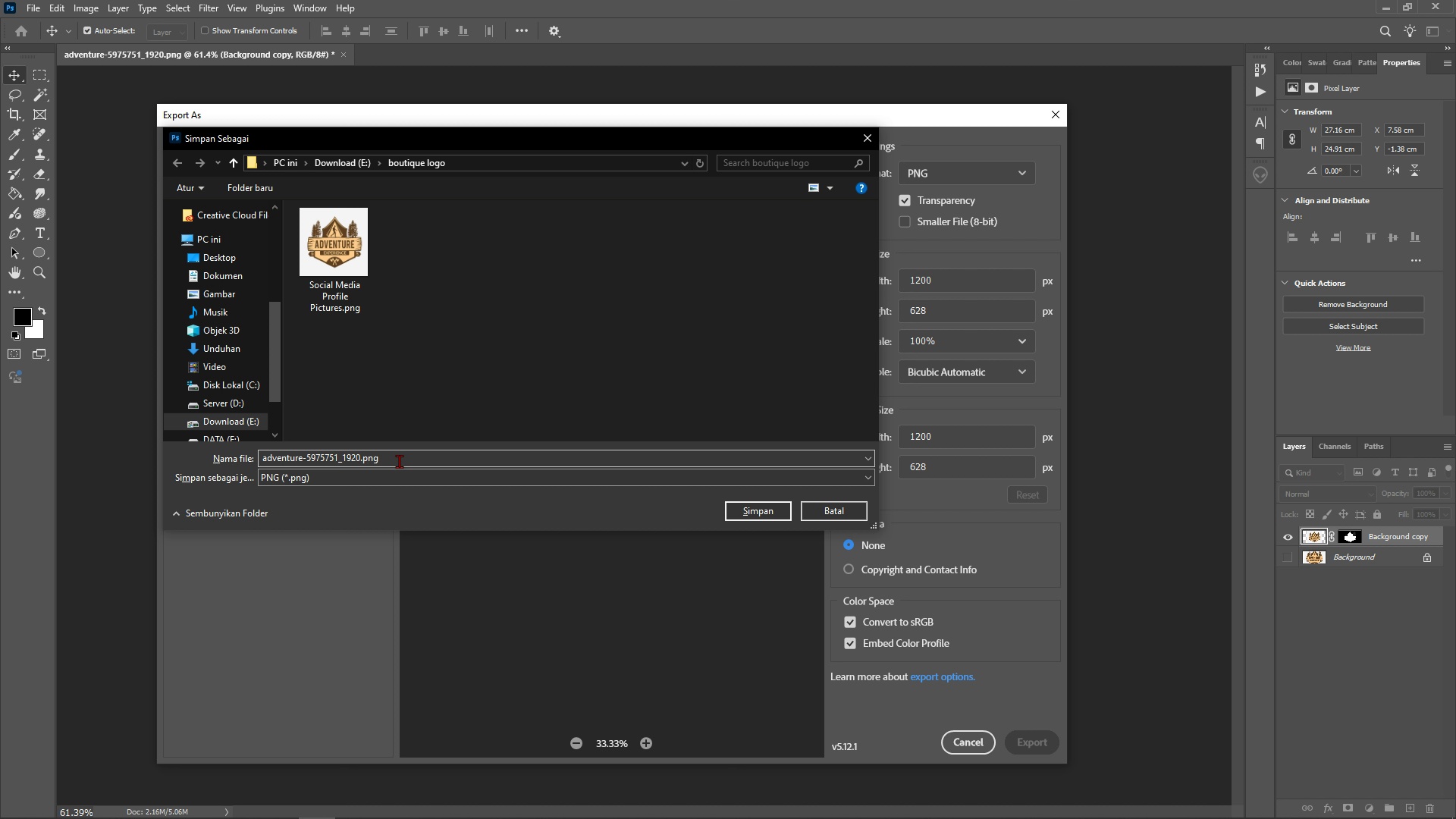 
double_click([399, 461])
 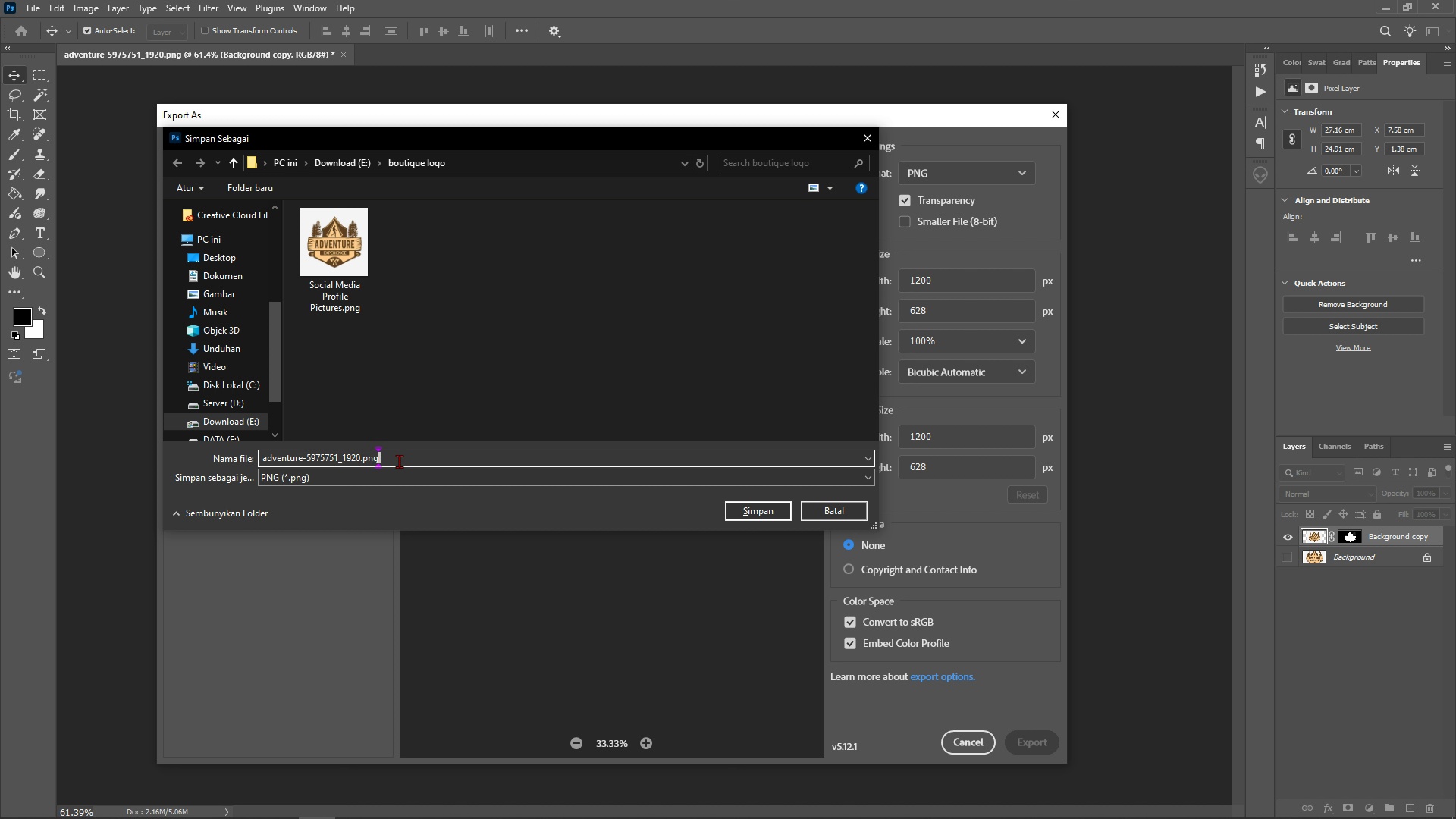 
triple_click([399, 461])
 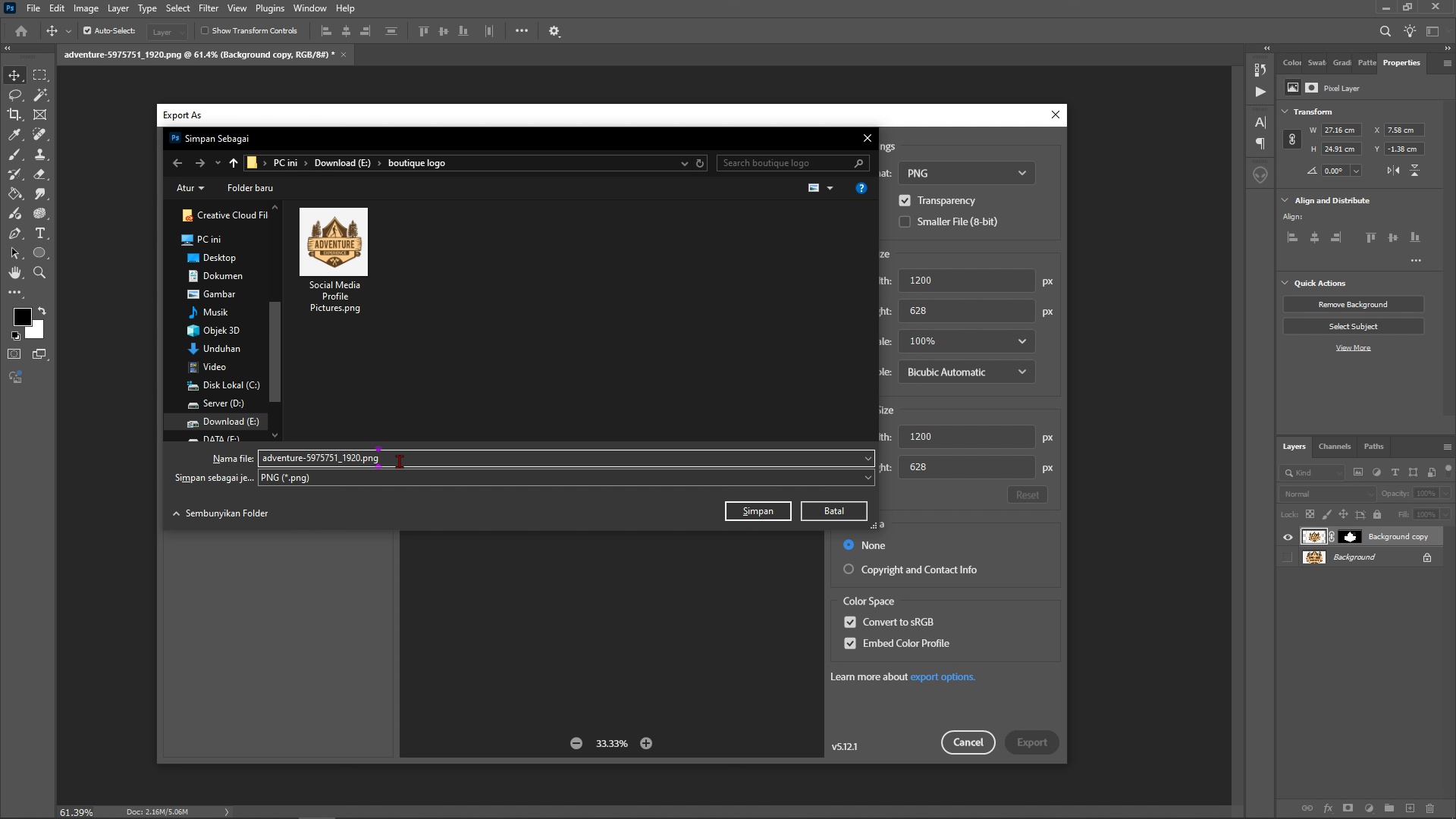 
key(Control+A)
 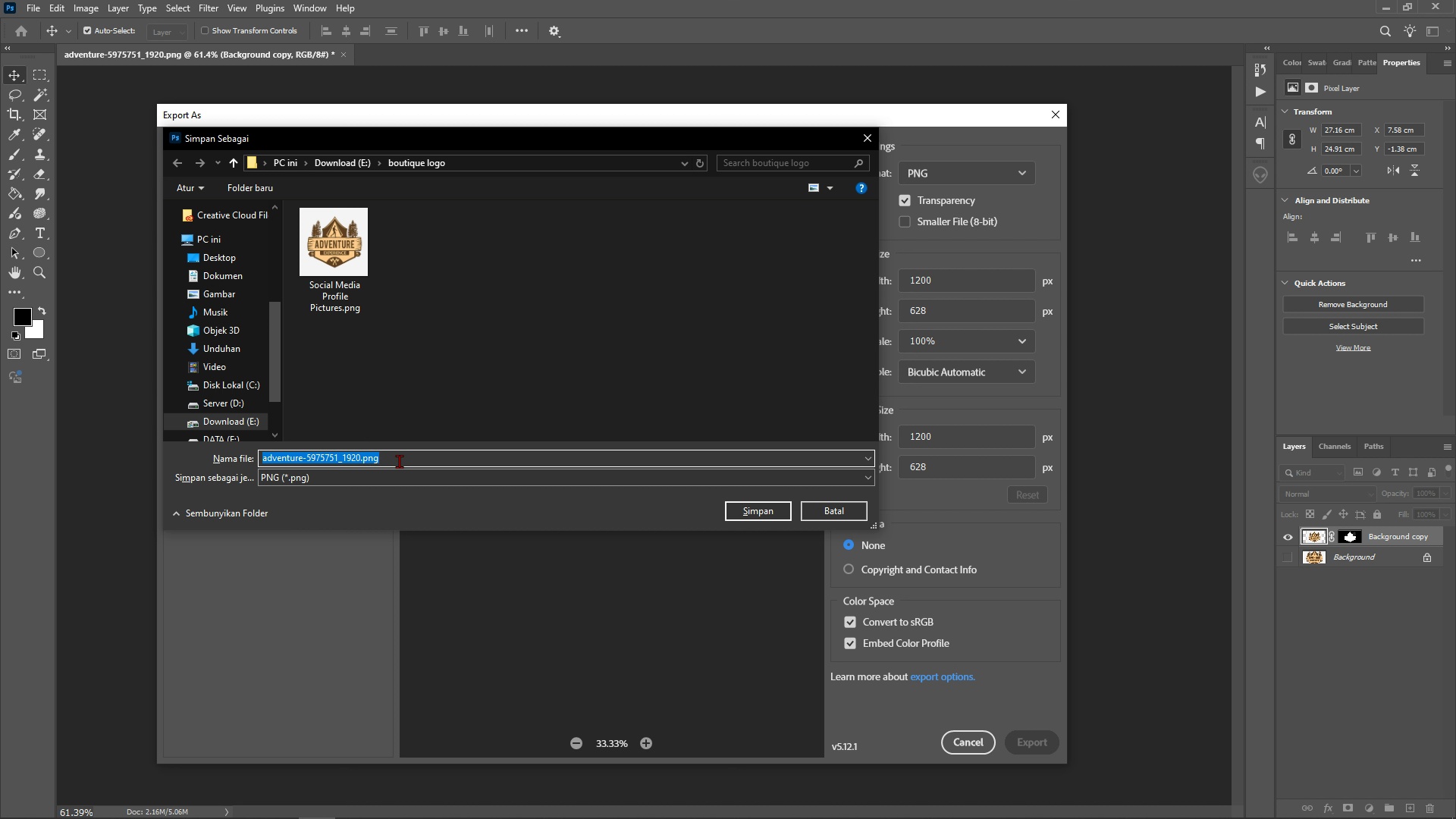 
hold_key(key=ControlLeft, duration=0.6)
 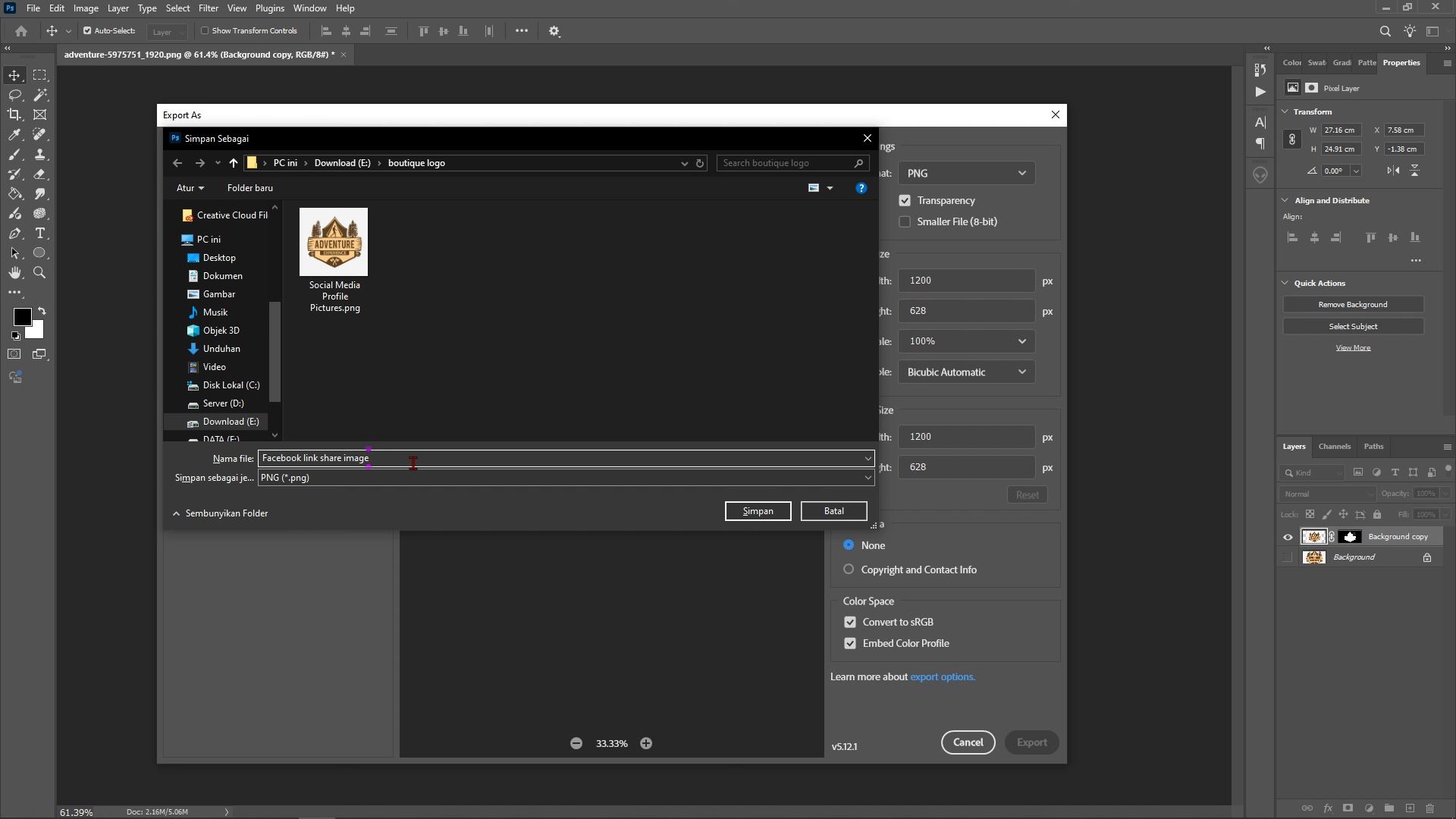 
hold_key(key=V, duration=0.34)
 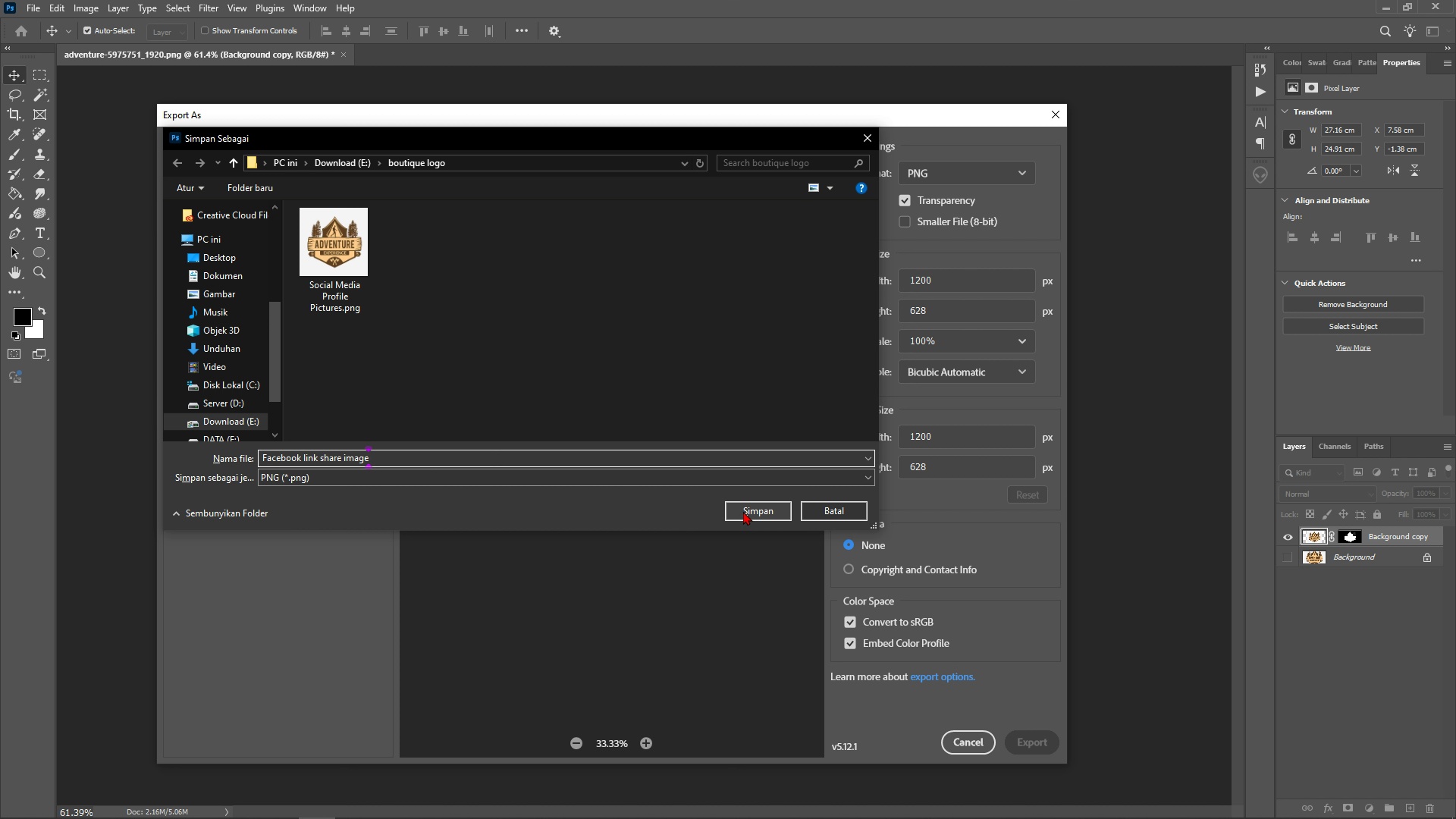 
left_click([743, 511])
 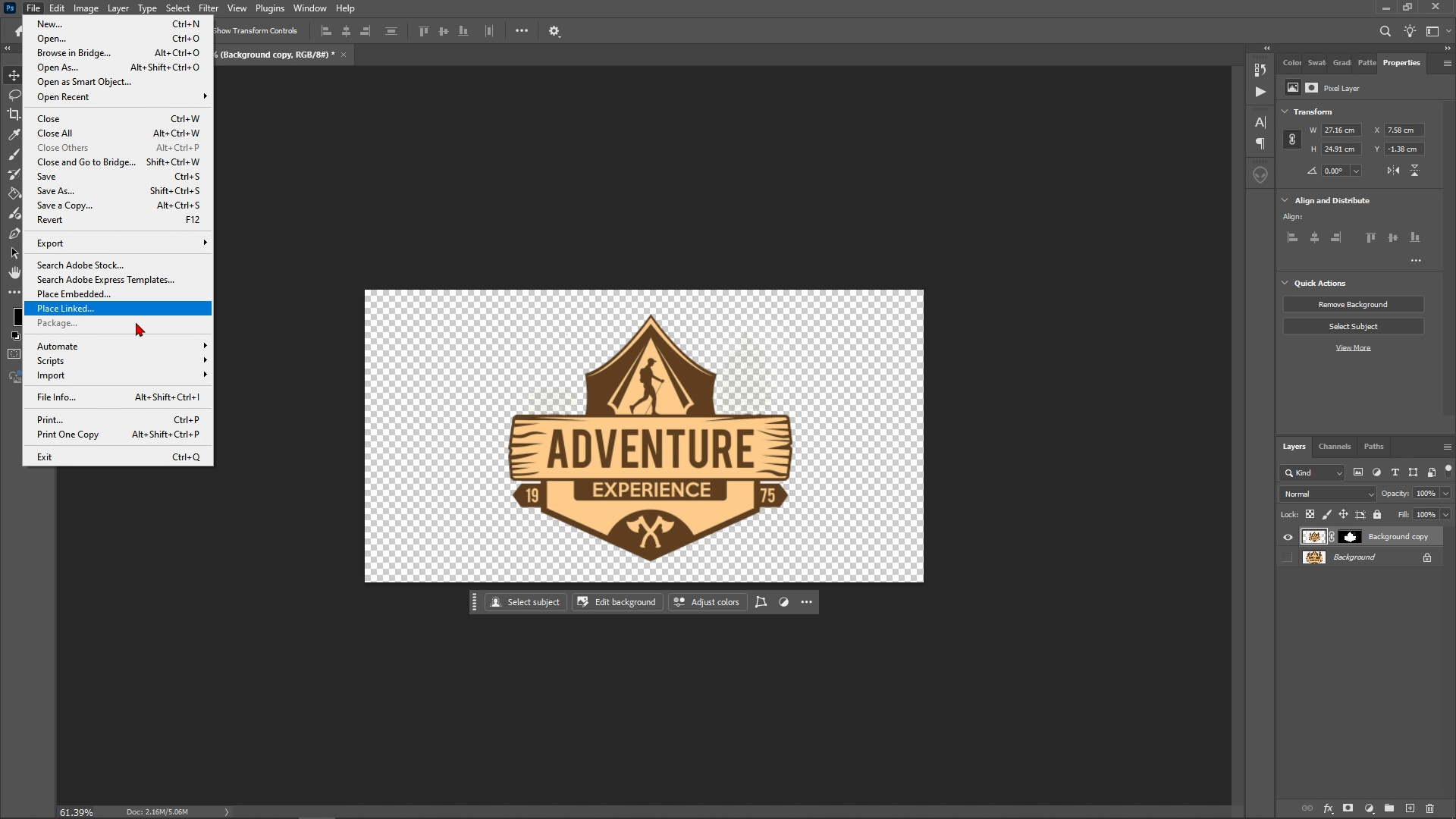 
double_click([143, 239])
 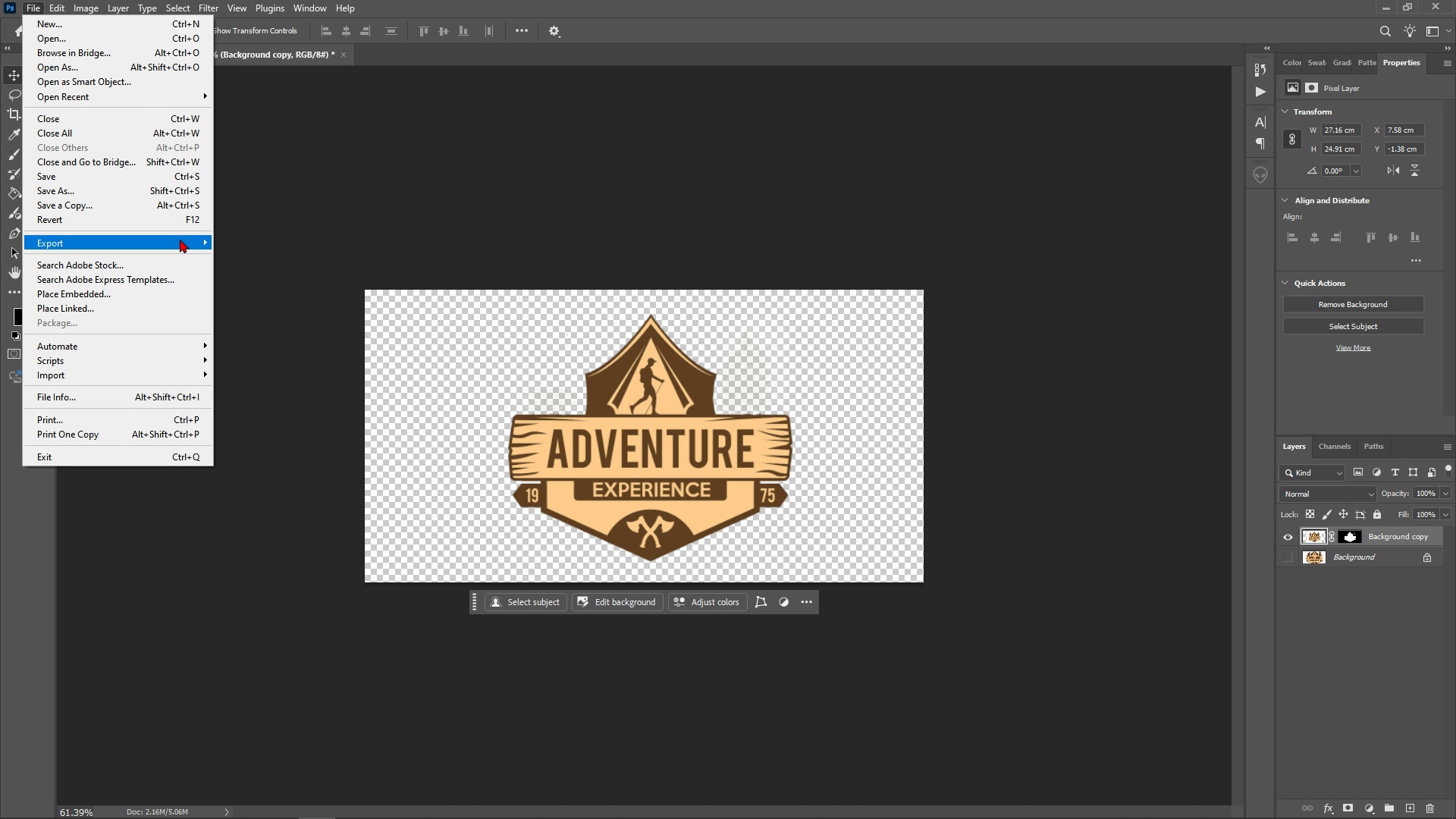 
left_click([180, 239])
 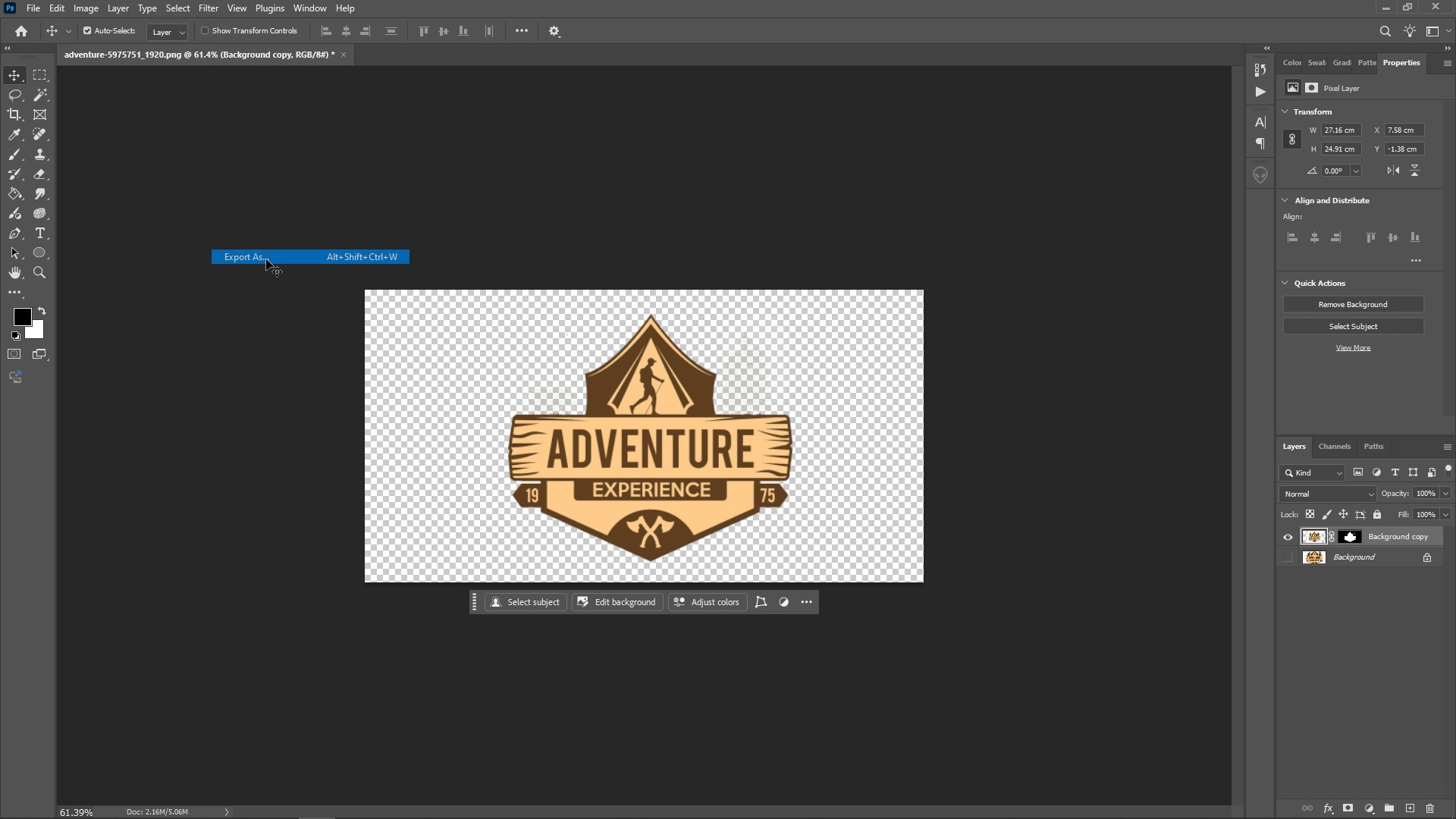 
left_click([266, 259])
 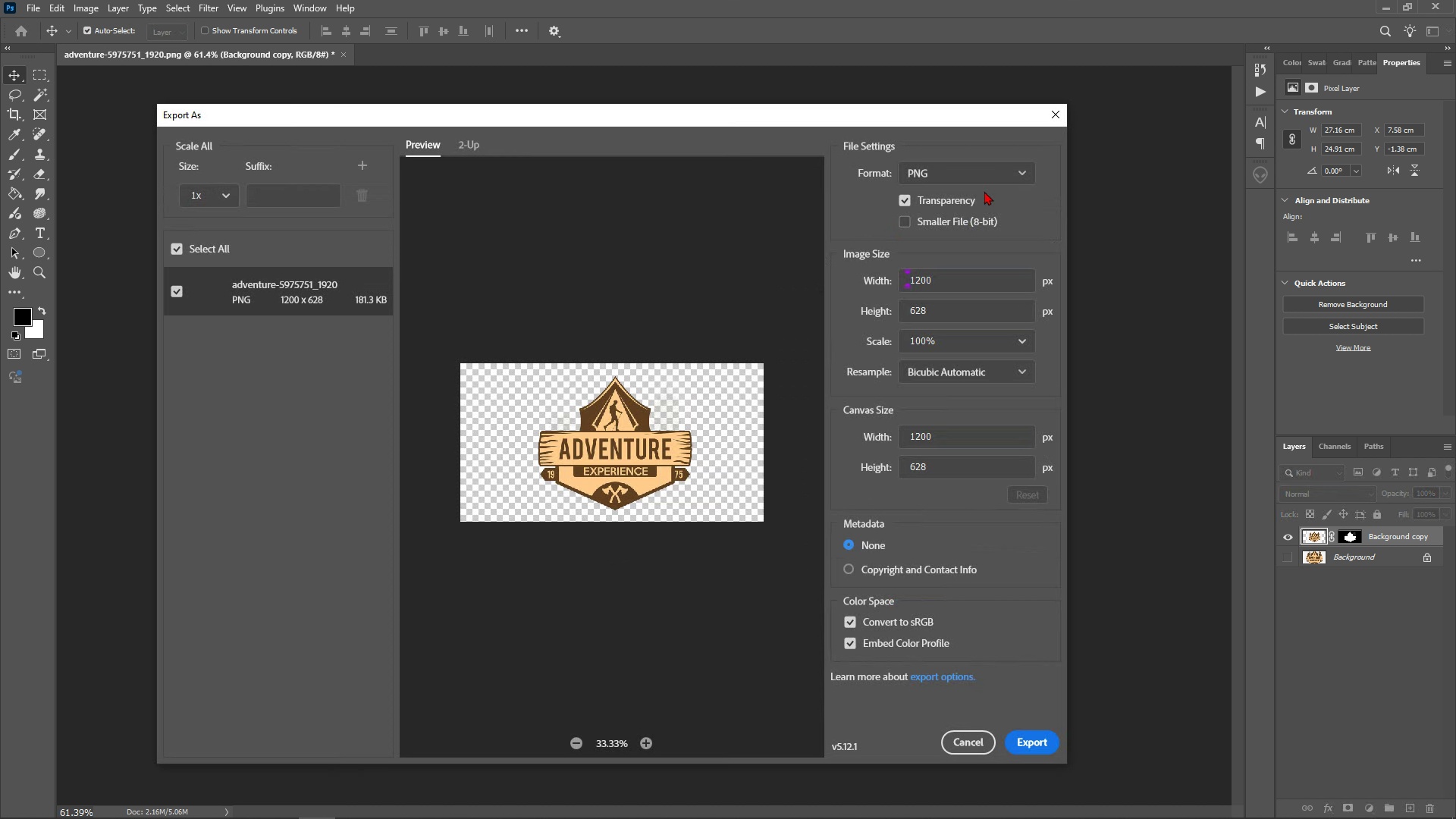 
left_click([977, 180])
 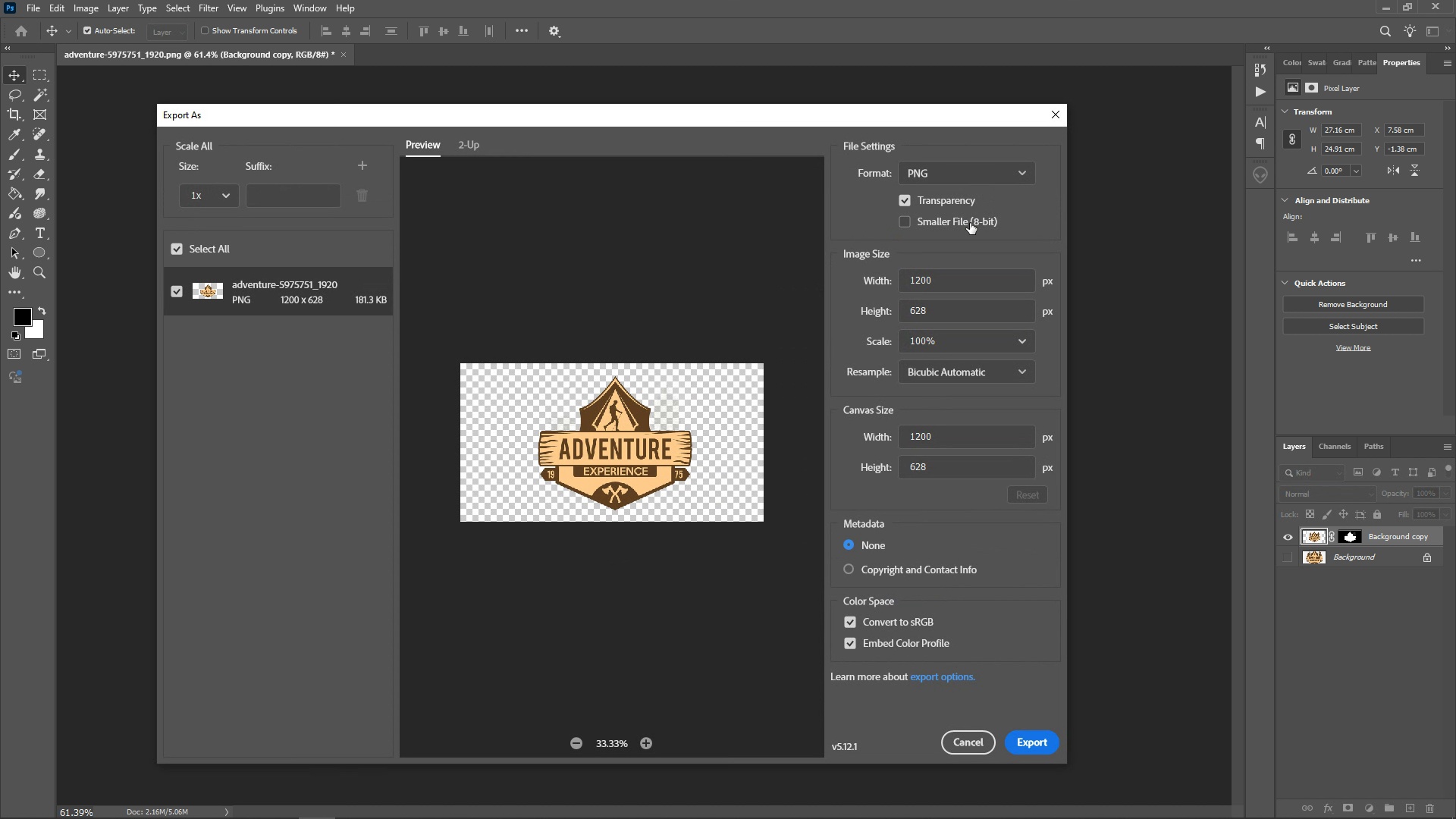 
left_click([970, 223])
 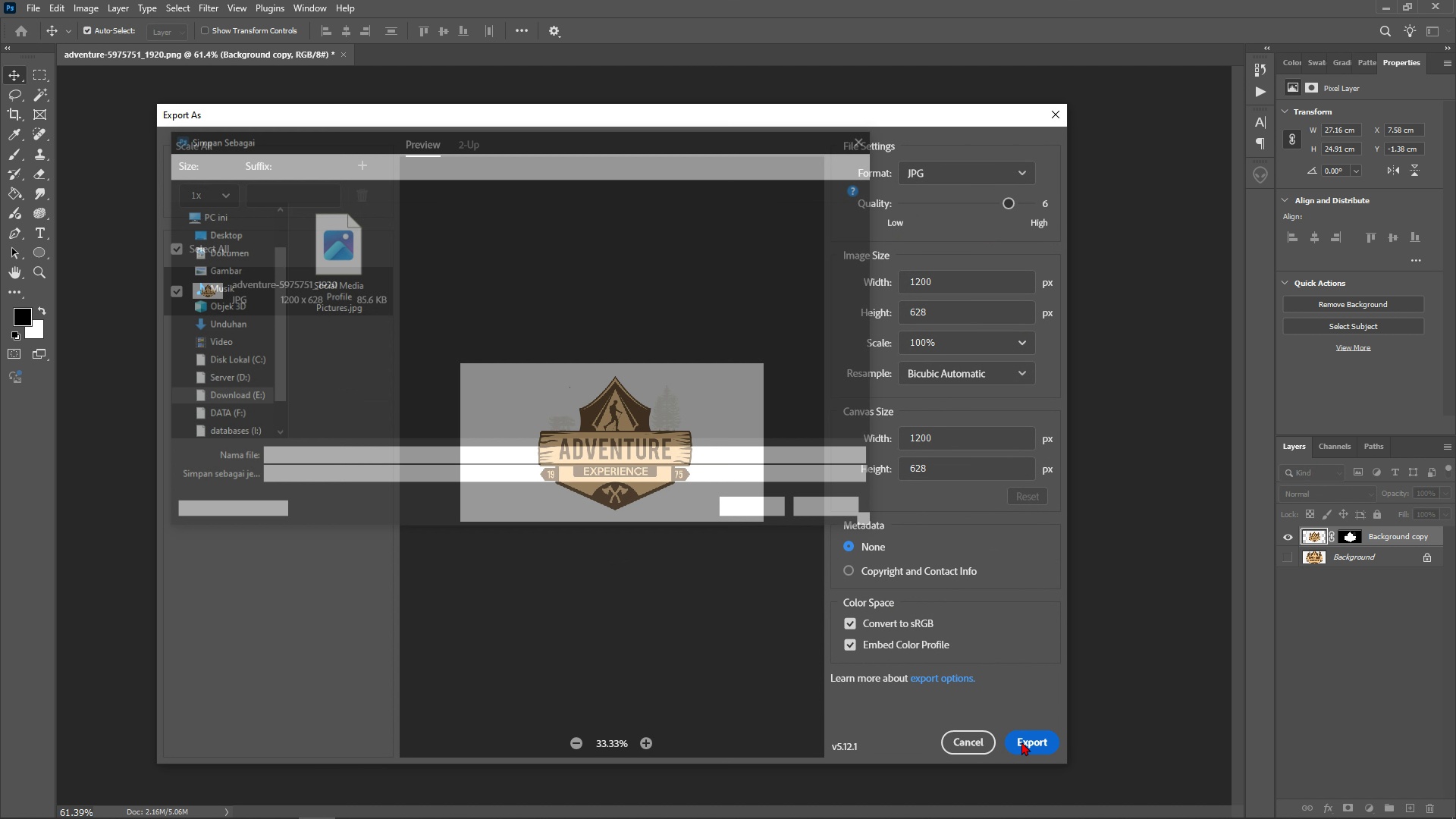 
hold_key(key=ControlLeft, duration=0.54)
 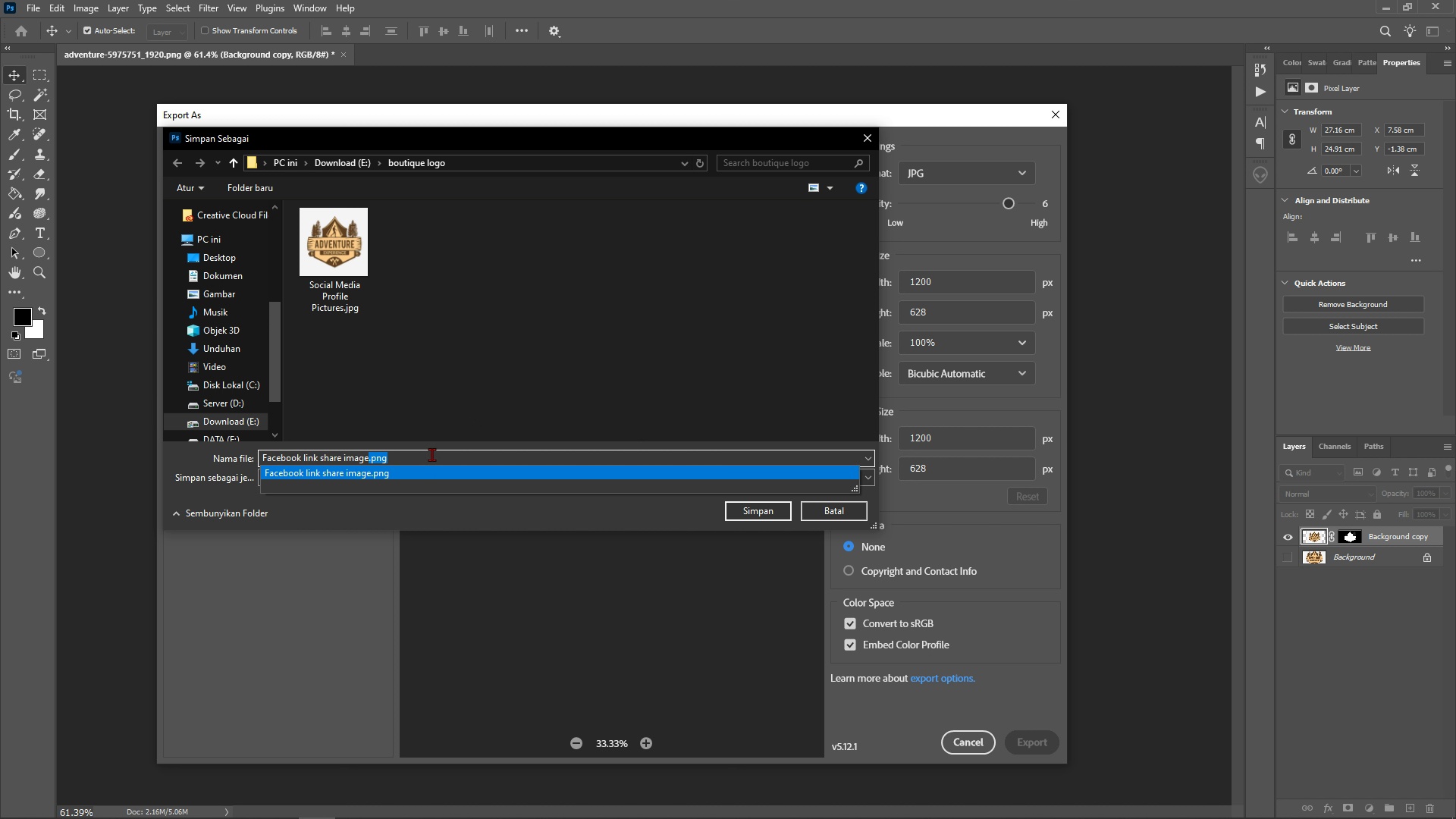 
hold_key(key=V, duration=0.38)
 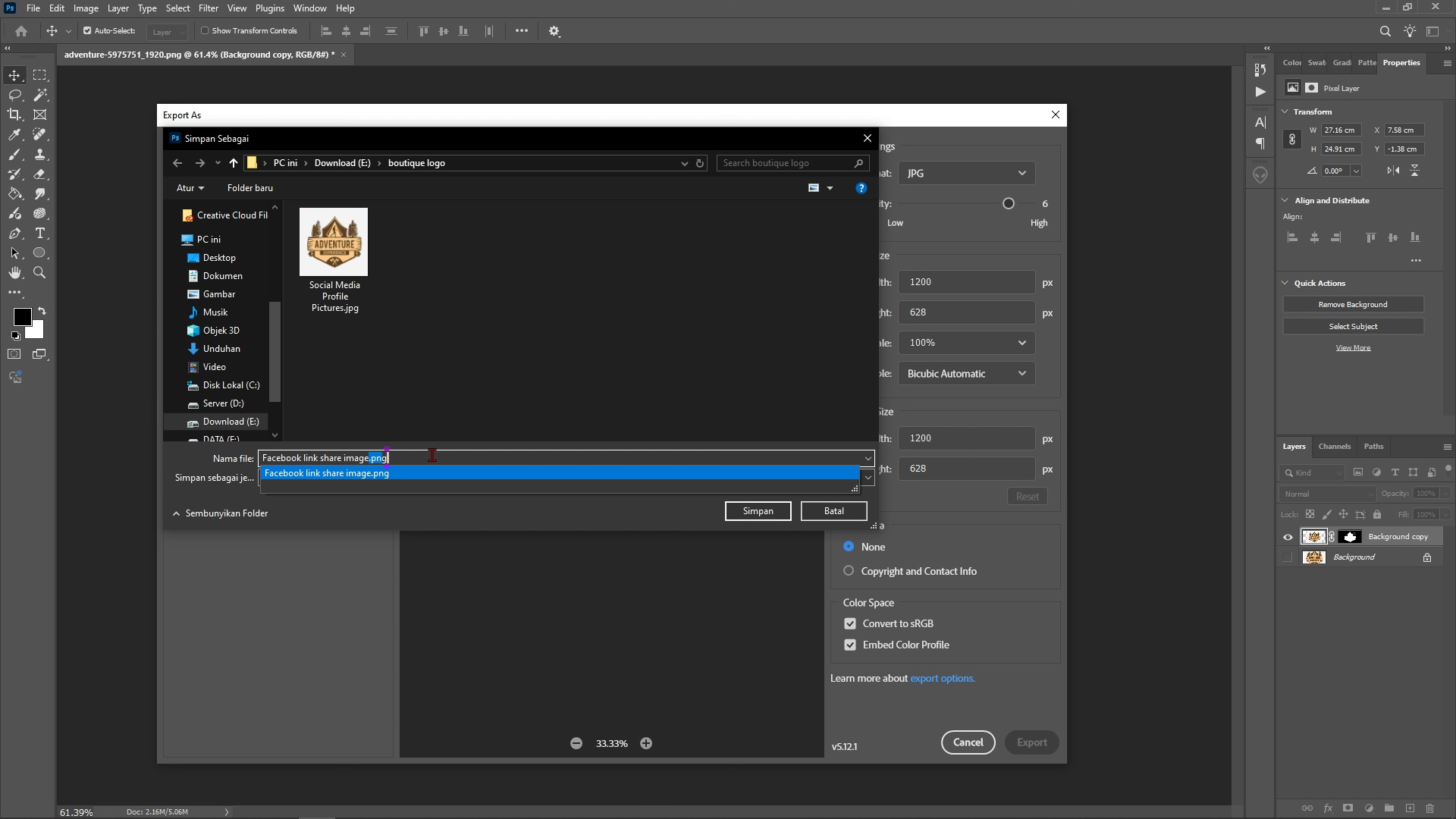 
left_click([431, 454])
 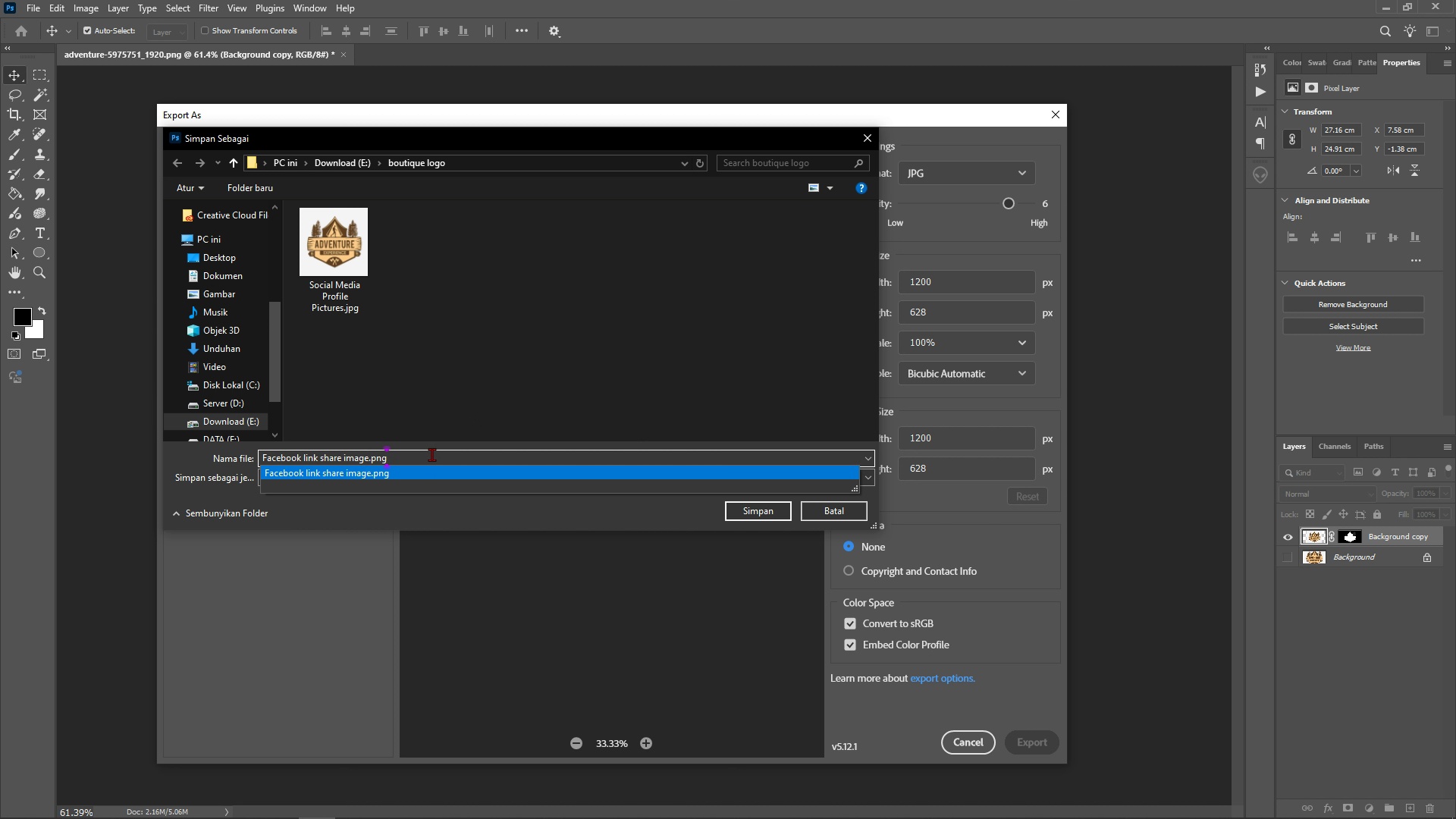 
key(Backspace)
 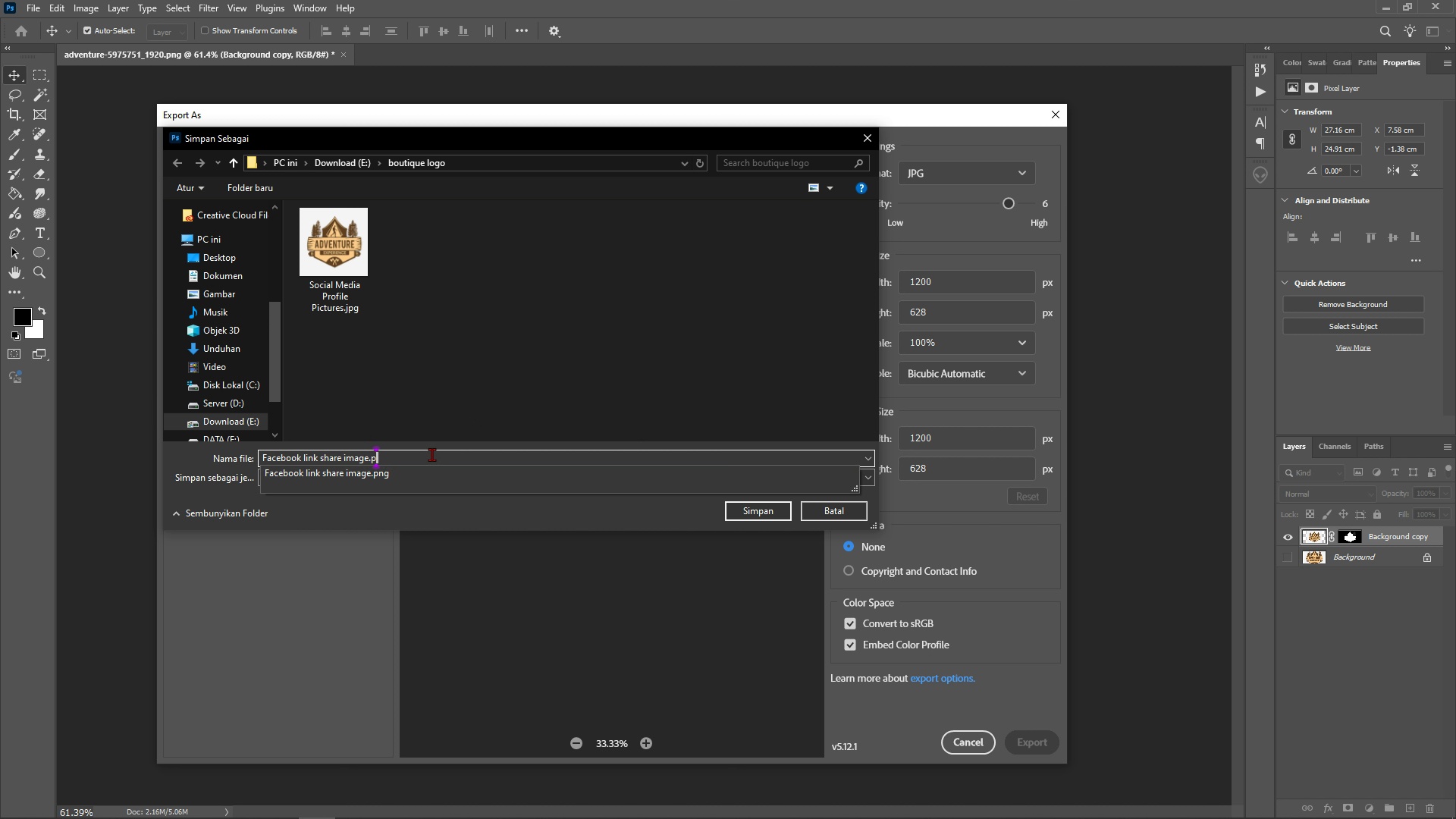 
key(Backspace)
 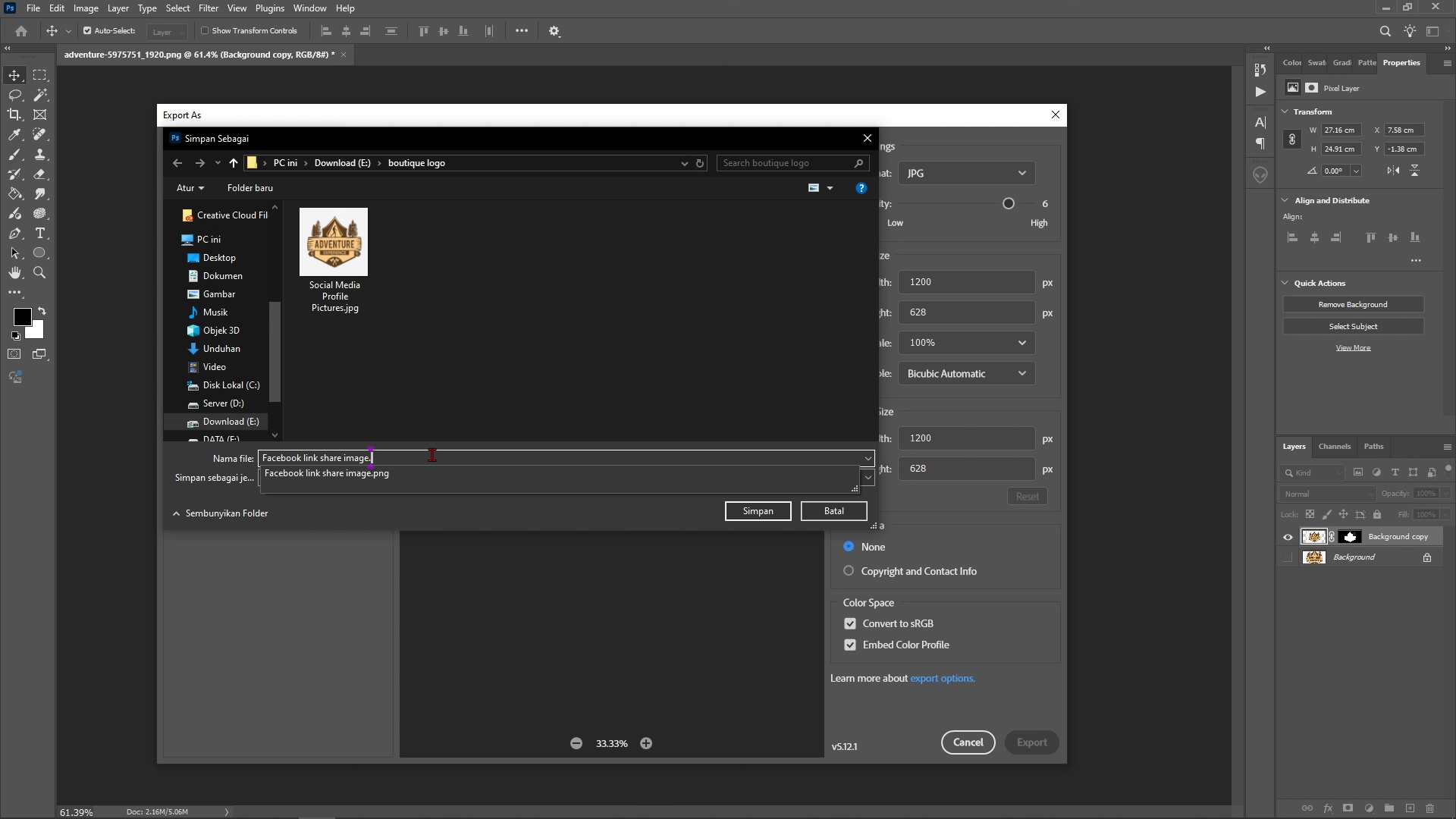 
key(Backspace)
 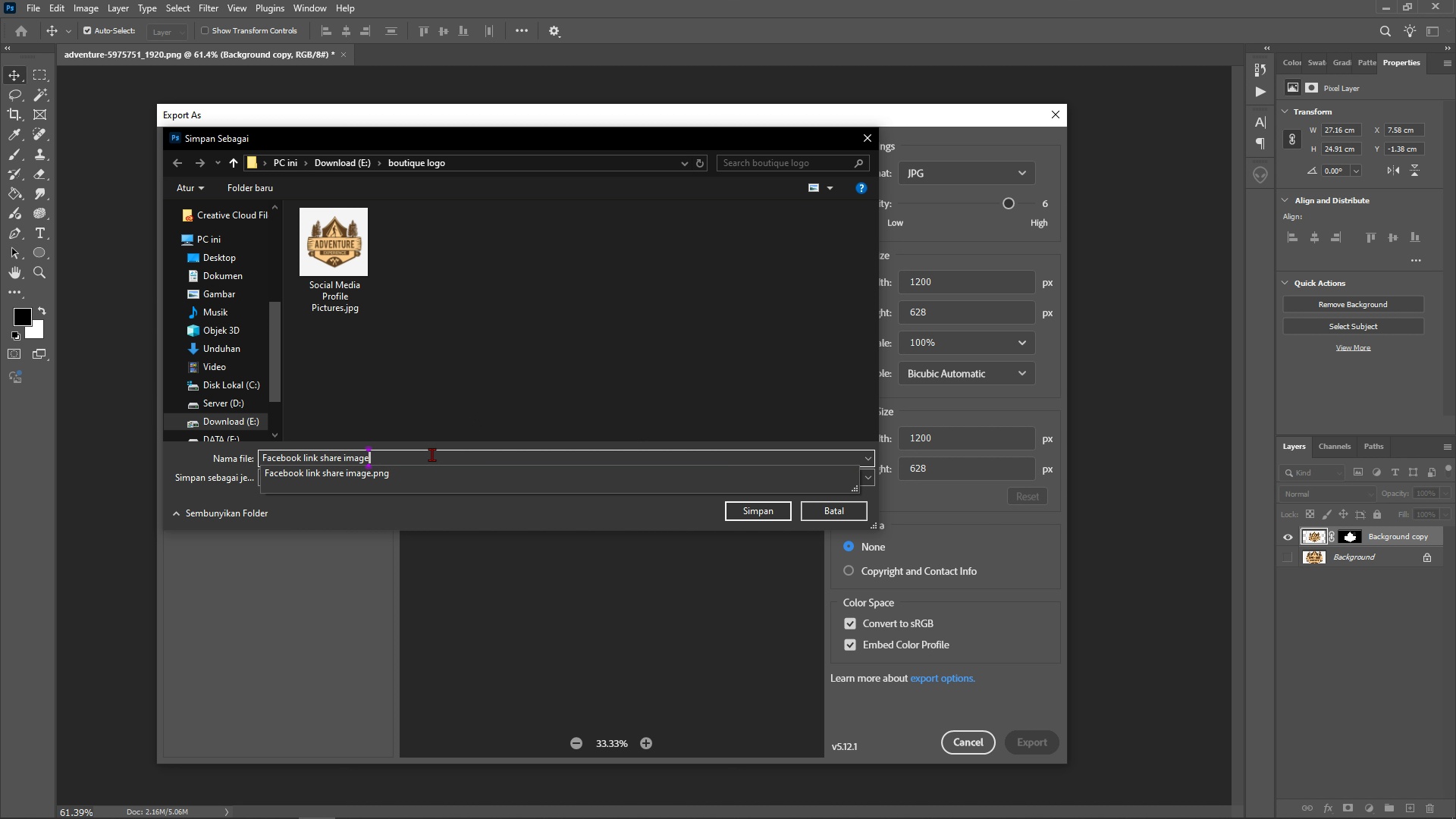 
key(Backspace)
 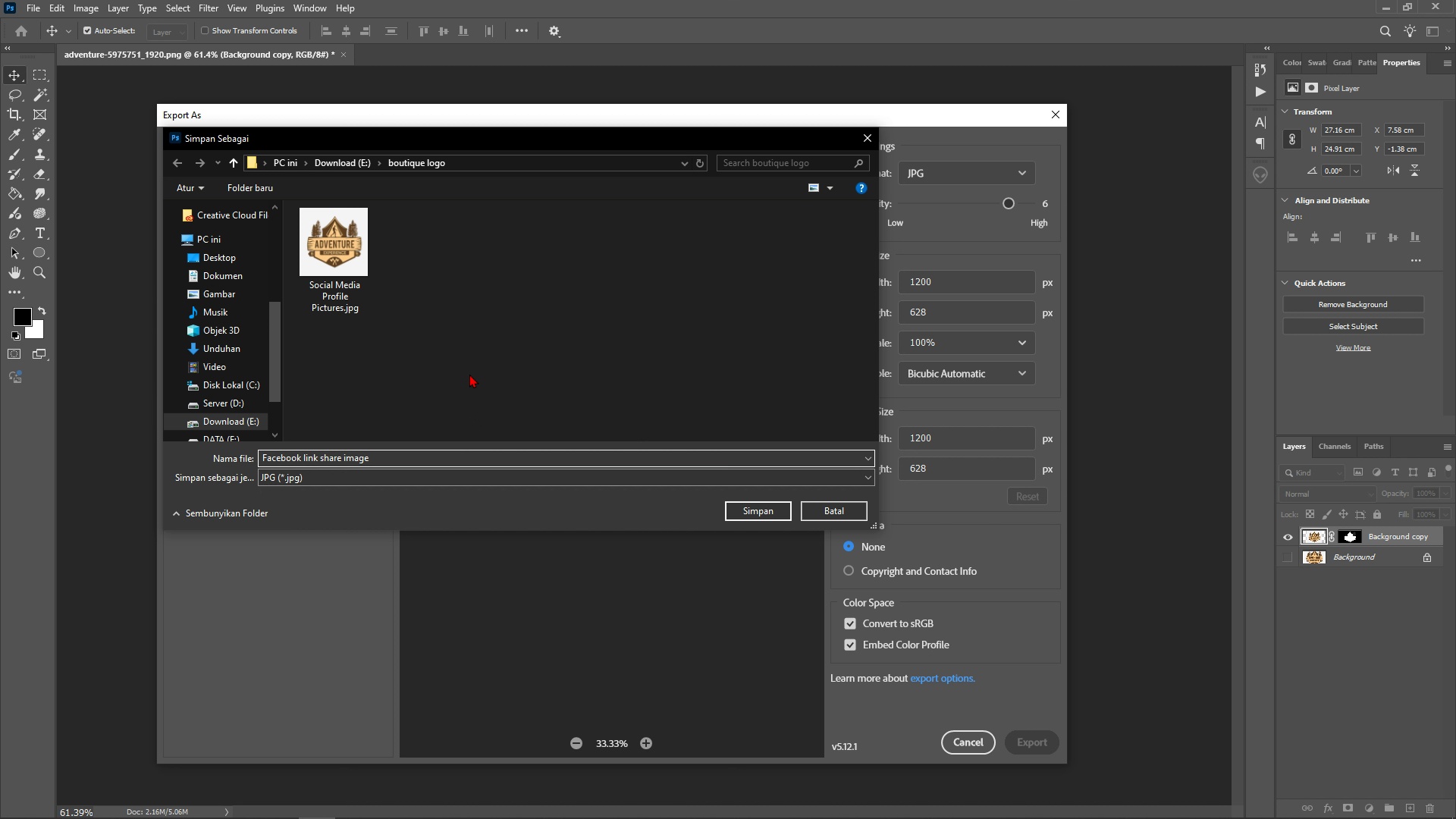 
left_click([469, 374])
 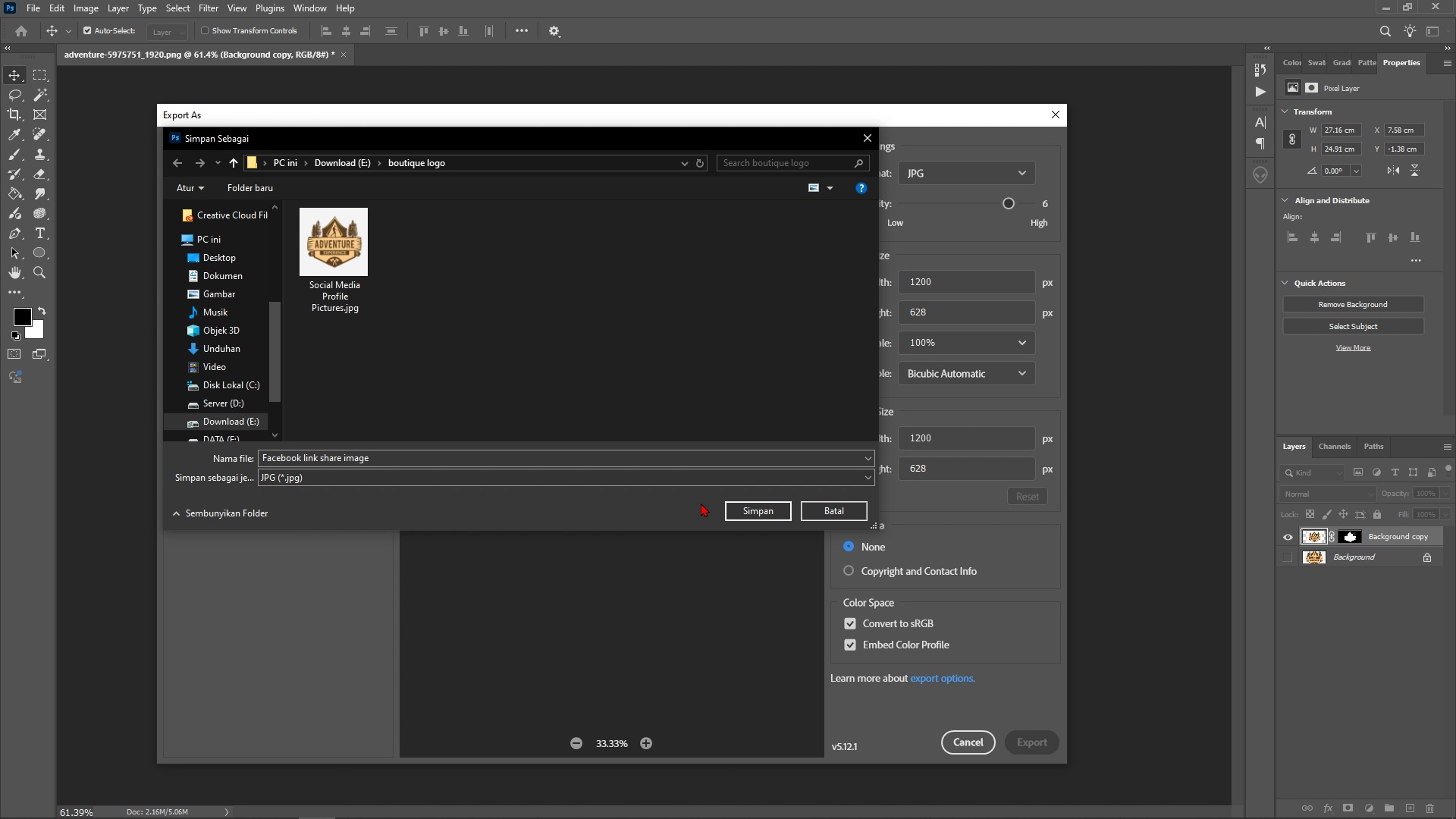 
wait(6.41)
 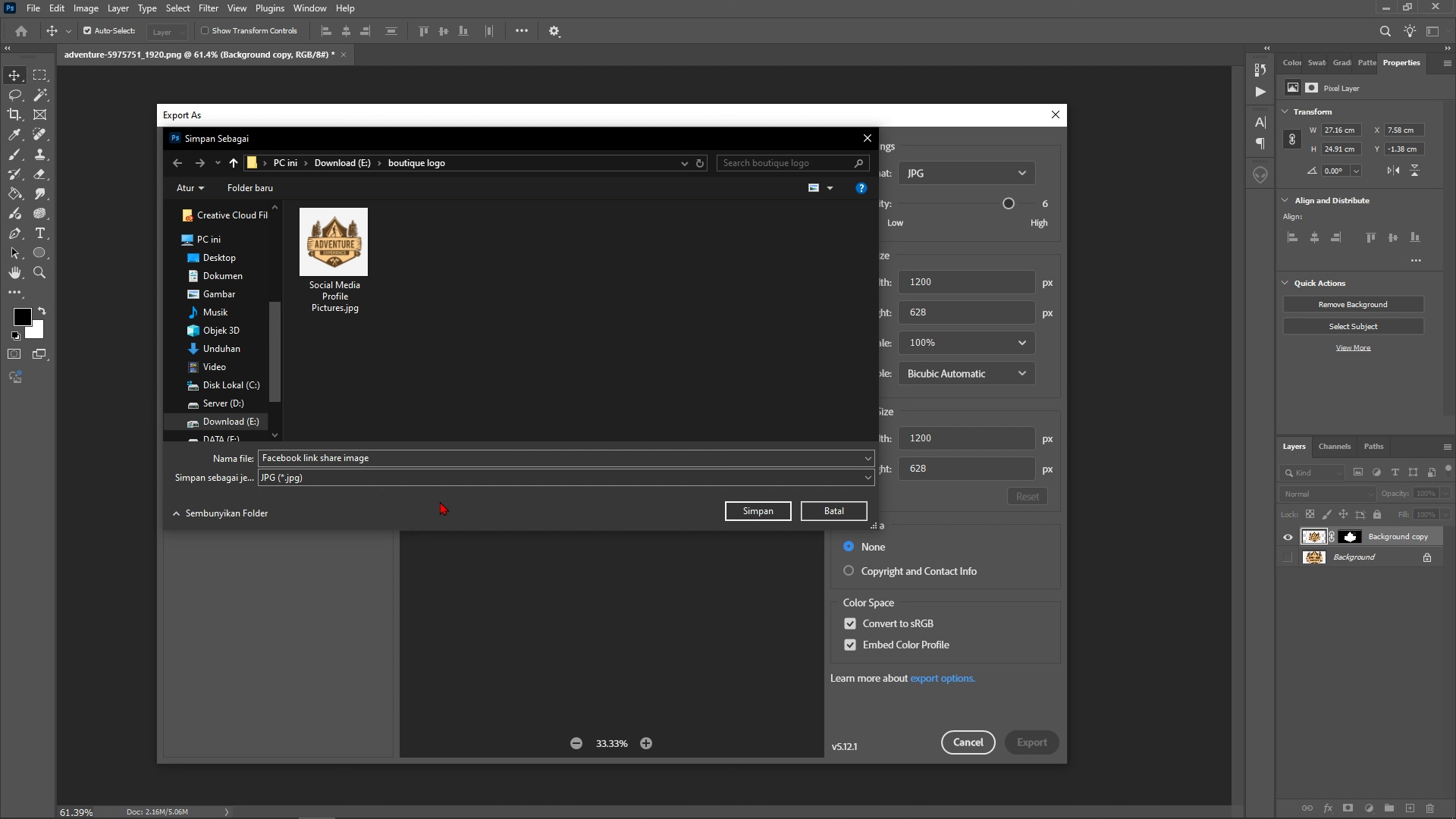 
left_click([742, 510])
 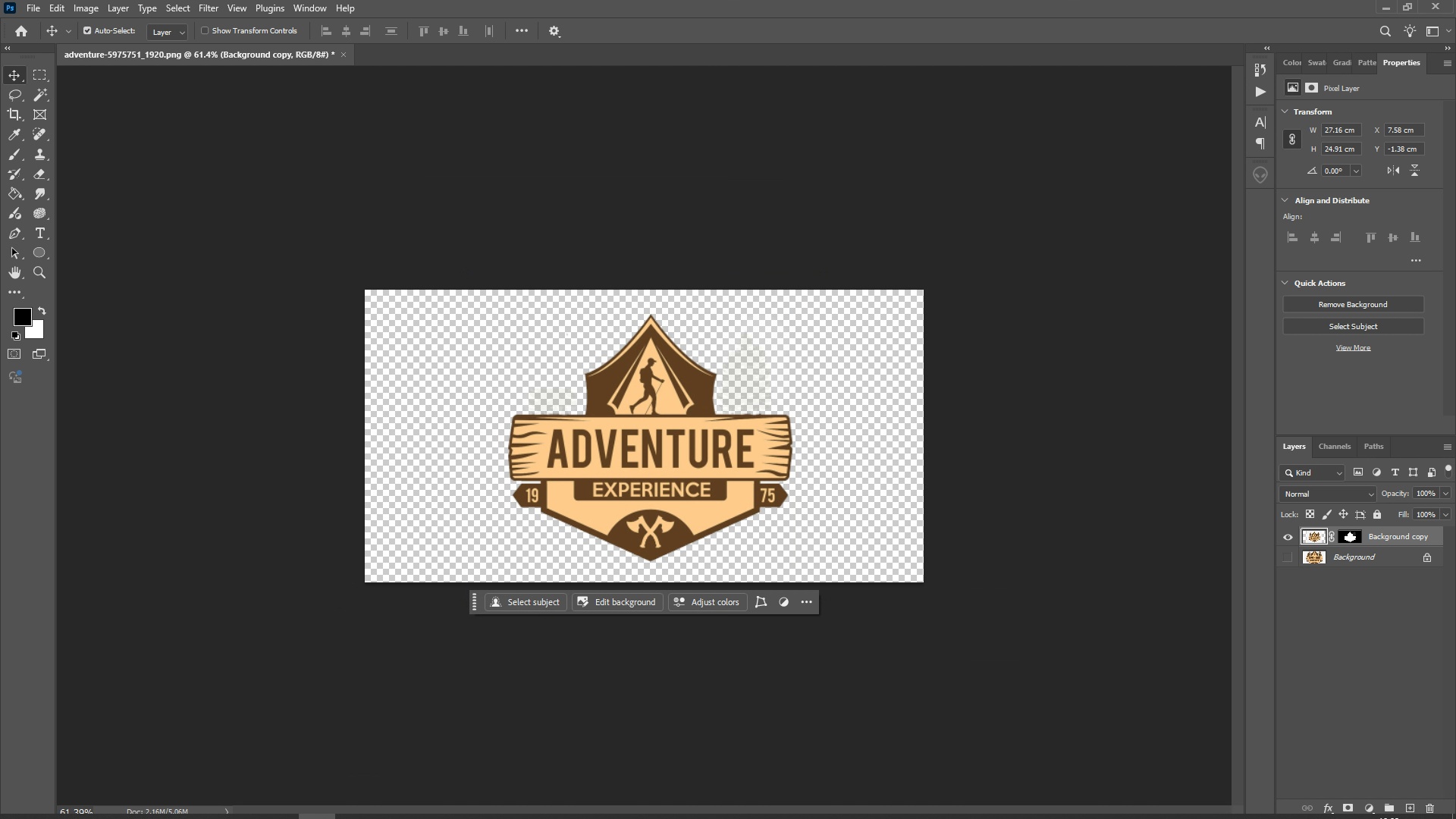 
left_click([67, 801])
 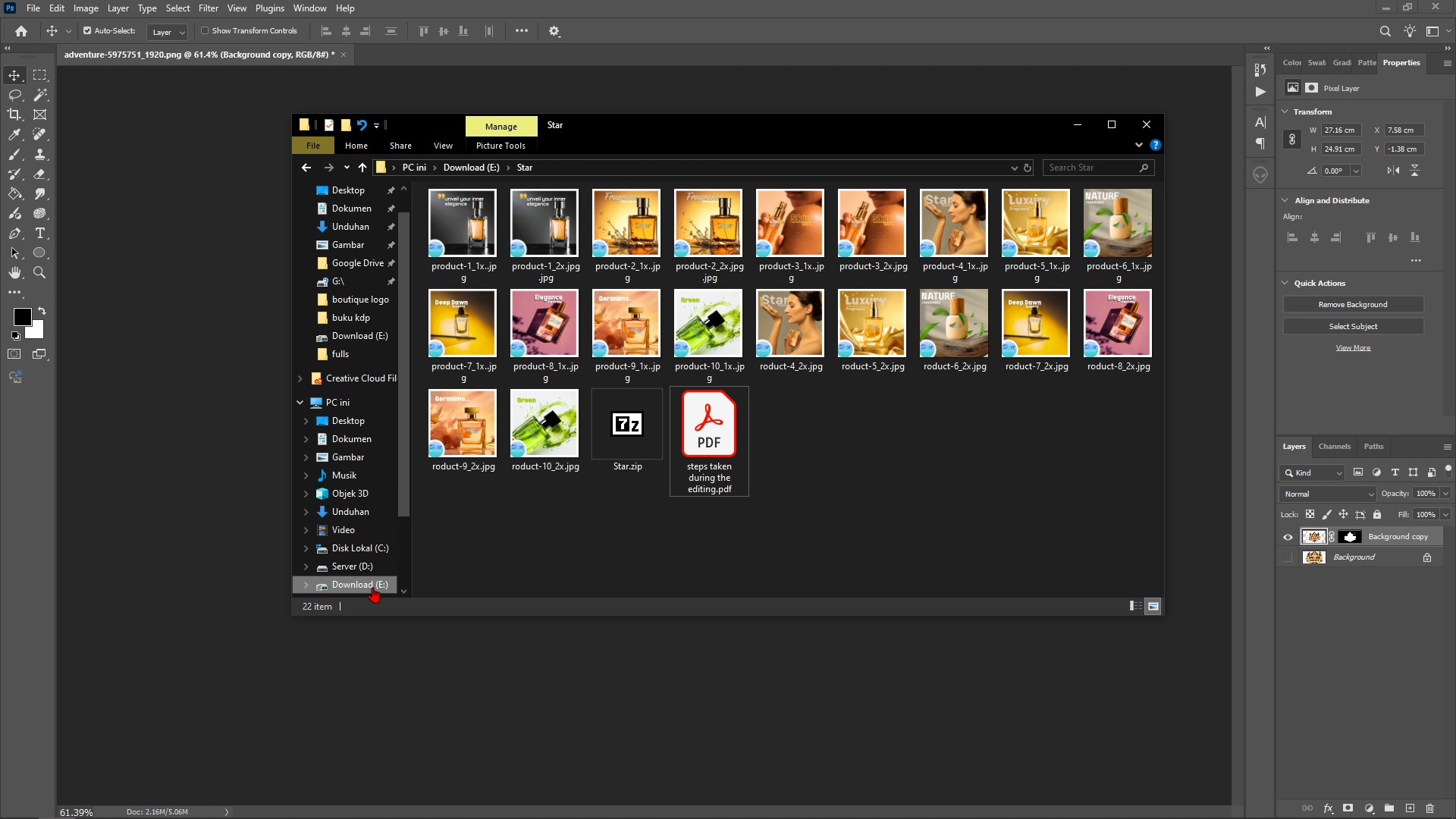 
left_click([369, 576])
 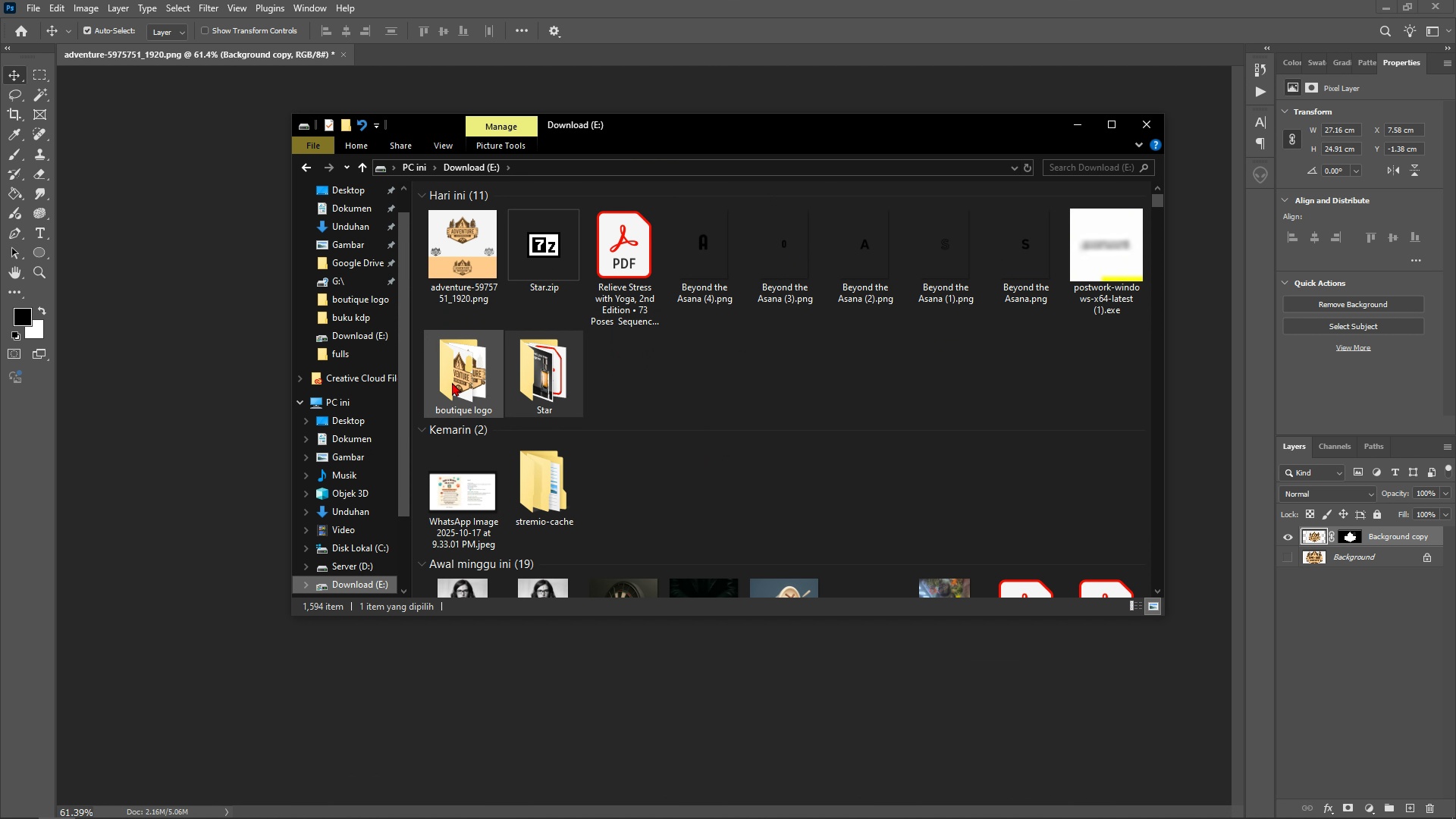 
double_click([452, 382])
 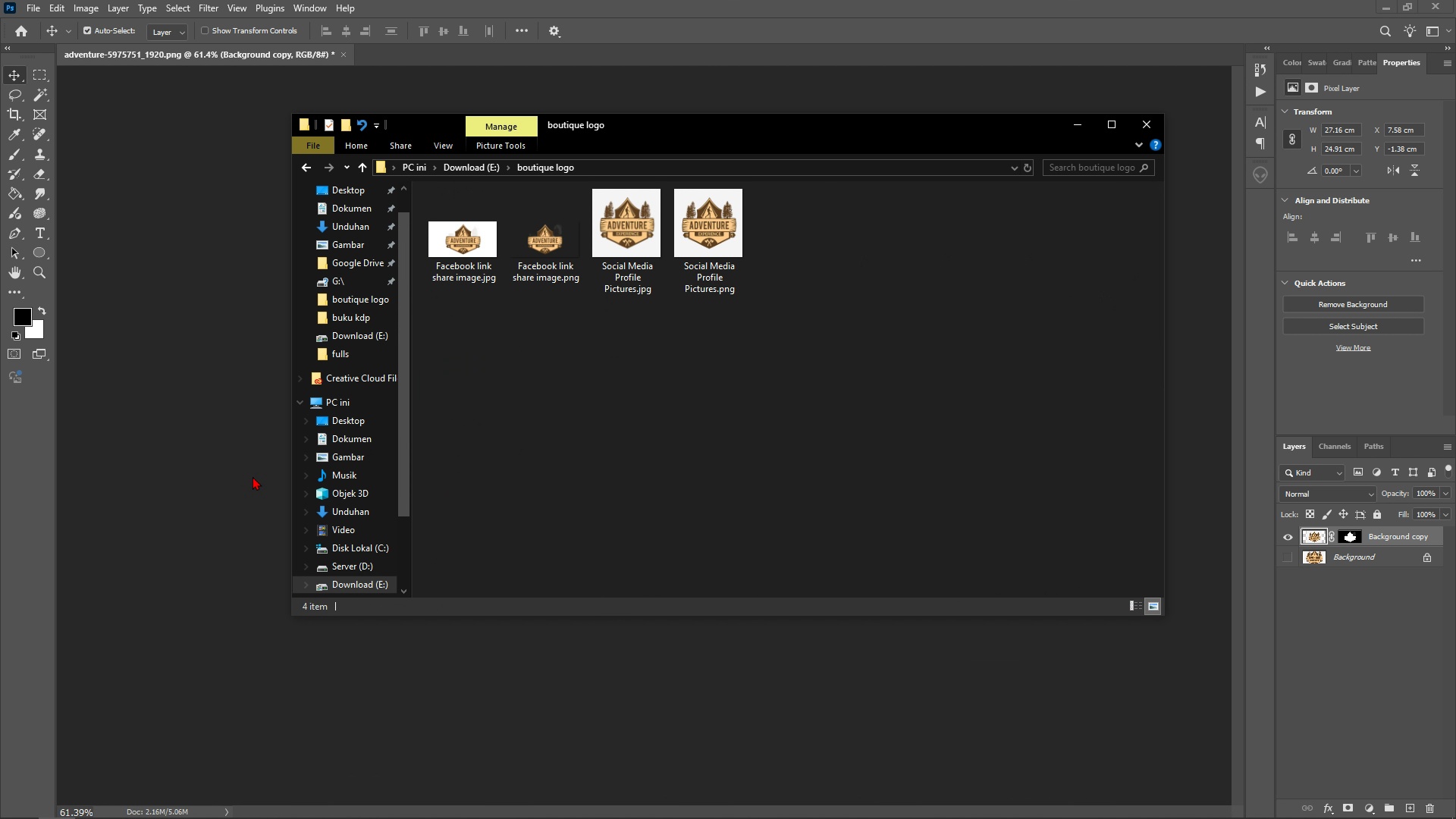 
left_click([149, 635])
 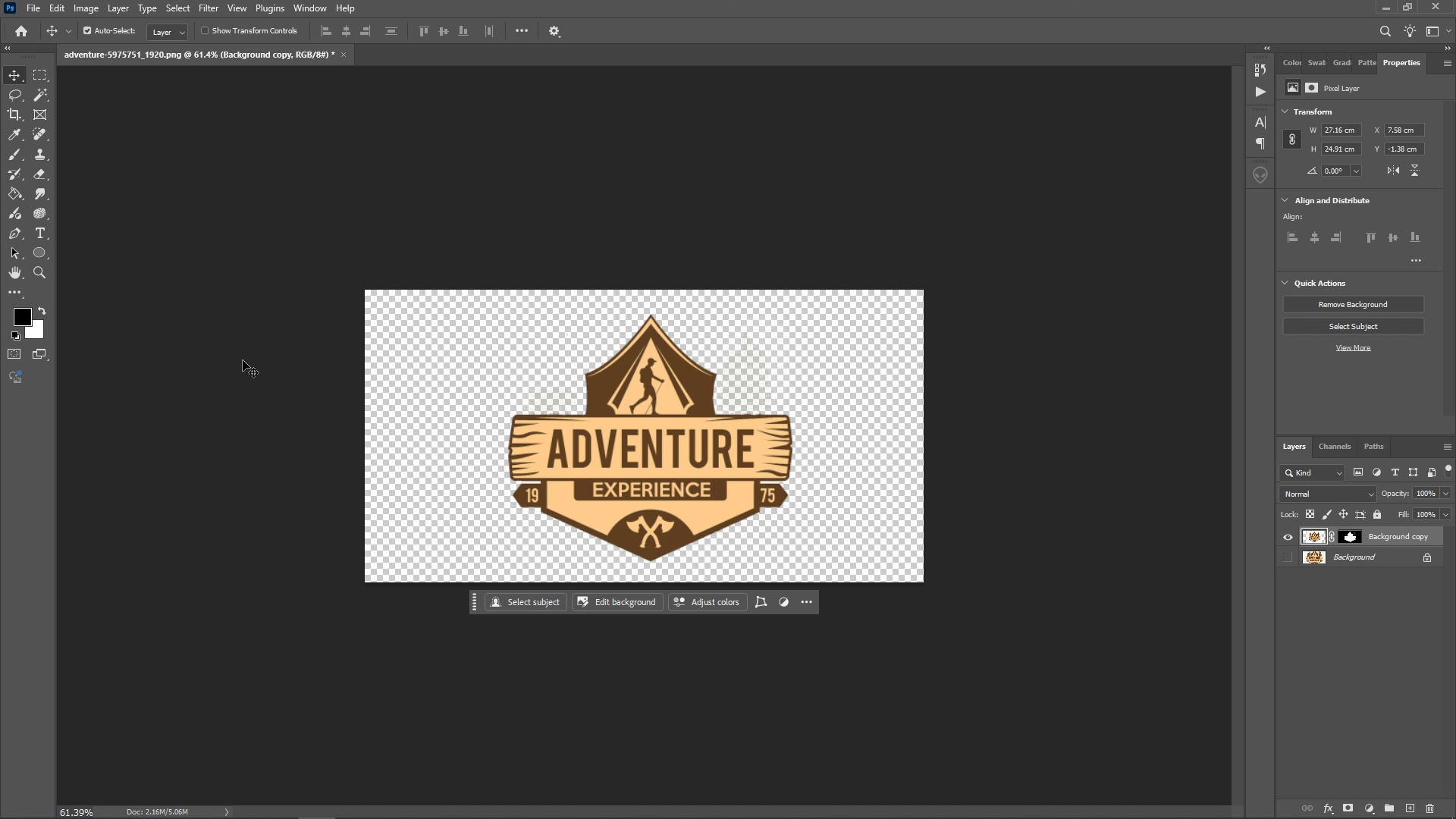 
left_click([243, 368])
 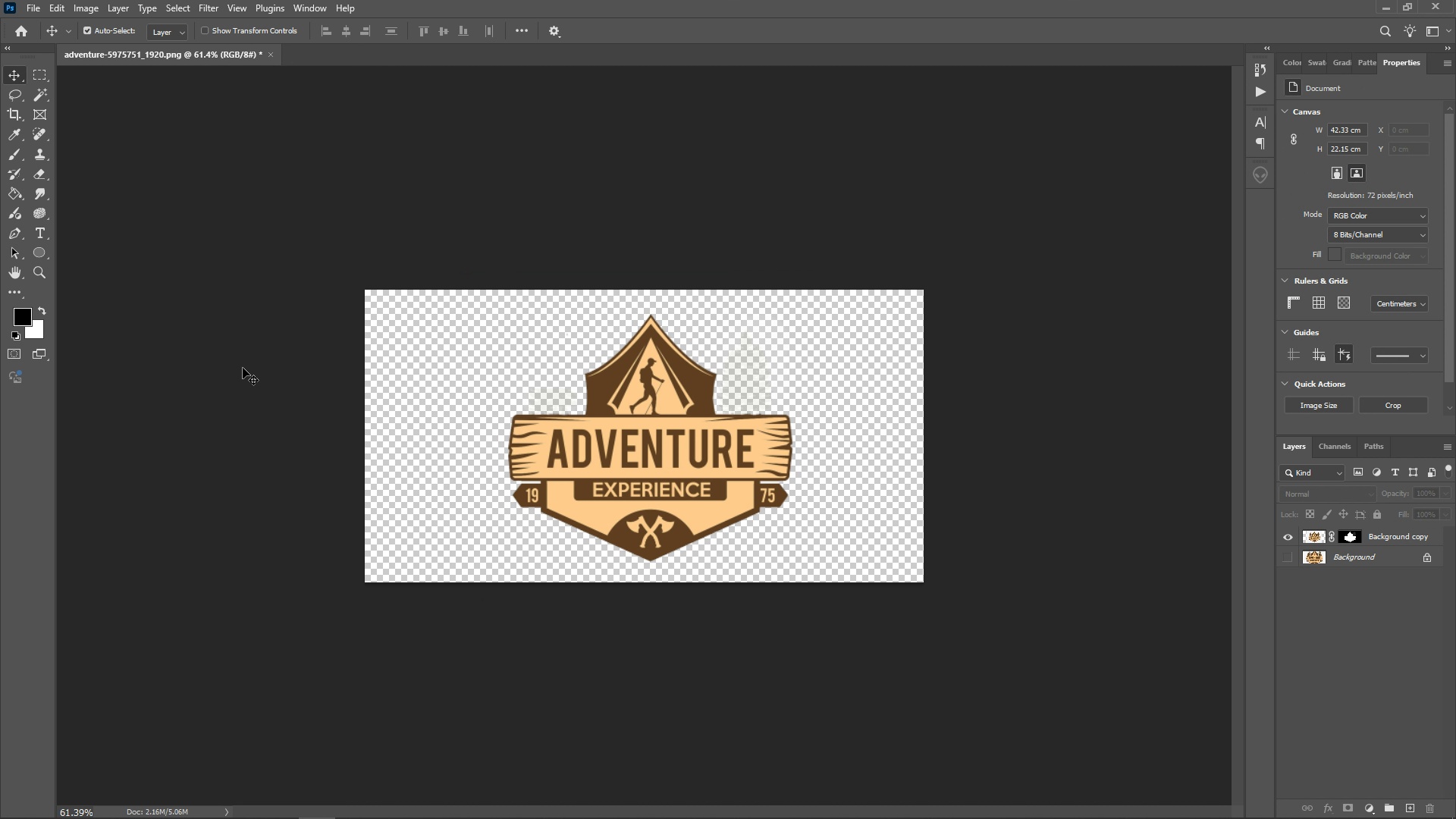 
hold_key(key=AltLeft, duration=1.53)
 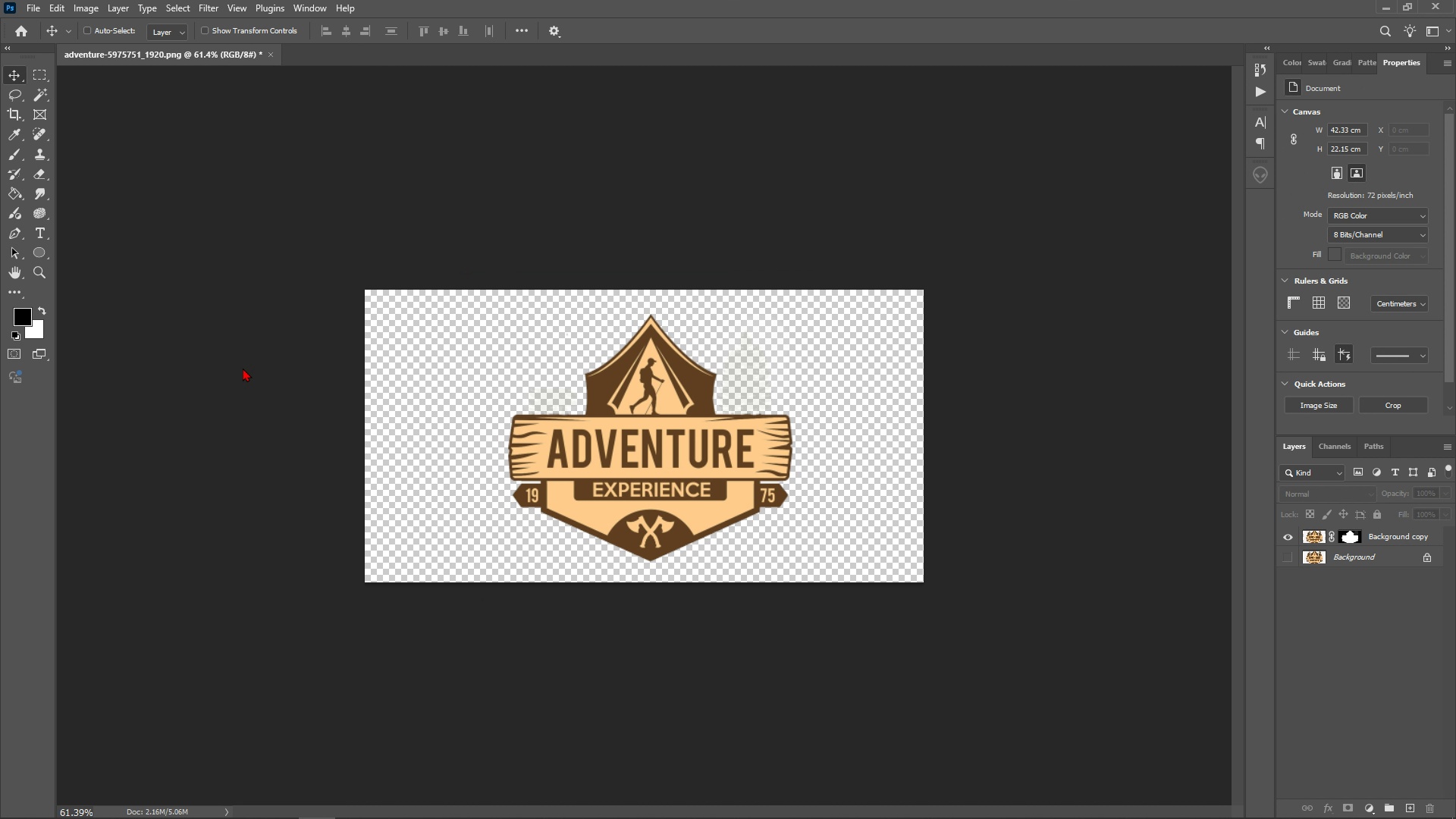 
hold_key(key=AltLeft, duration=0.33)
 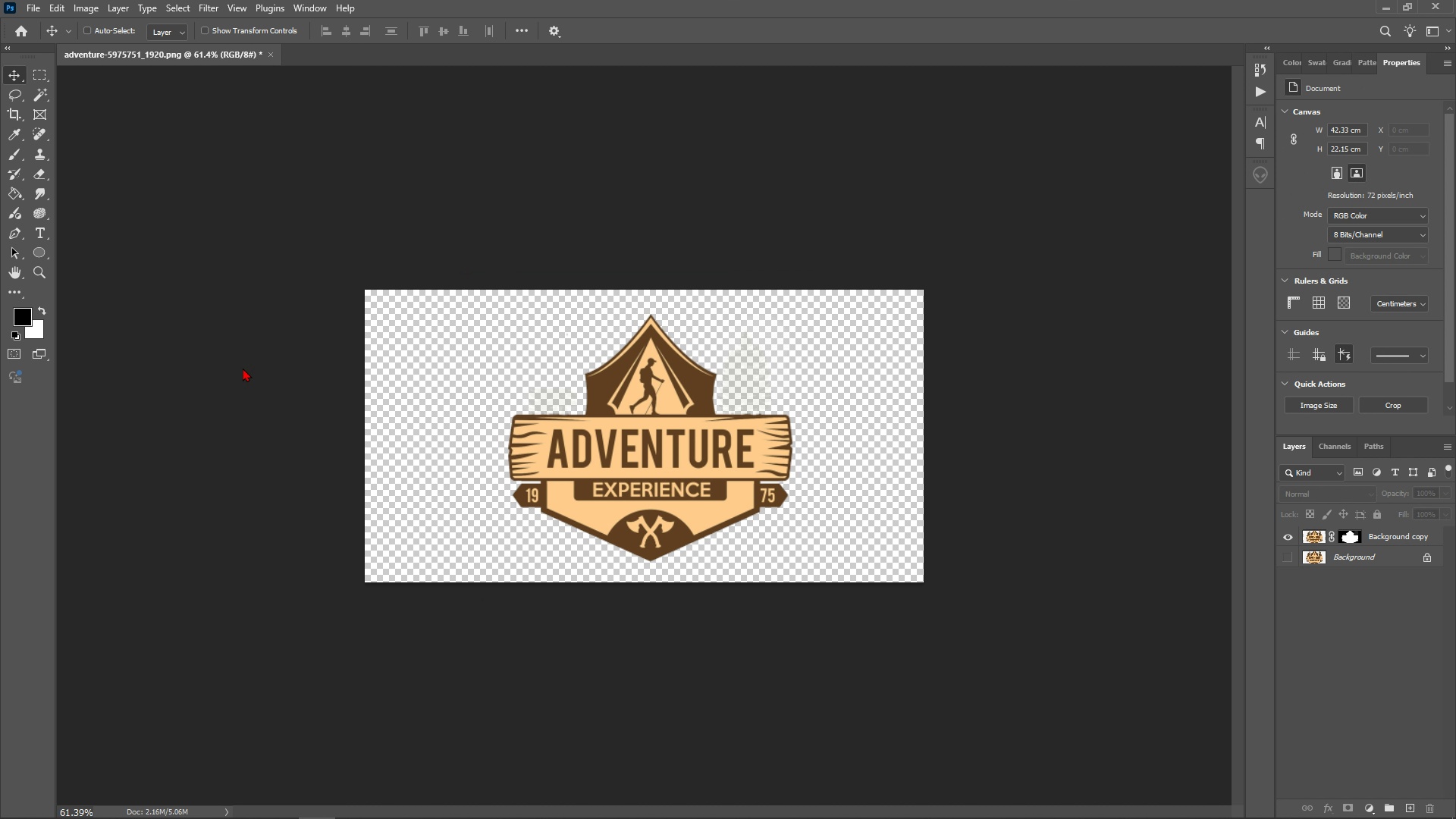 
key(Control+Z)
 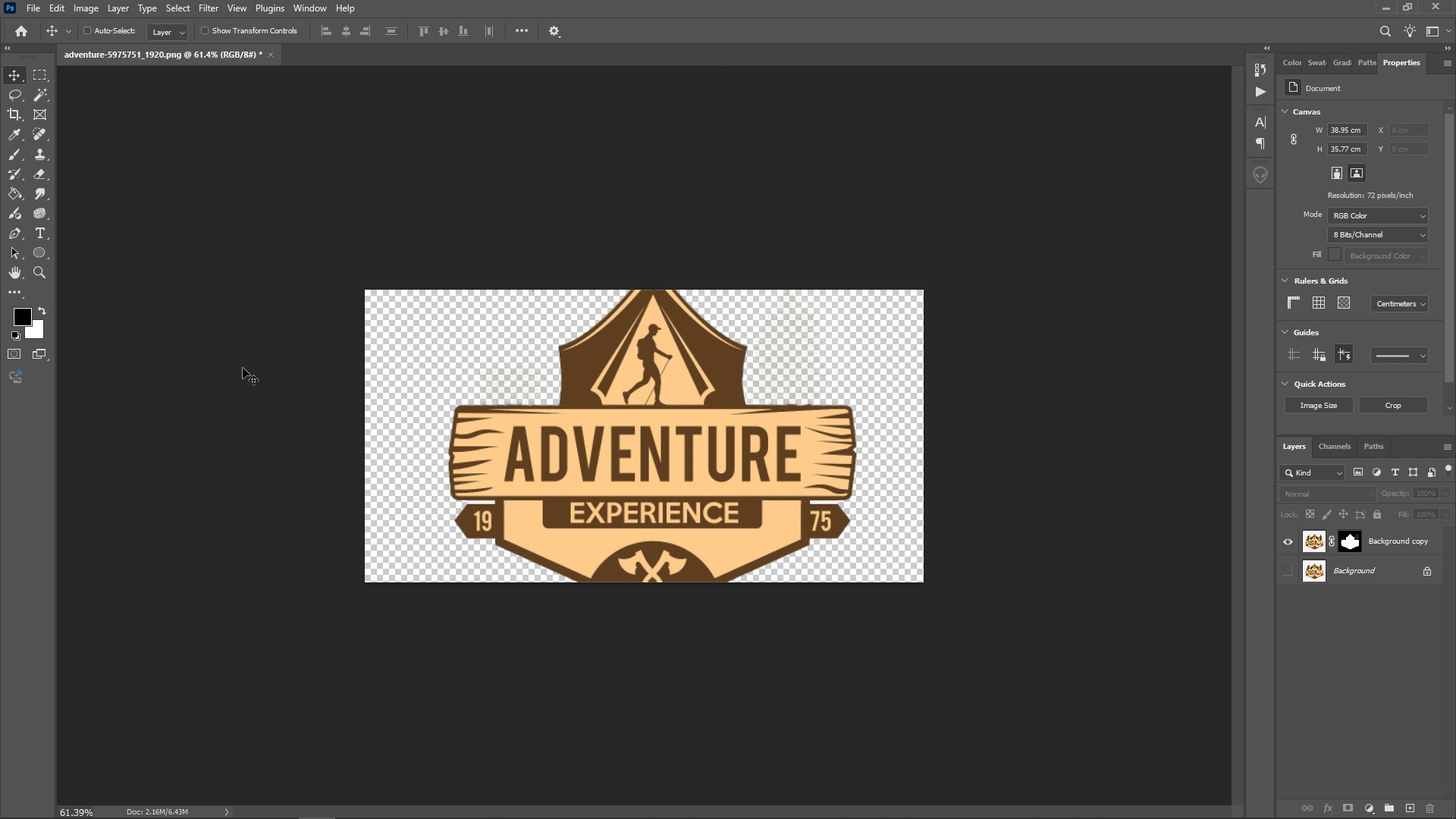 
key(Control+Z)
 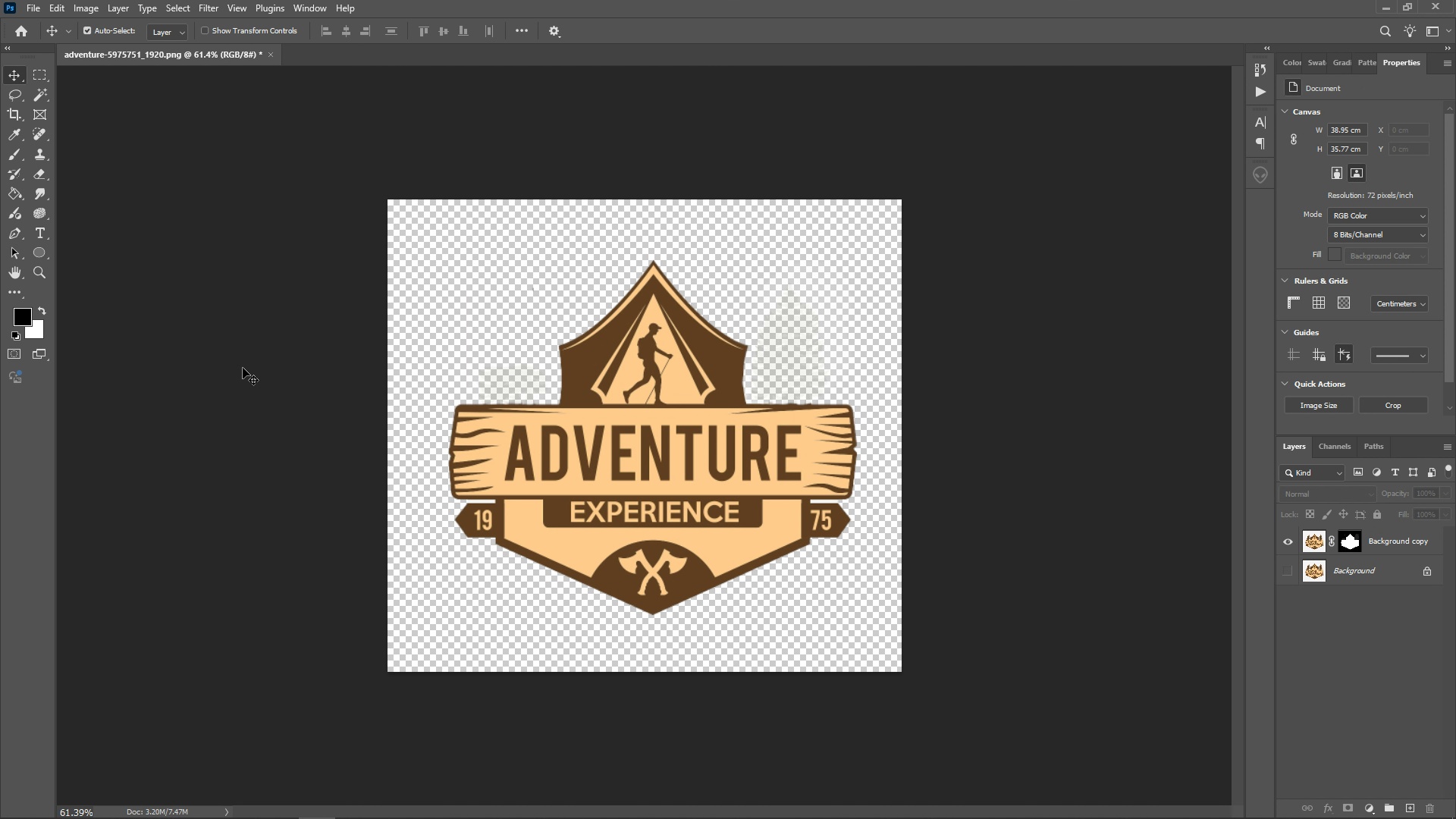 
left_click([243, 368])
 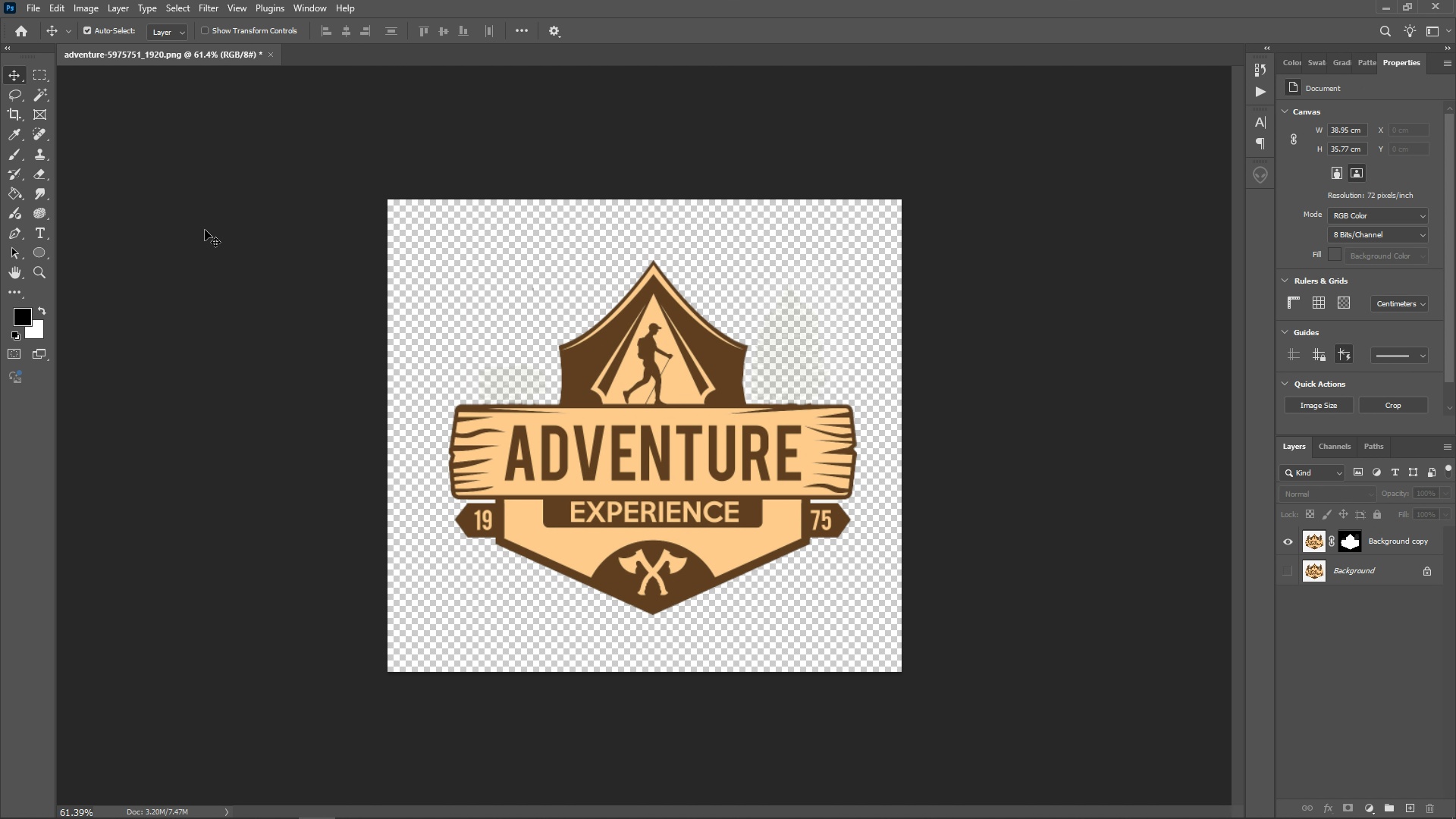 
key(Alt+Tab)
 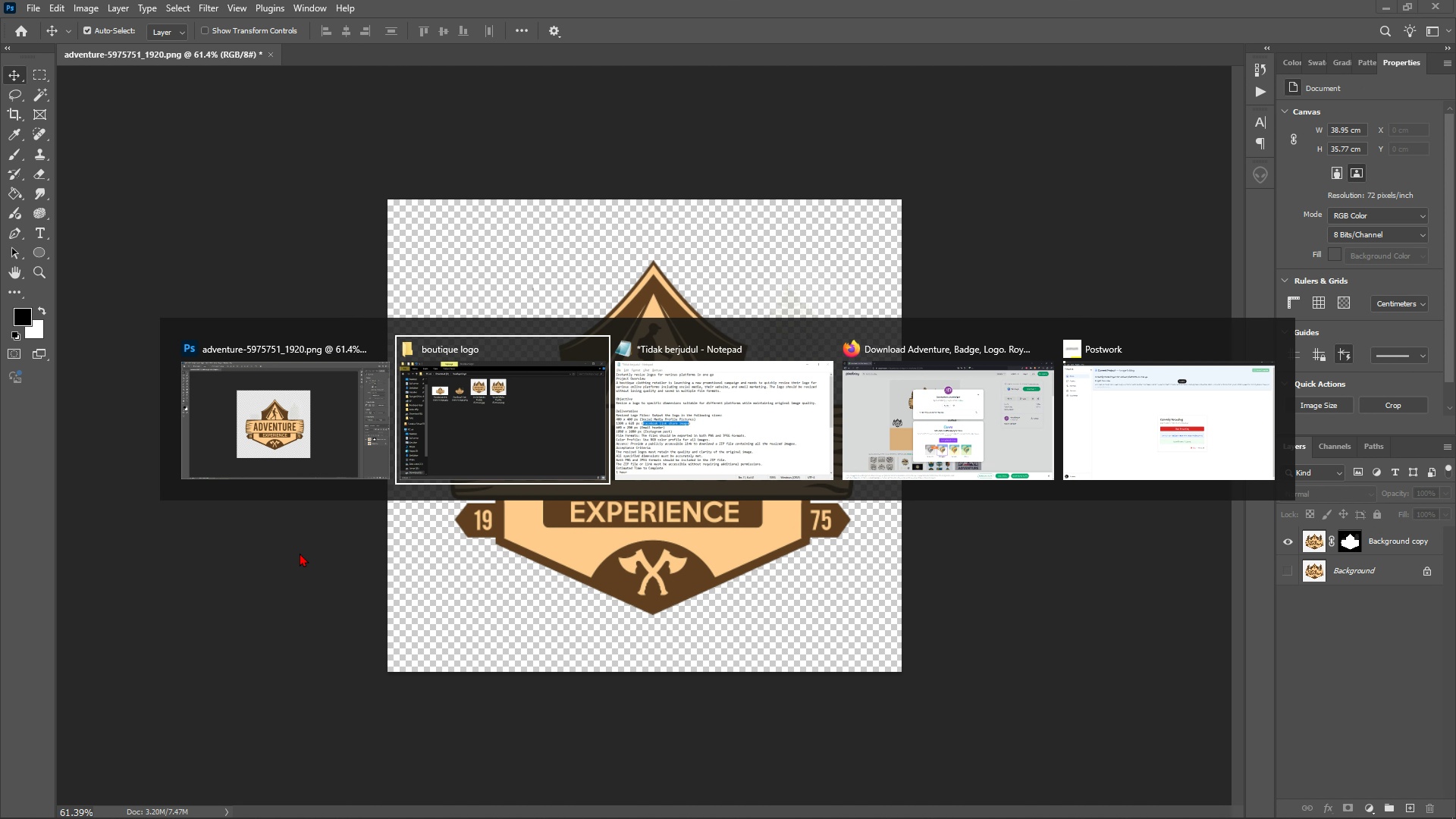 
key(Alt+Tab)
 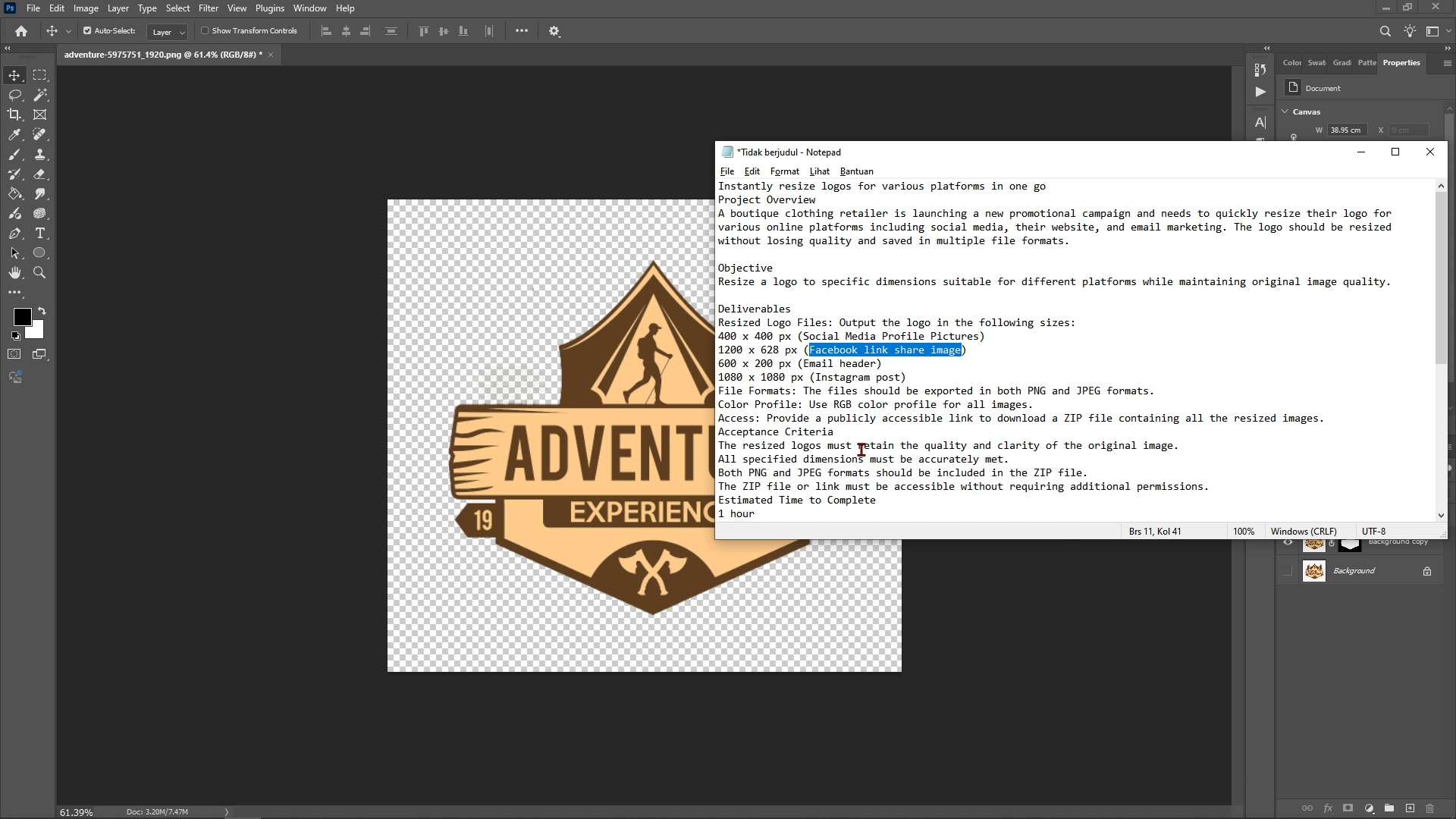 
left_click([813, 435])
 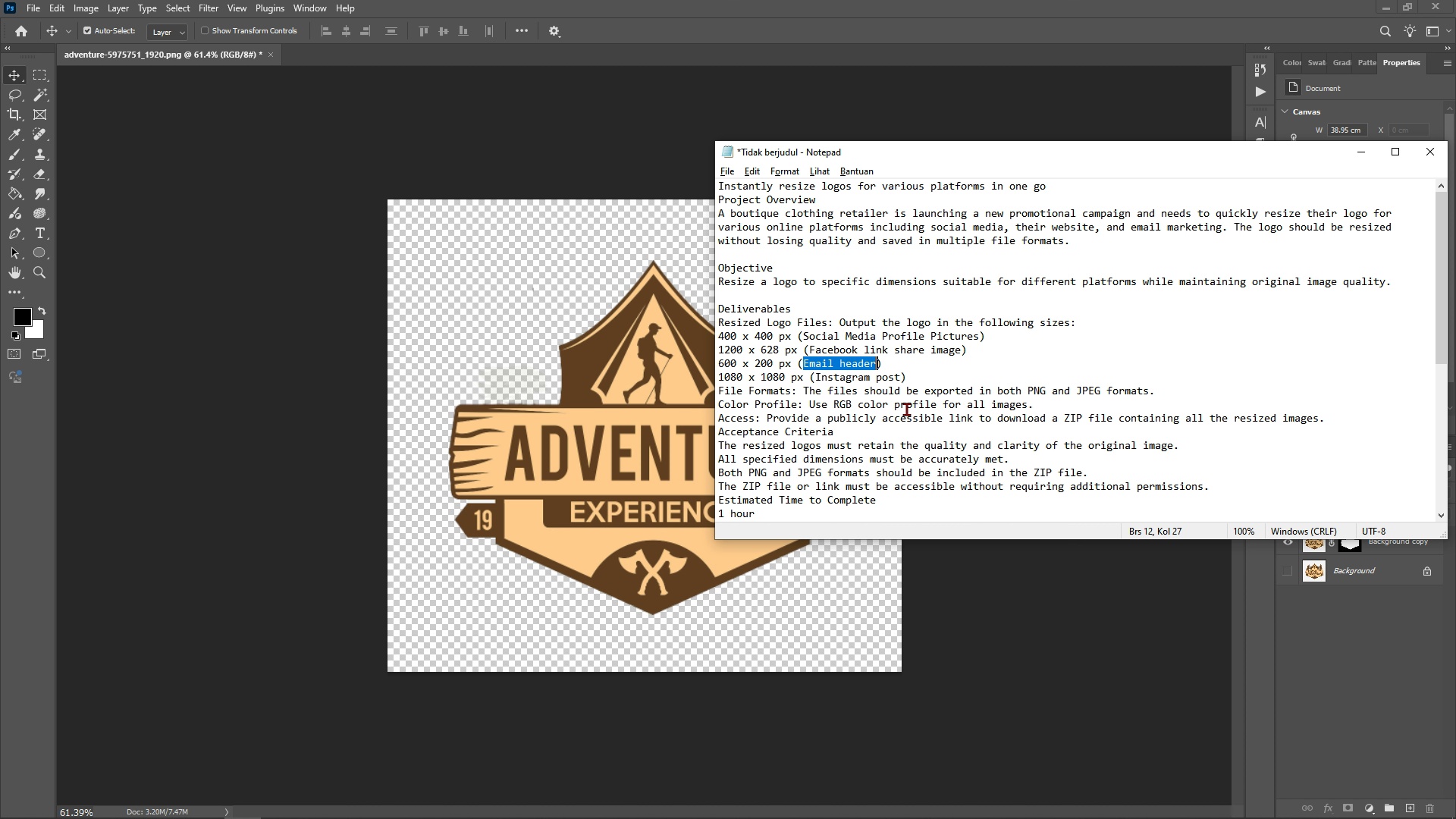 
wait(6.56)
 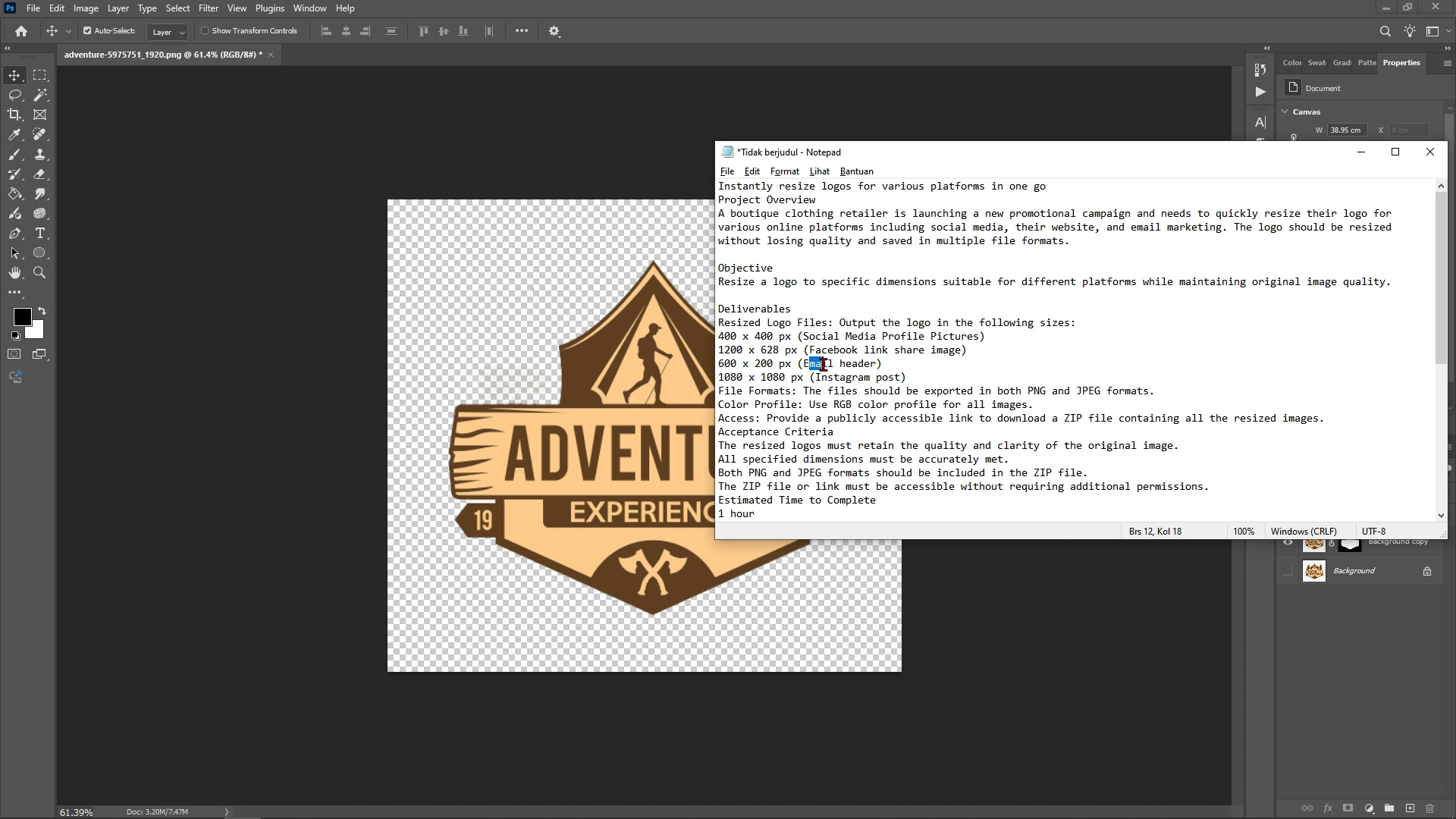 
key(Control+C)
 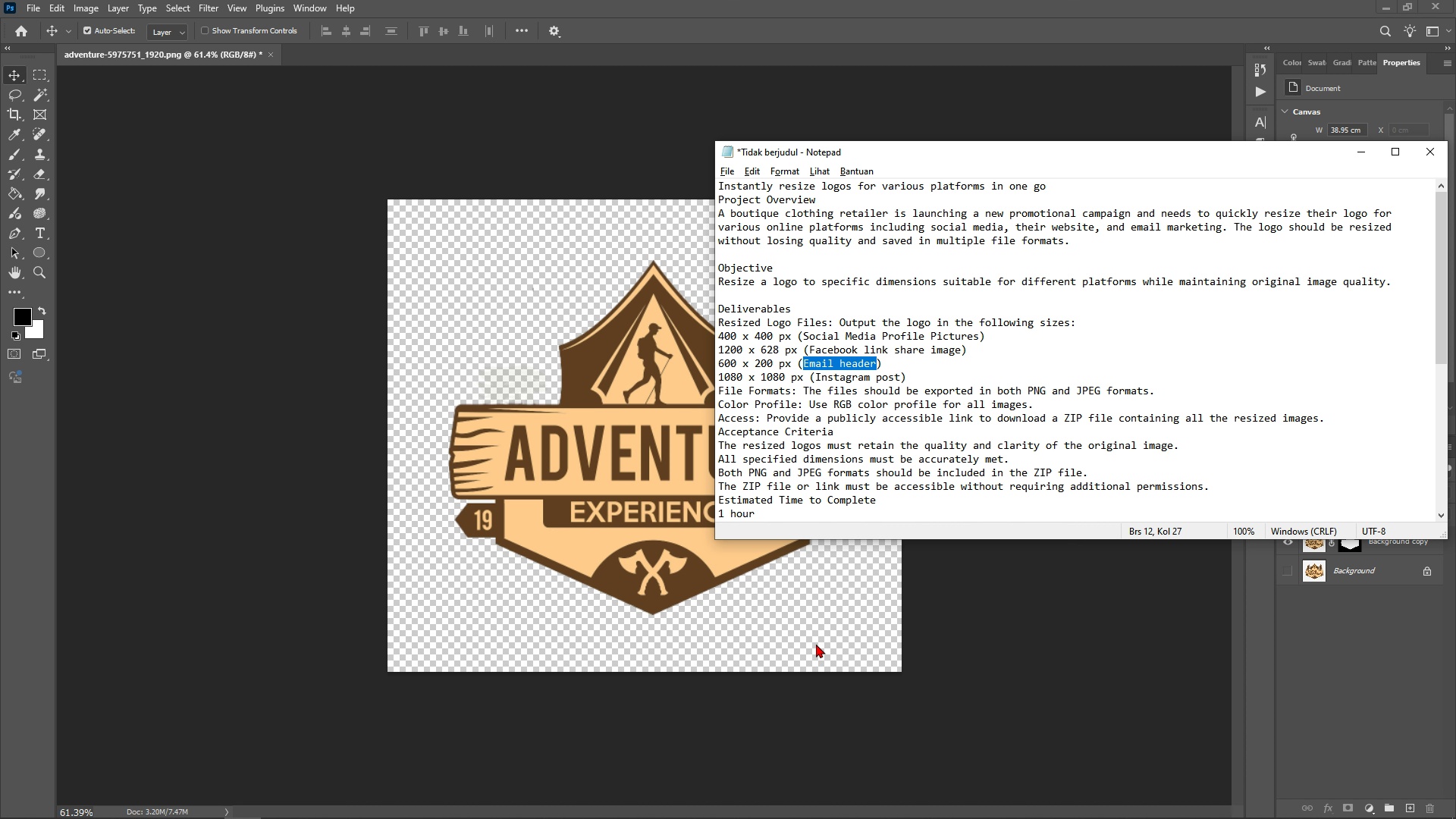 
left_click([816, 644])
 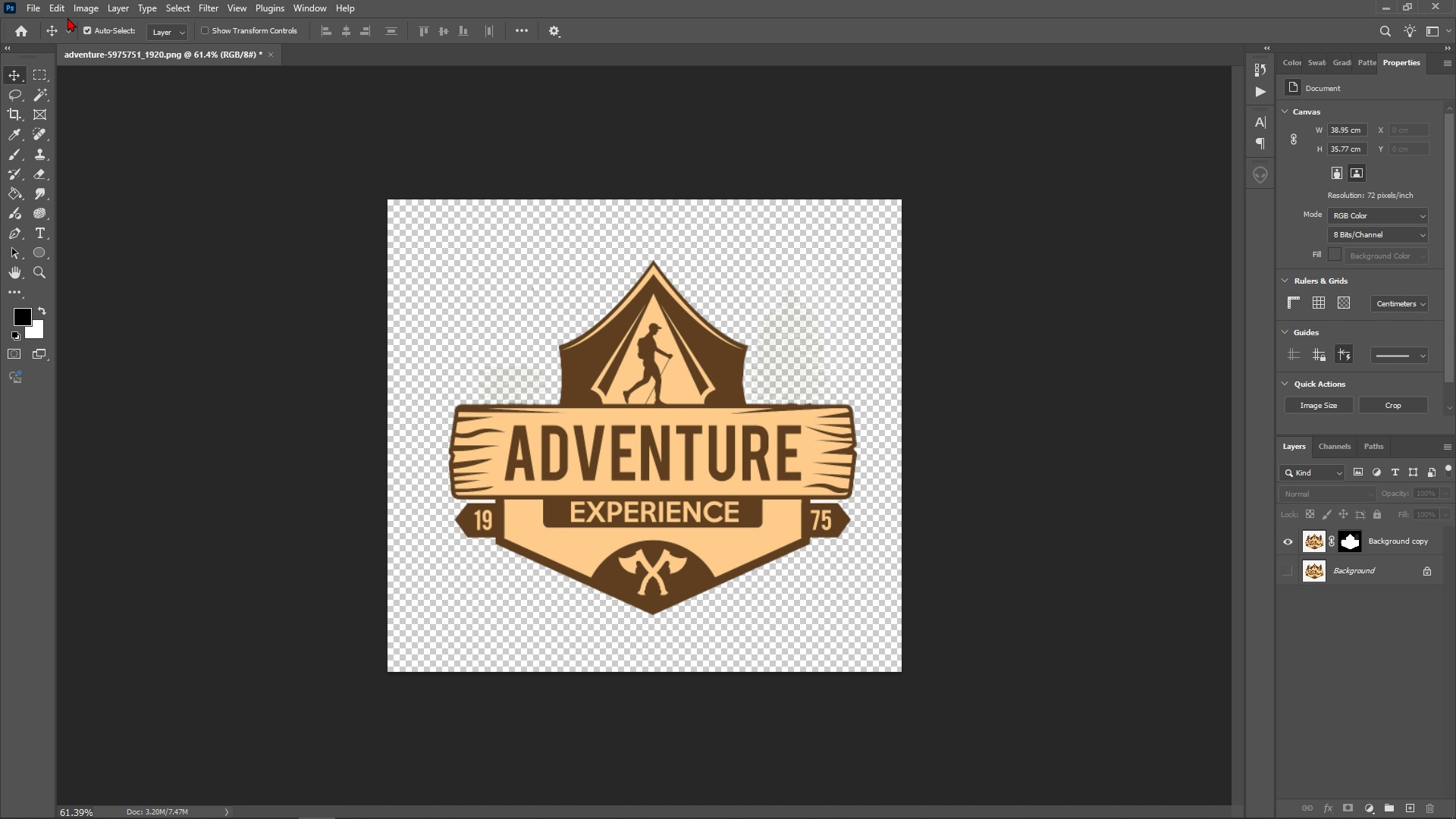 
left_click([55, 9])
 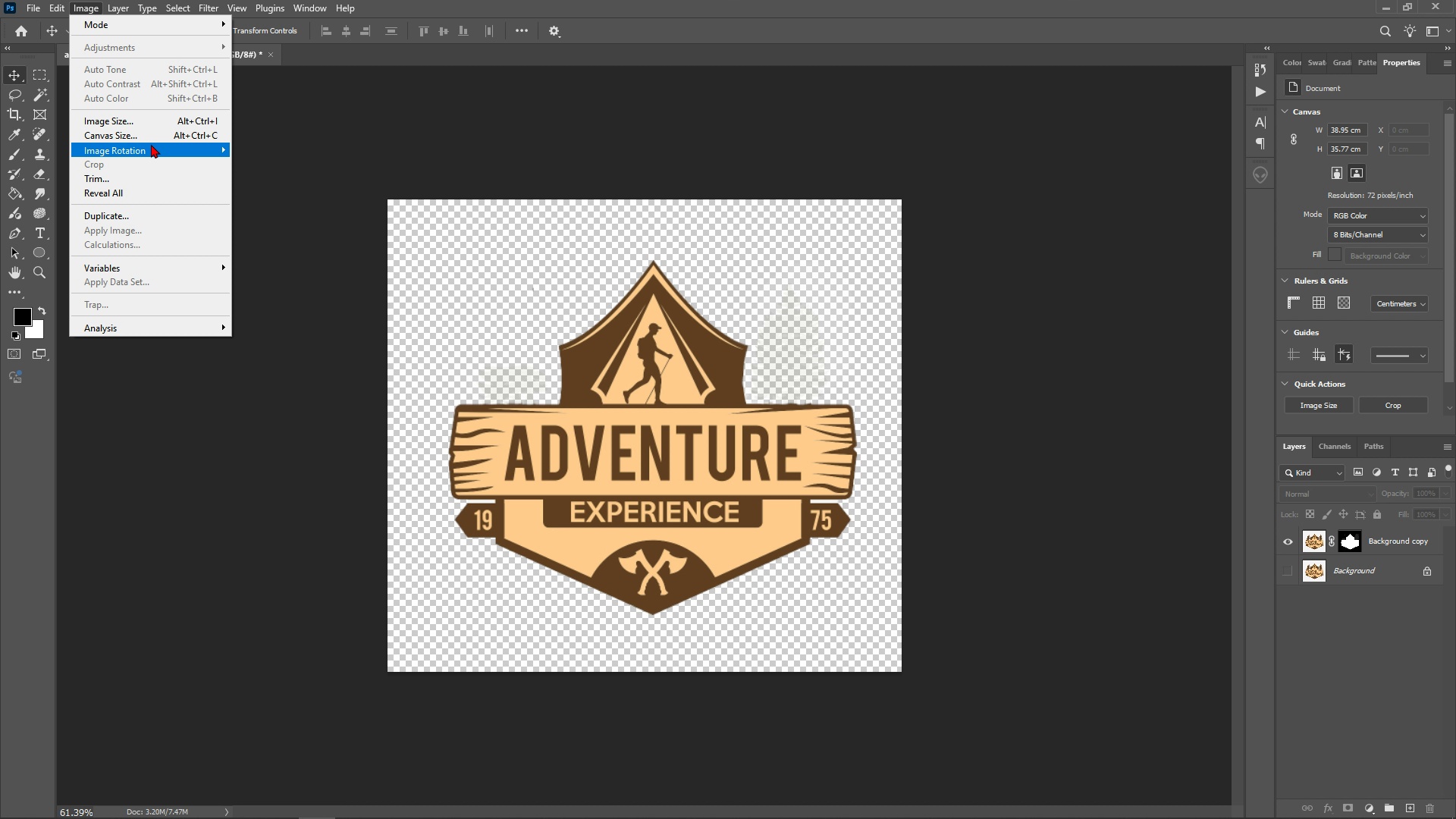 
left_click([151, 131])
 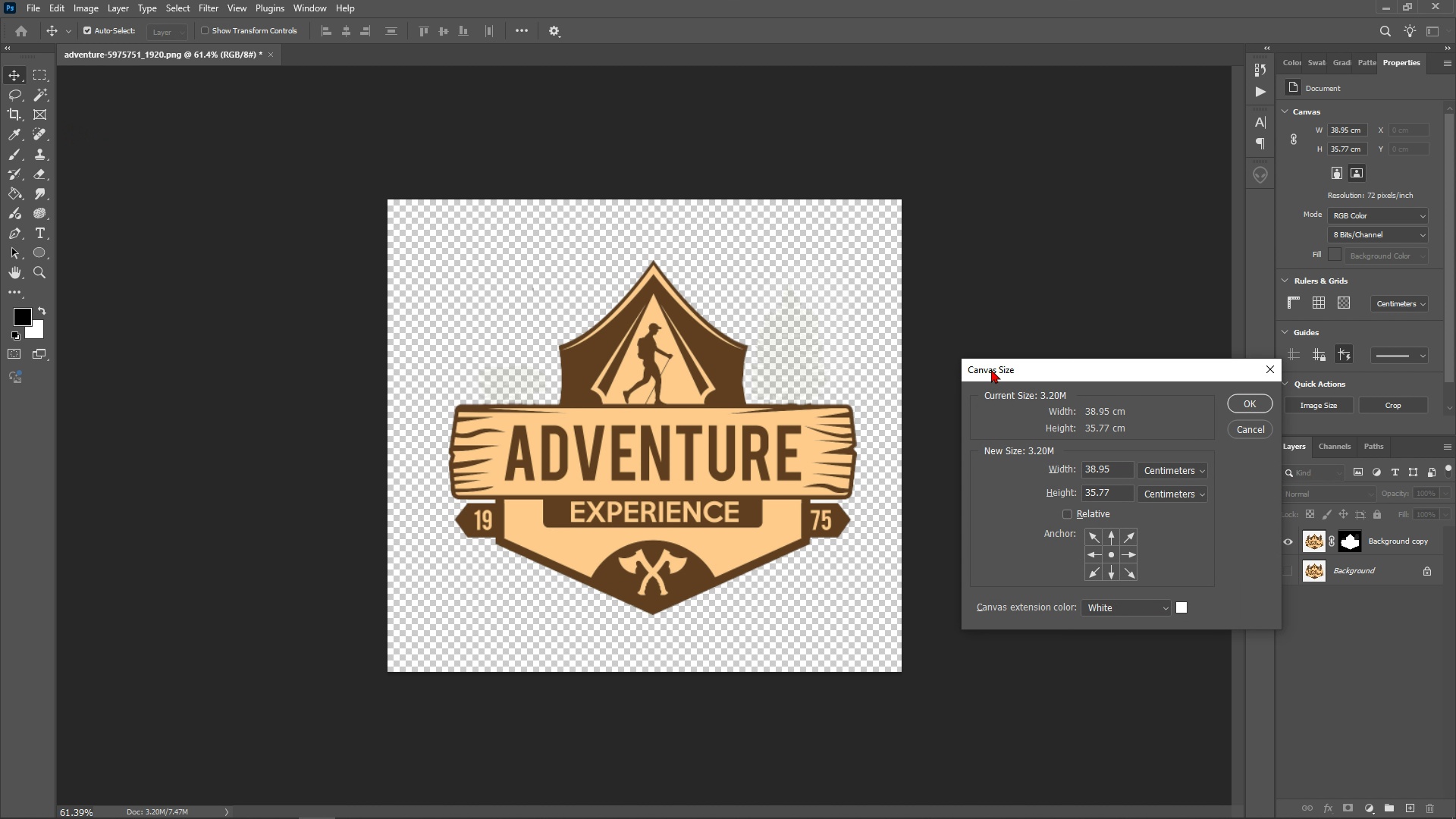 
key(Alt+AltLeft)
 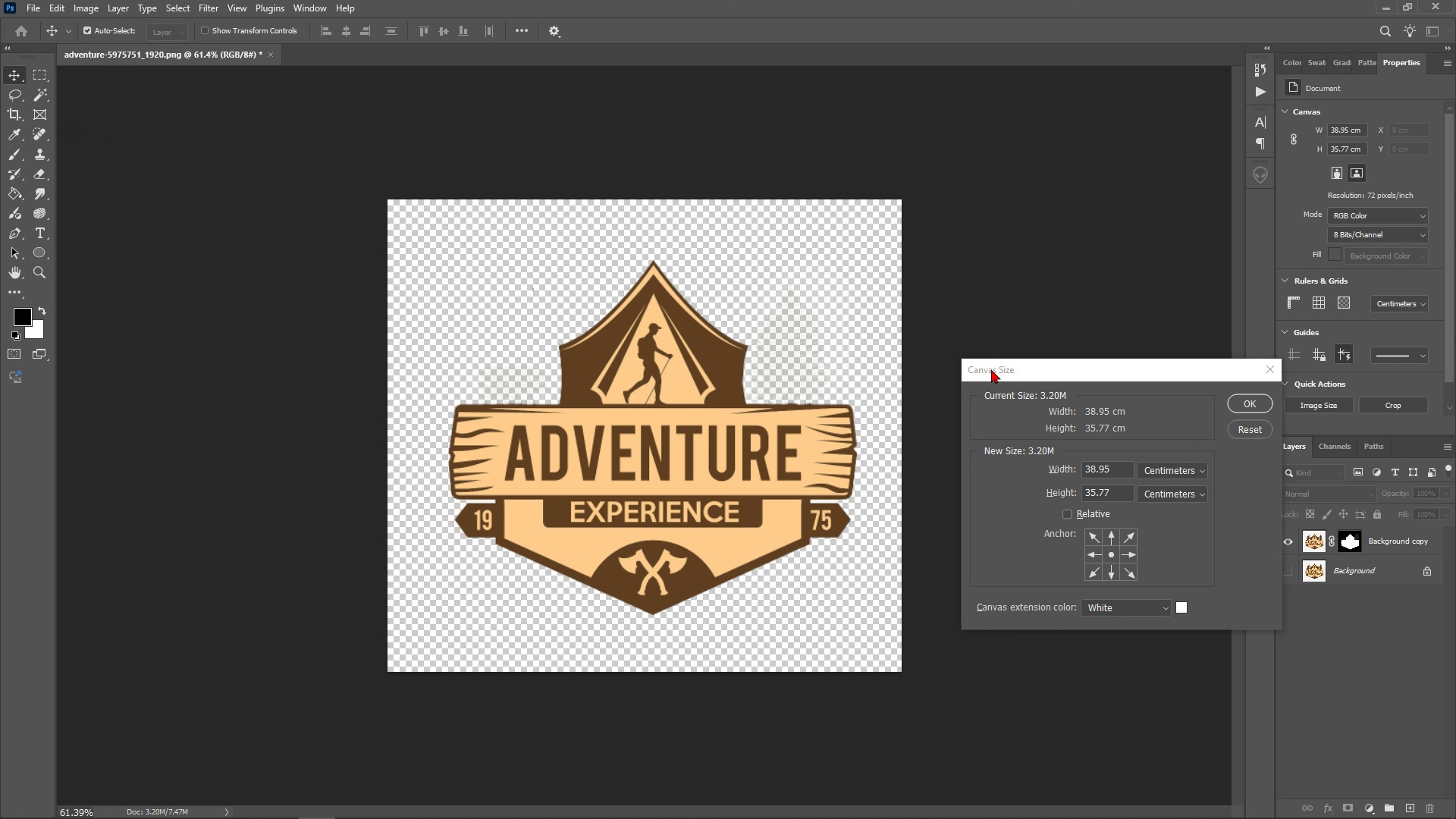 
key(Tab)
 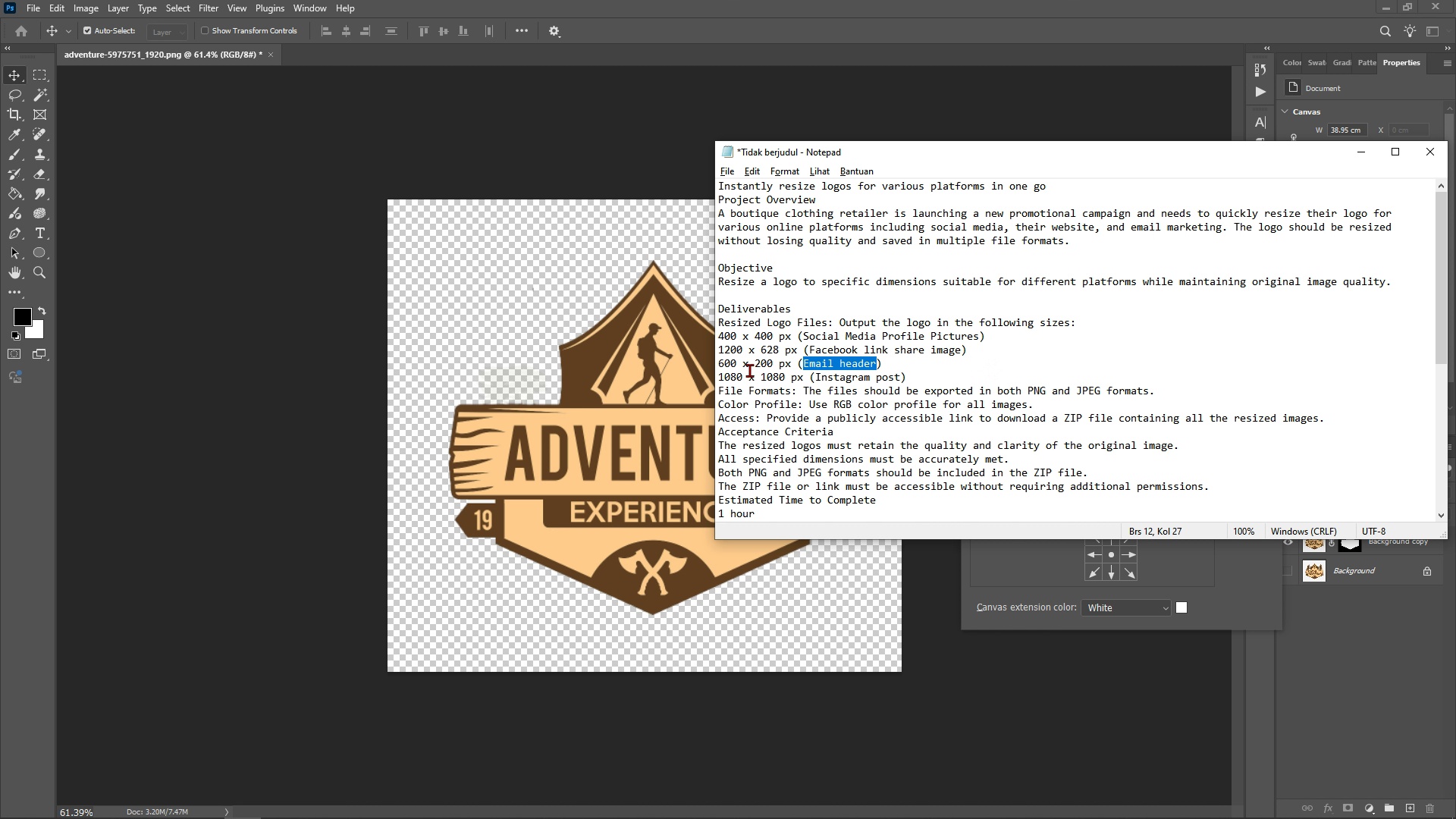 
key(Alt+AltLeft)
 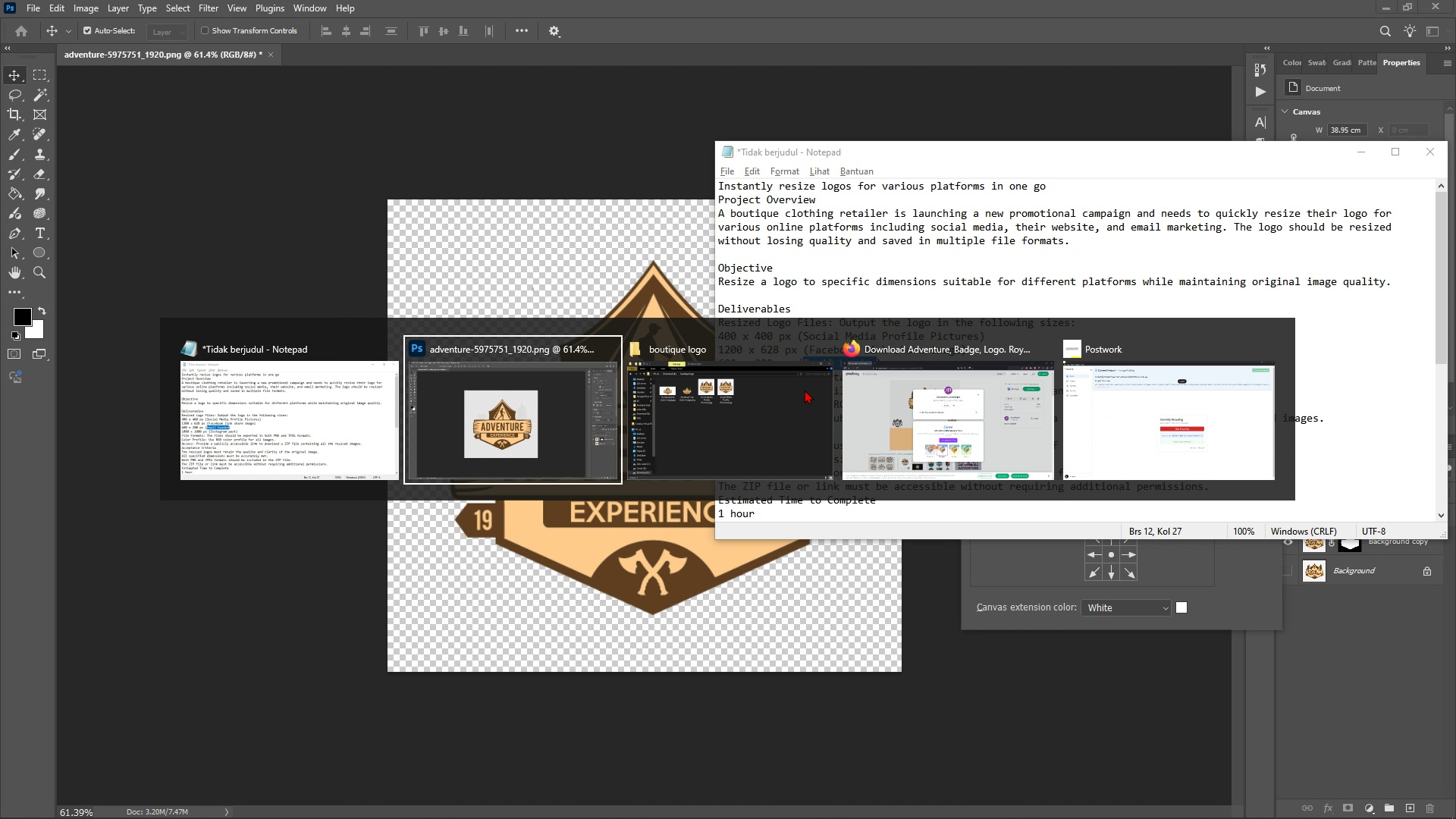 
key(Alt+Tab)
 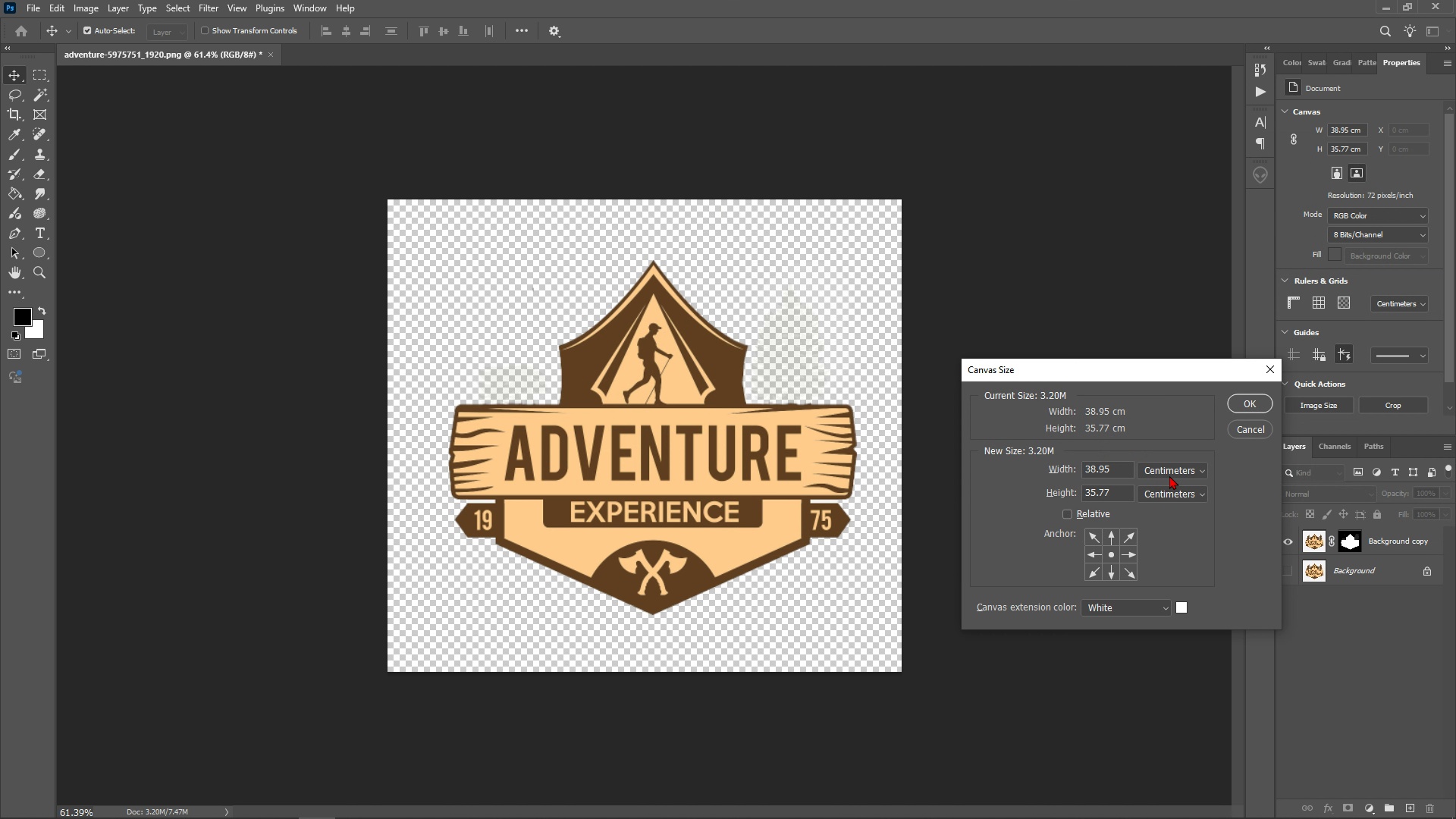 
left_click([1169, 464])
 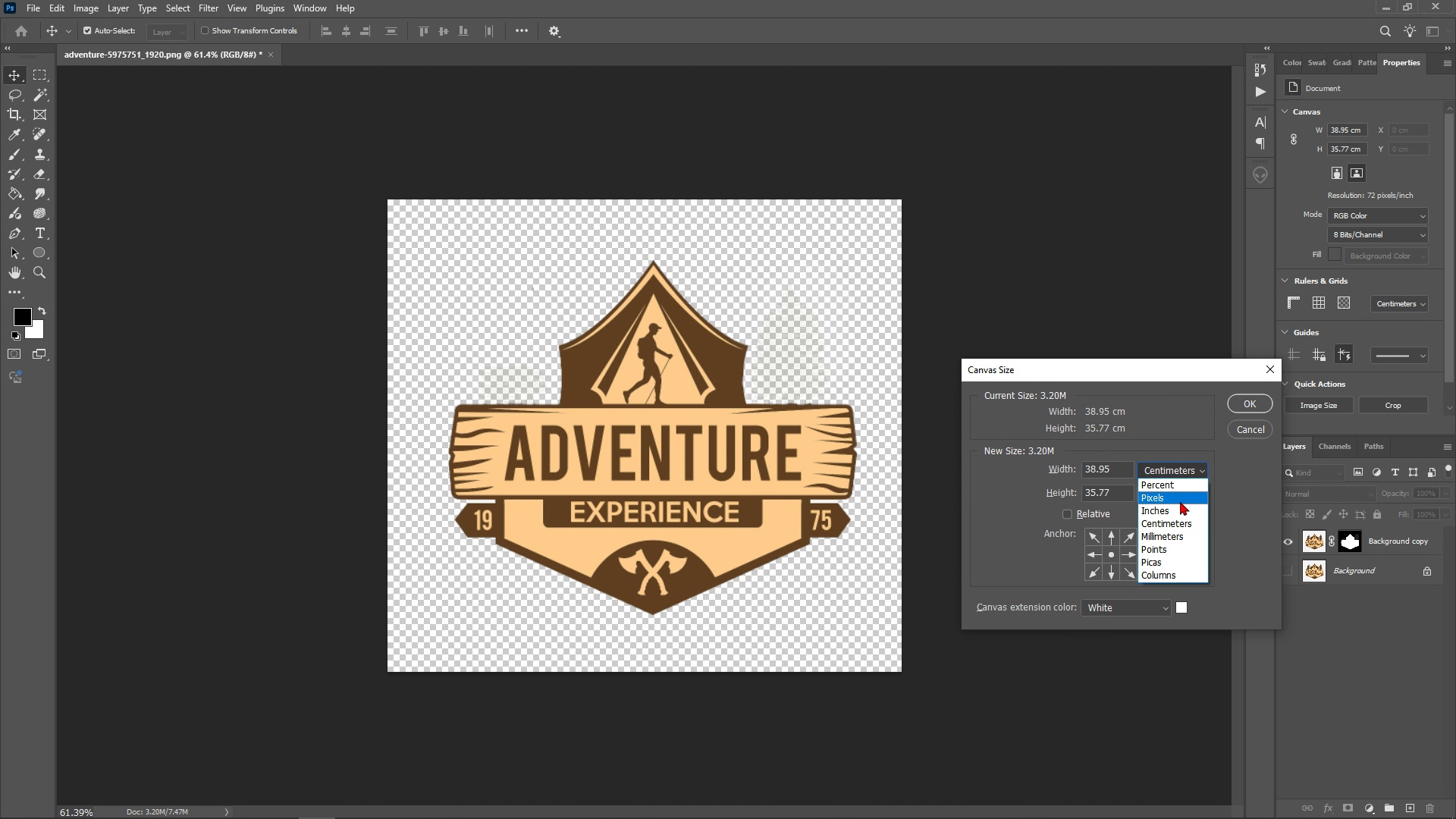 
left_click([1180, 501])
 